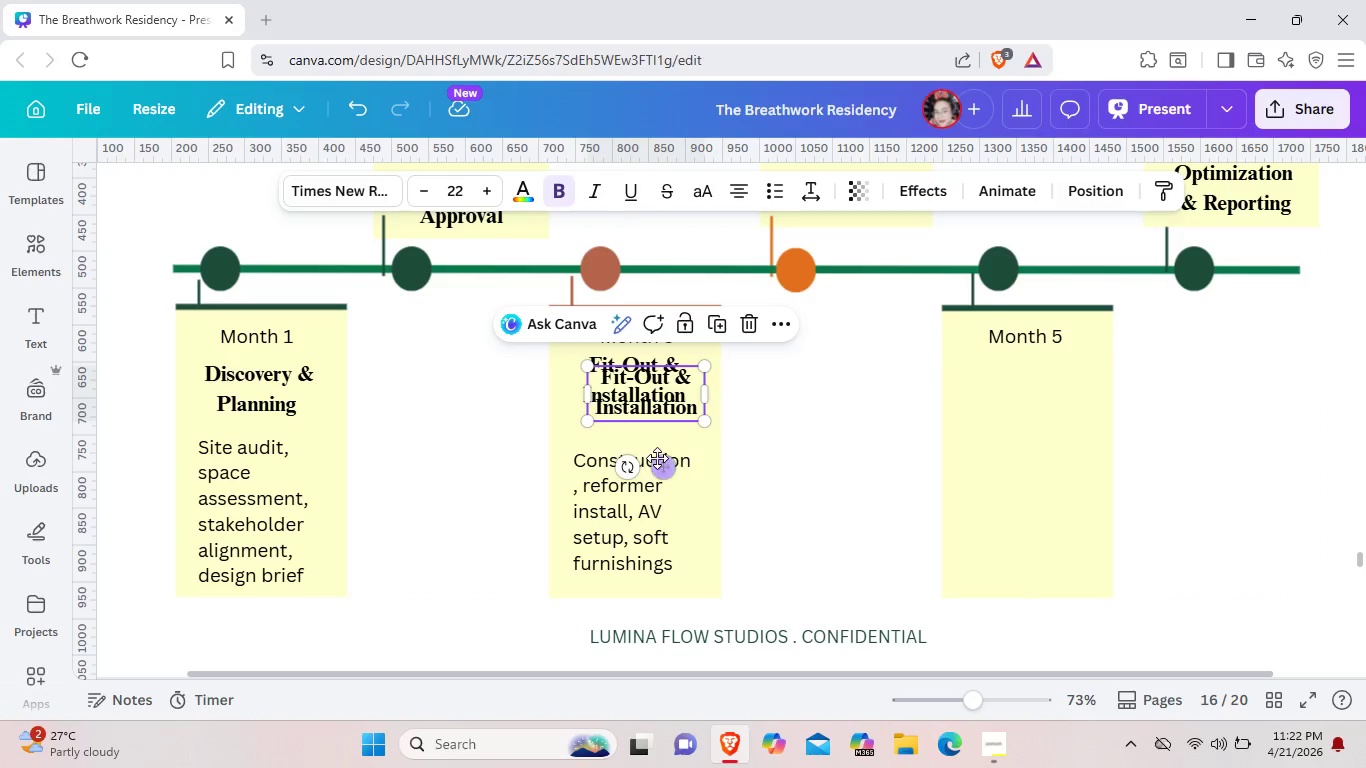 
left_click_drag(start_coordinate=[657, 459], to_coordinate=[1038, 457])
 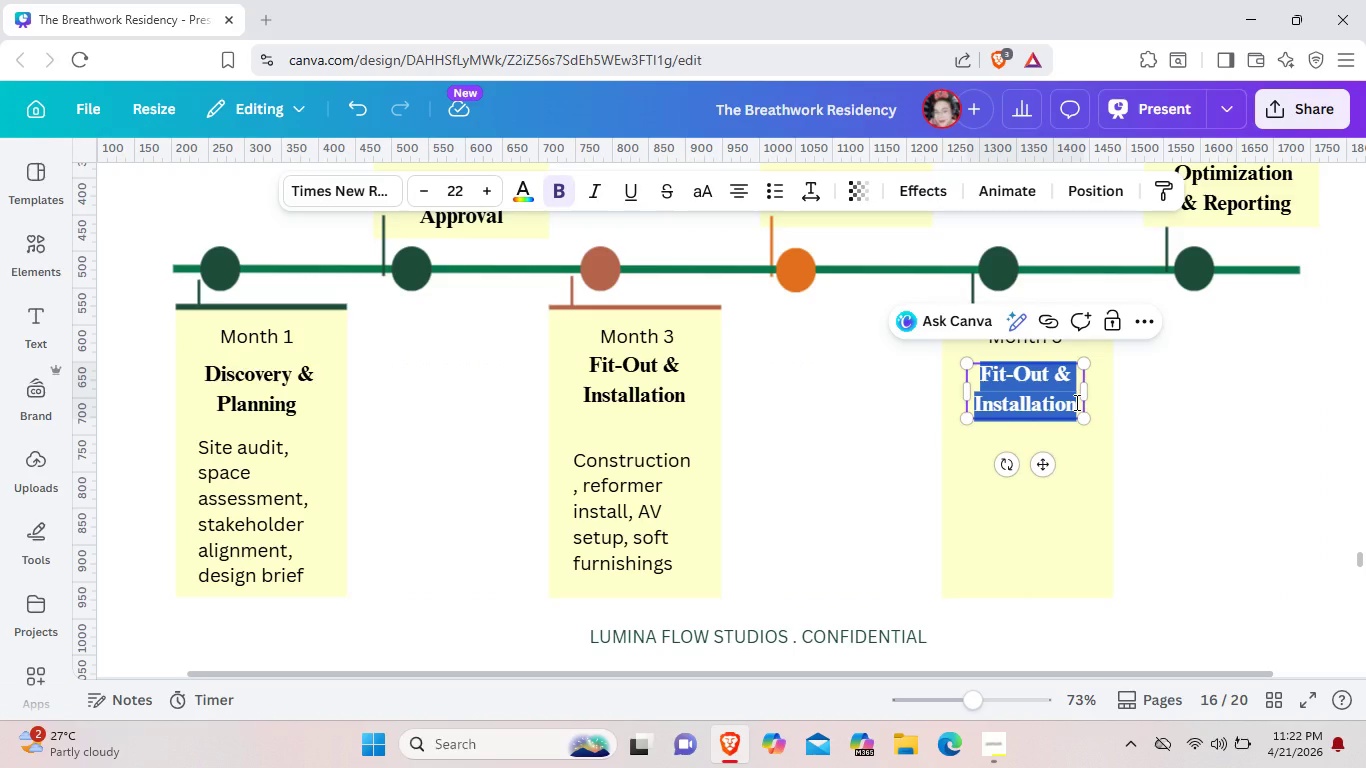 
key(Backspace)
type(Full Foll)
key(Backspace)
key(Backspace)
key(Backspace)
key(Backspace)
key(Backspace)
type( Rollout)
 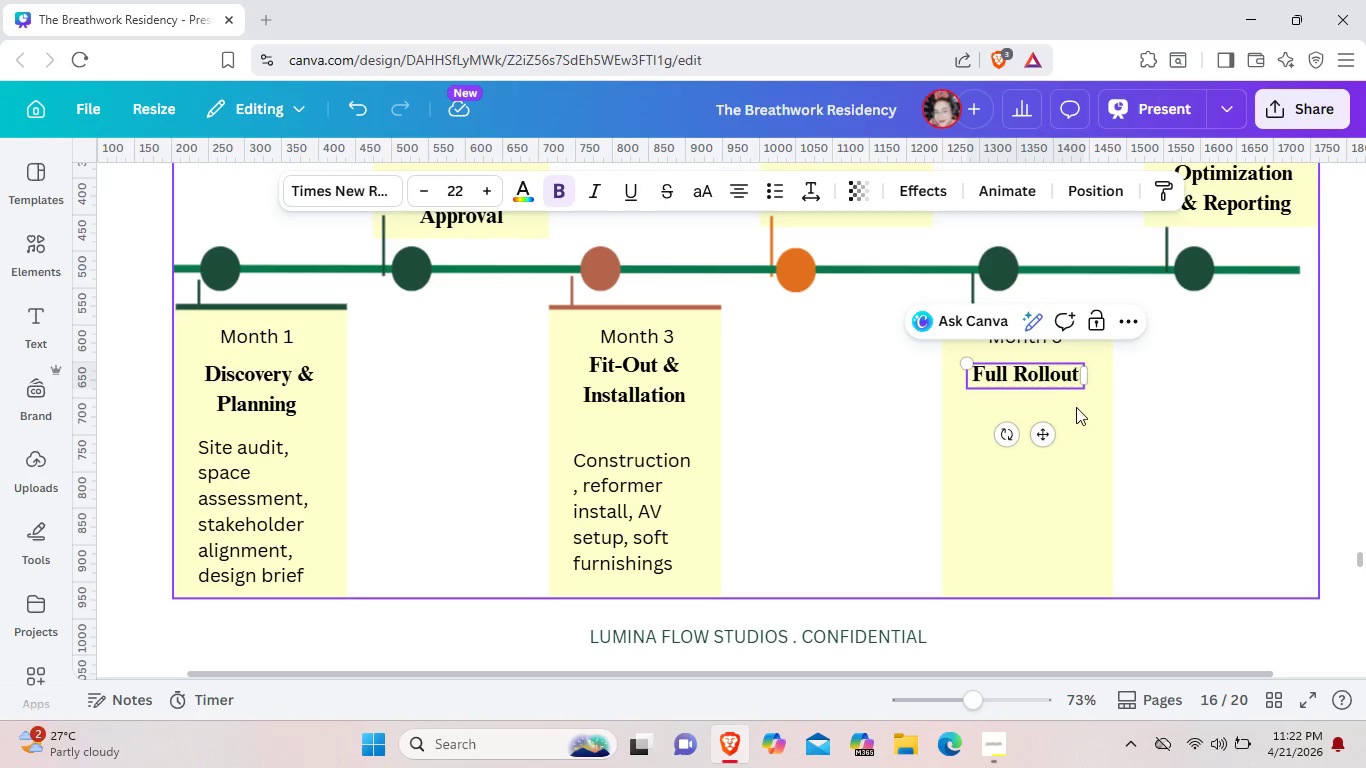 
left_click([1133, 522])
 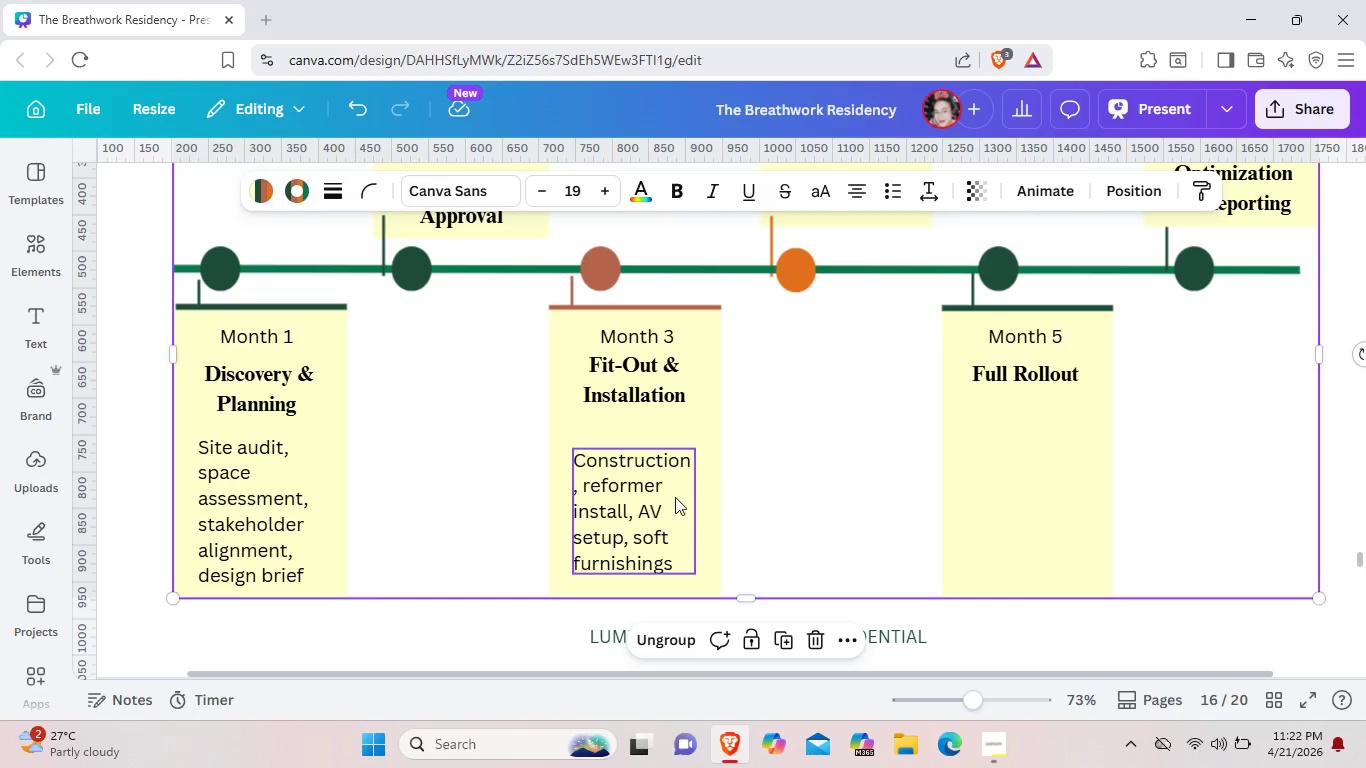 
left_click([675, 497])
 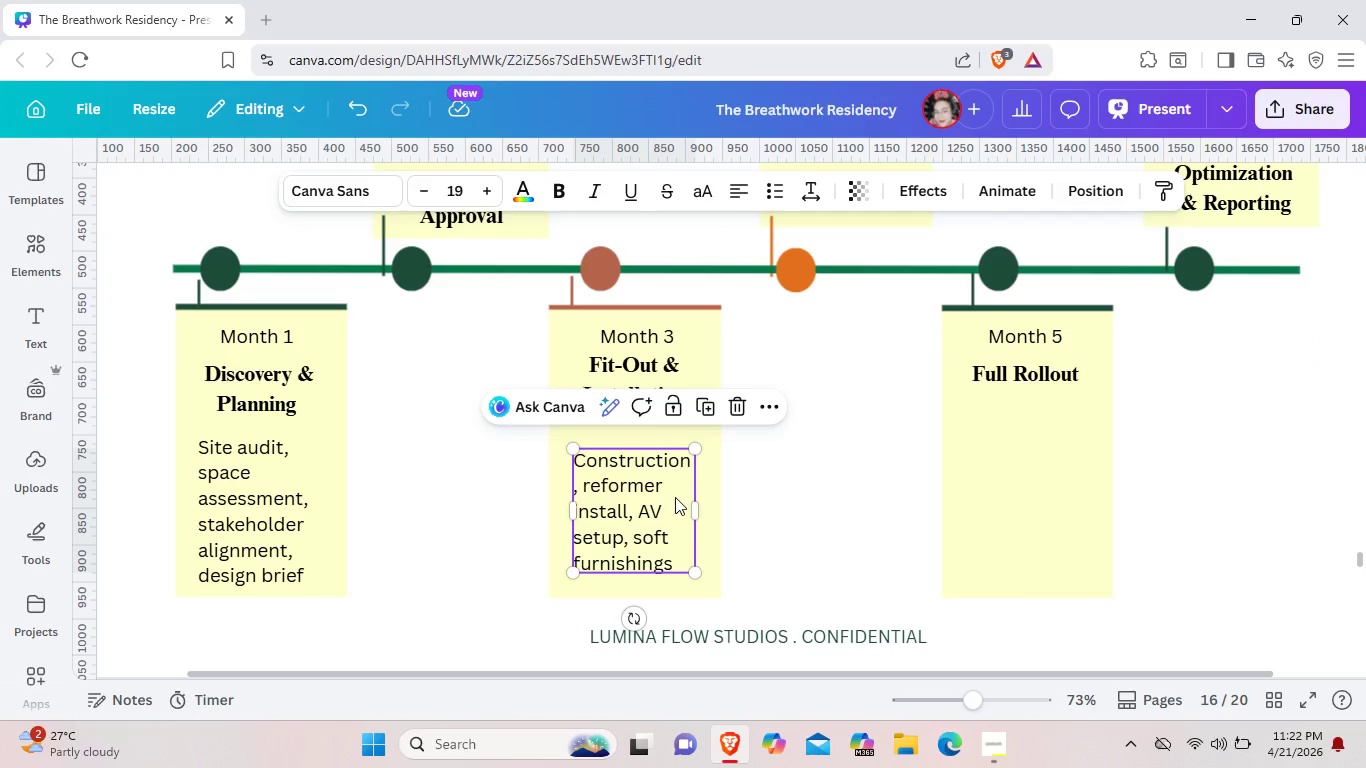 
key(Control+ControlLeft)
 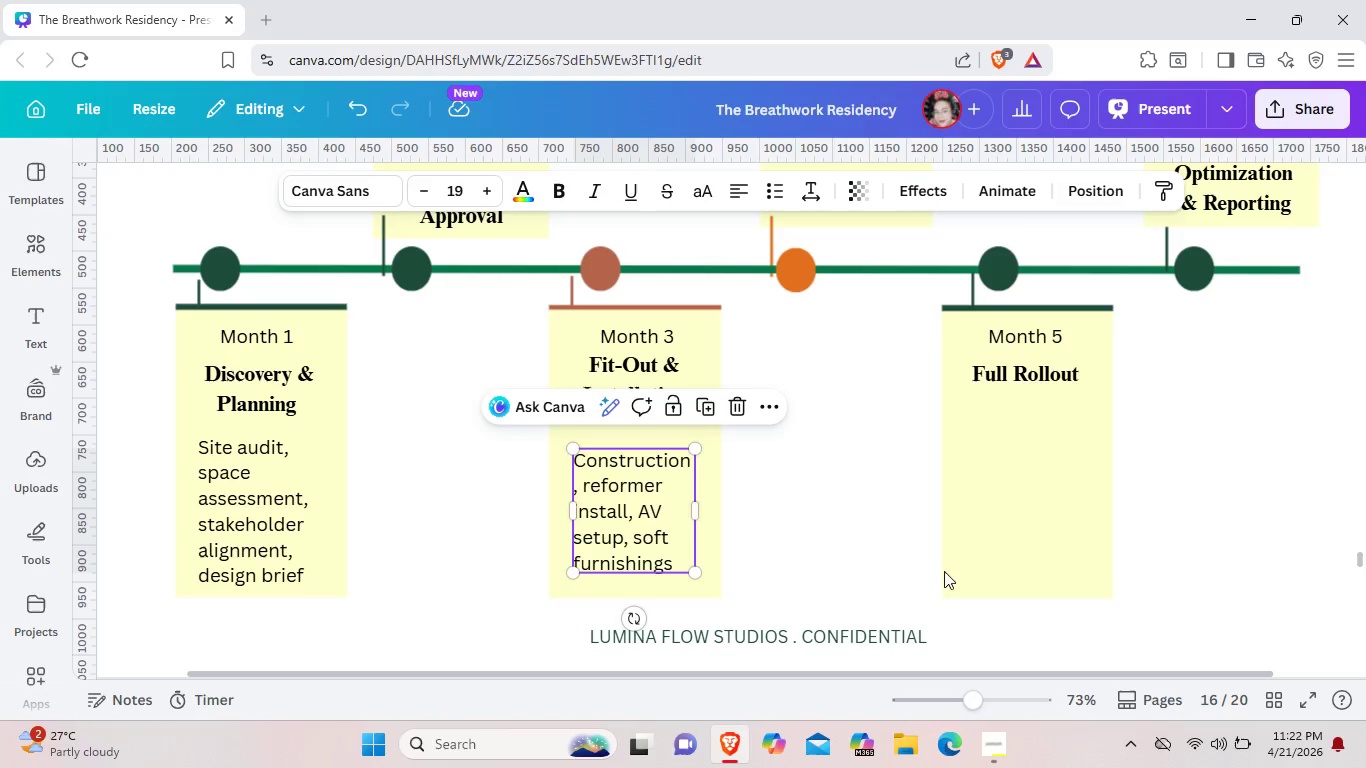 
key(Control+C)
 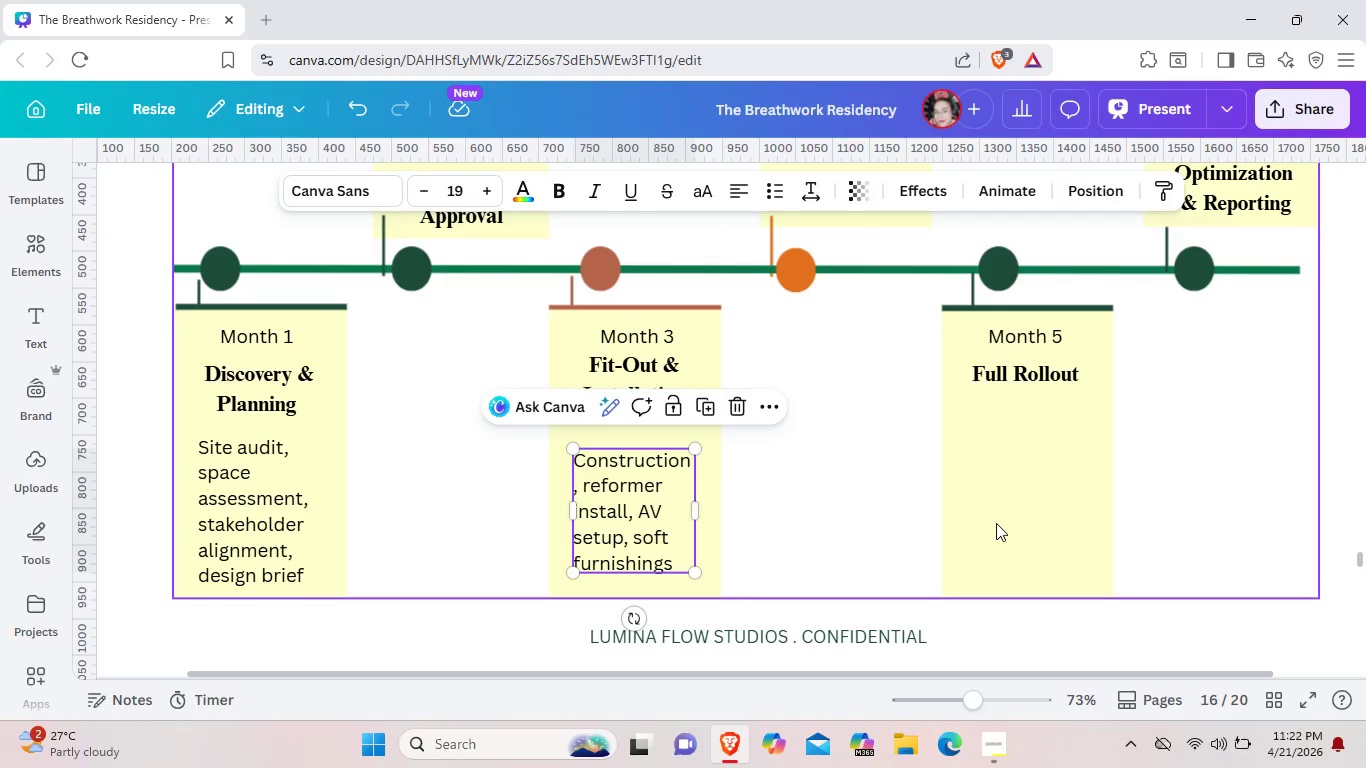 
left_click([996, 523])
 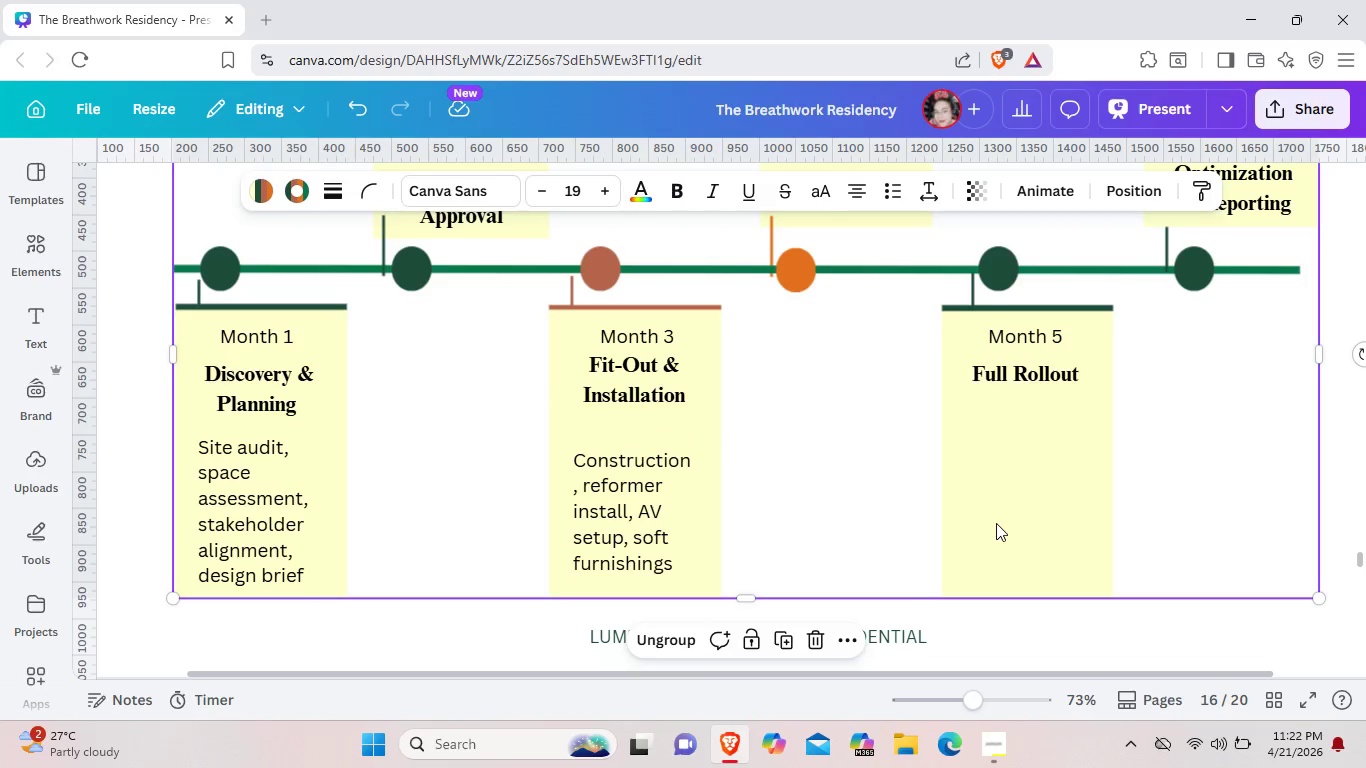 
key(Control+V)
 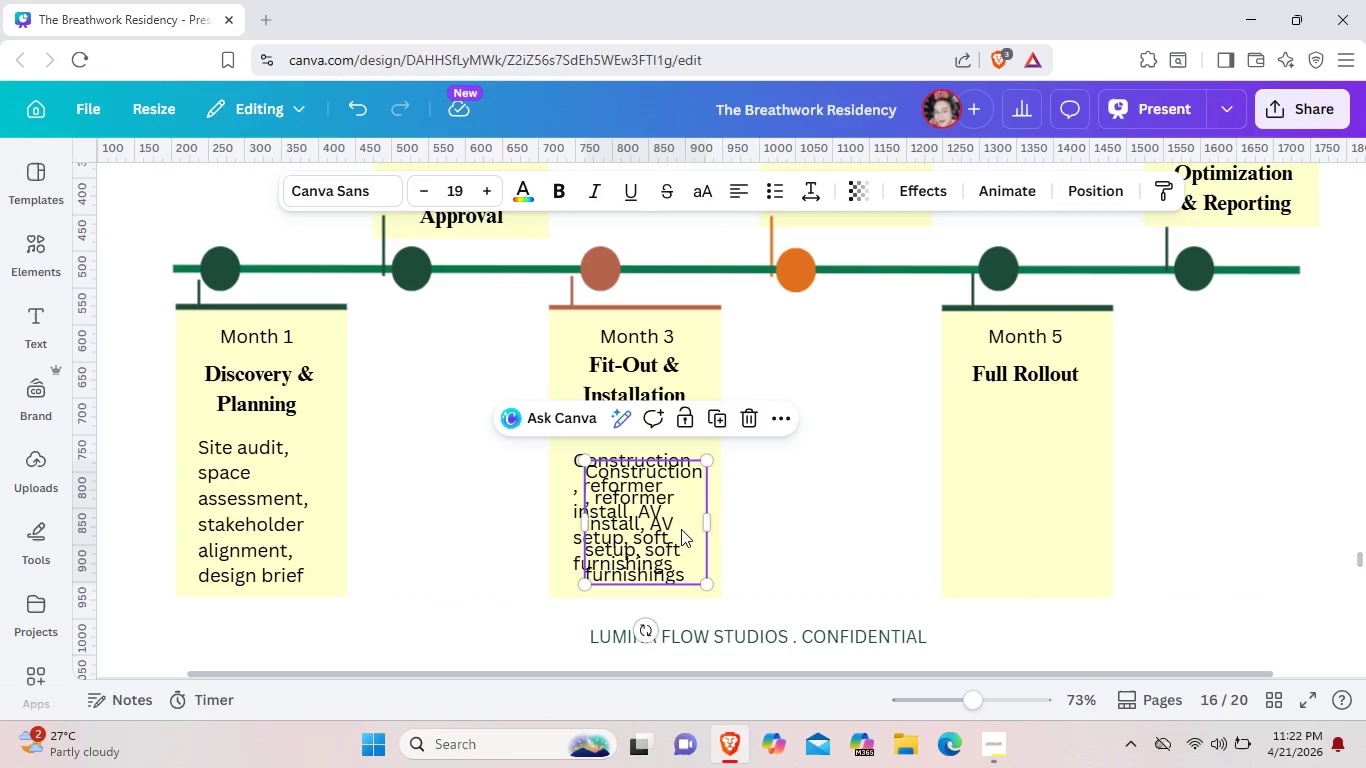 
left_click_drag(start_coordinate=[674, 525], to_coordinate=[1059, 505])
 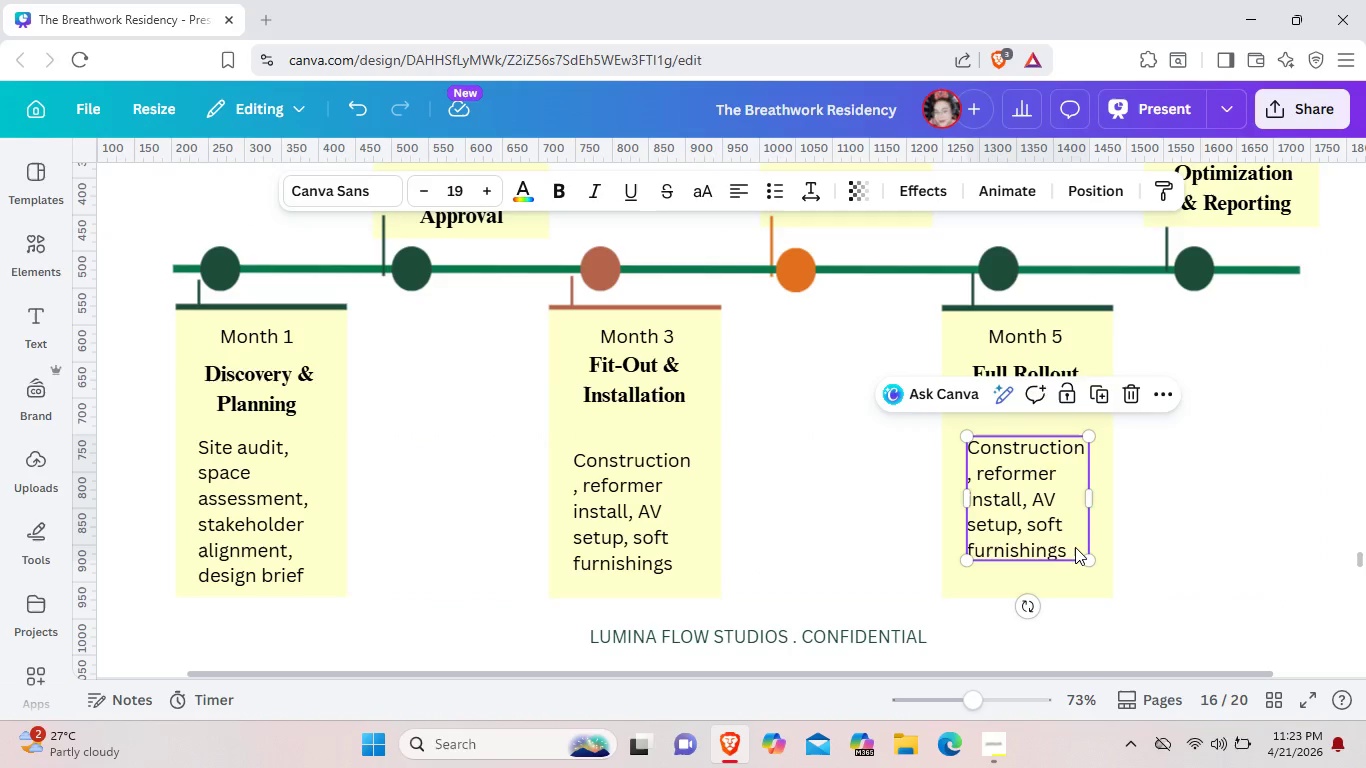 
left_click([1075, 547])
 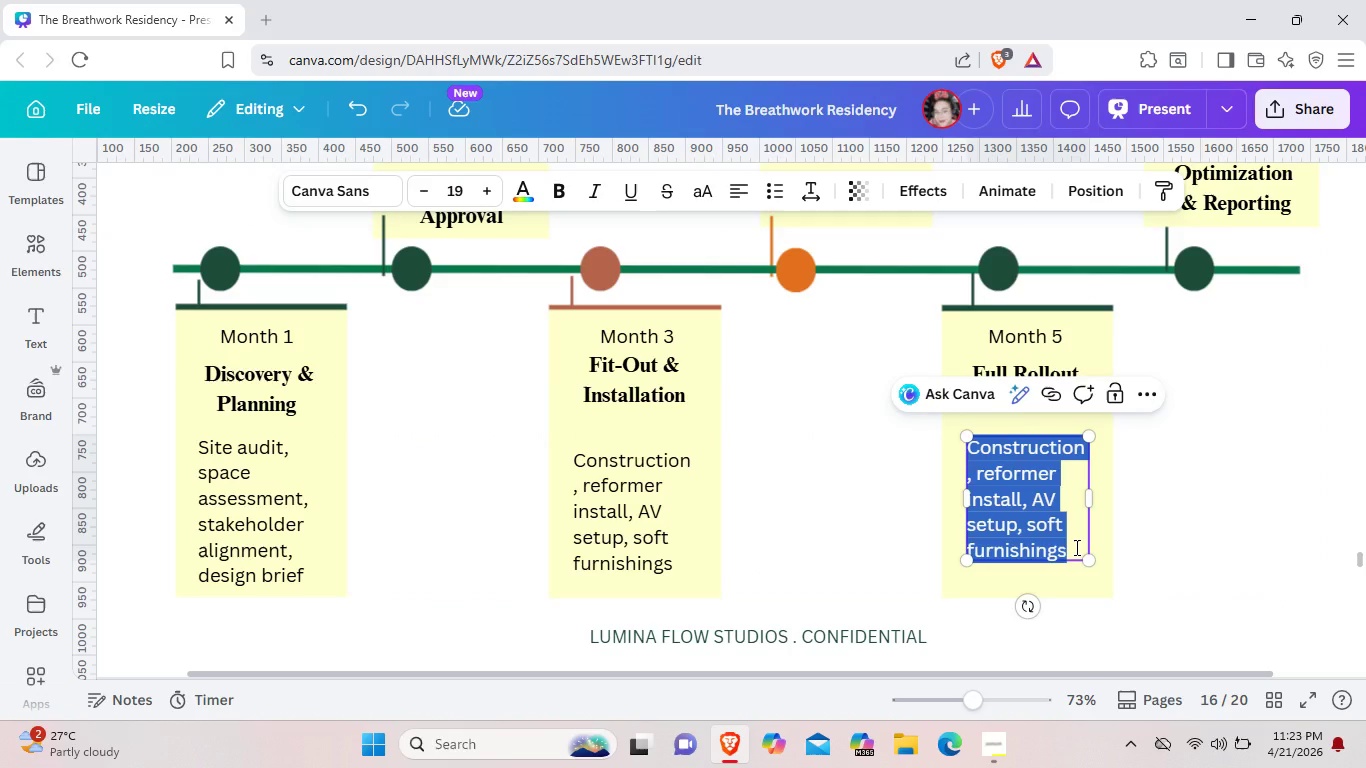 
key(Backspace)
type(All staff acess, full 7-day)
 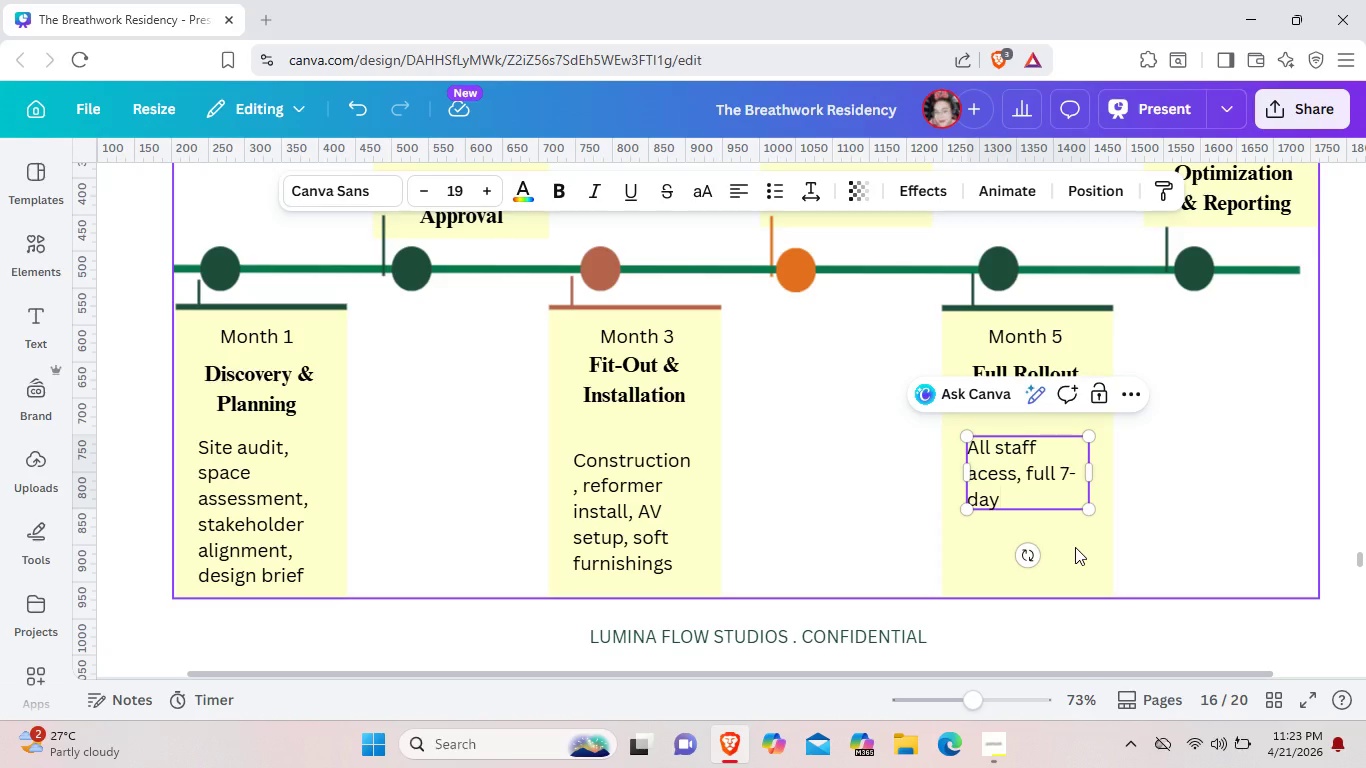 
wait(6.48)
 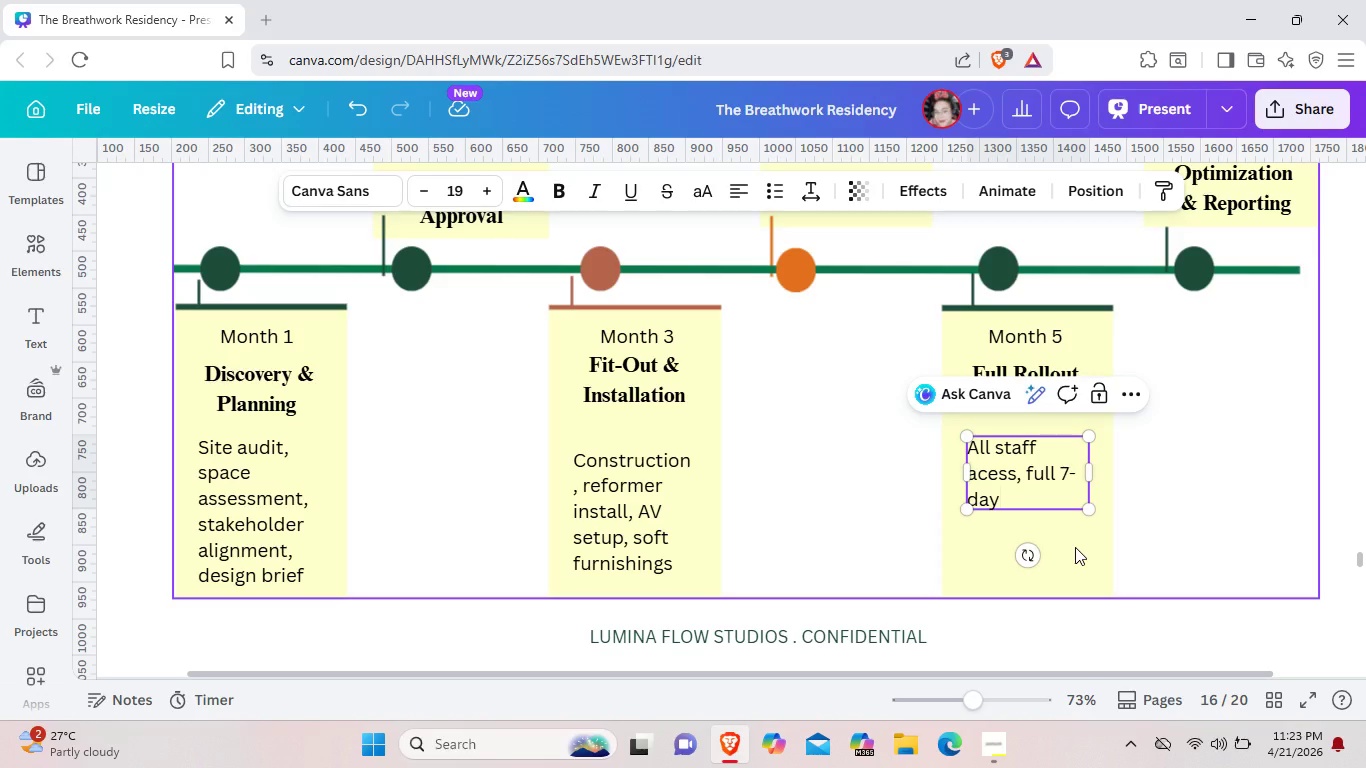 
type( schedule, didgiya)
key(Backspace)
key(Backspace)
key(Backspace)
key(Backspace)
key(Backspace)
type(gital content activated.)
 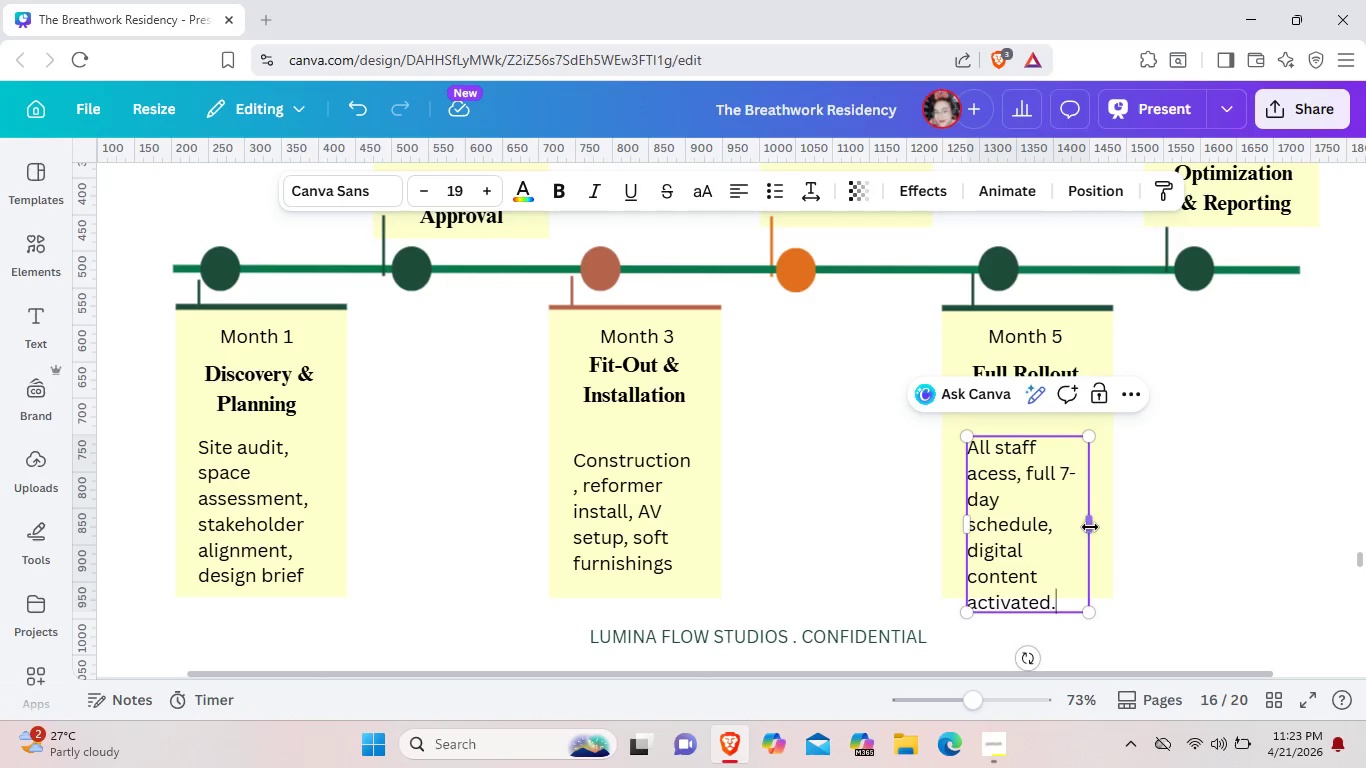 
left_click_drag(start_coordinate=[1090, 527], to_coordinate=[1130, 526])
 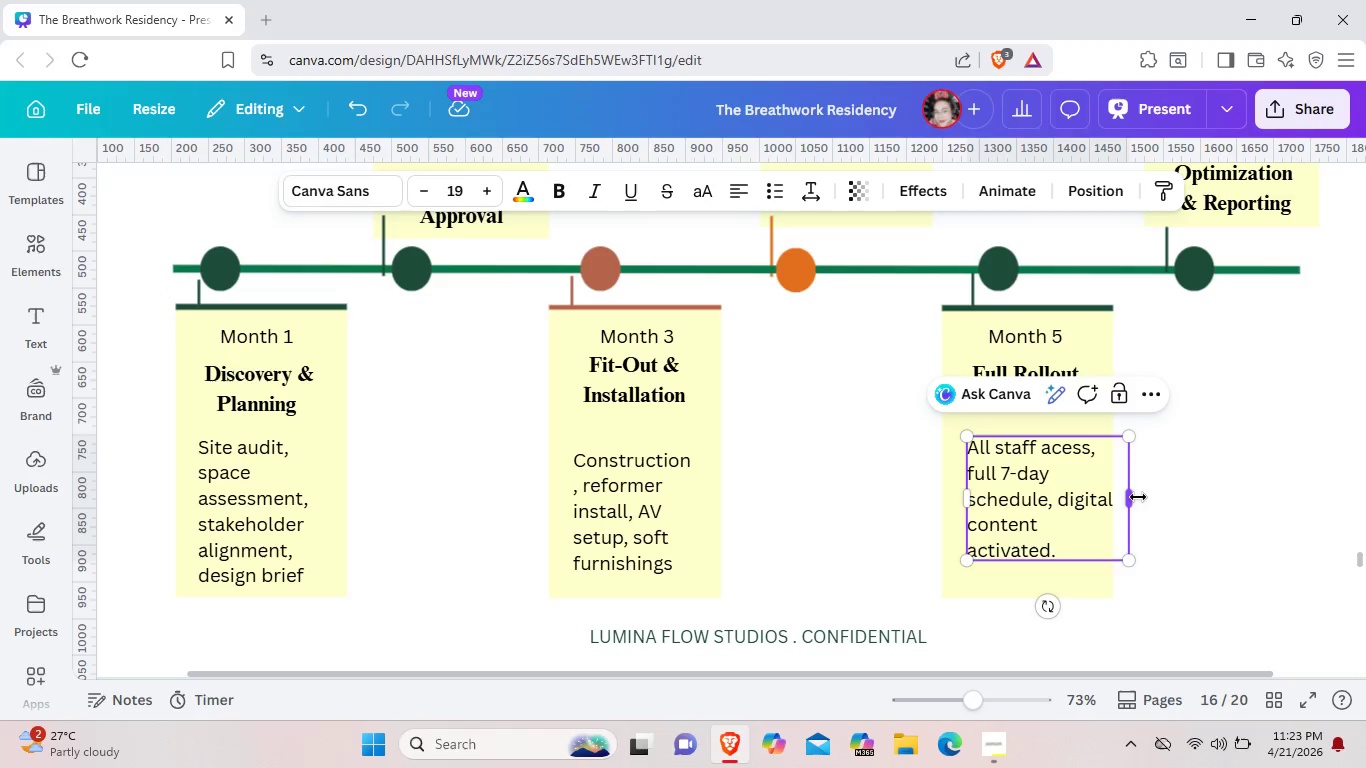 
left_click_drag(start_coordinate=[1138, 497], to_coordinate=[1102, 493])
 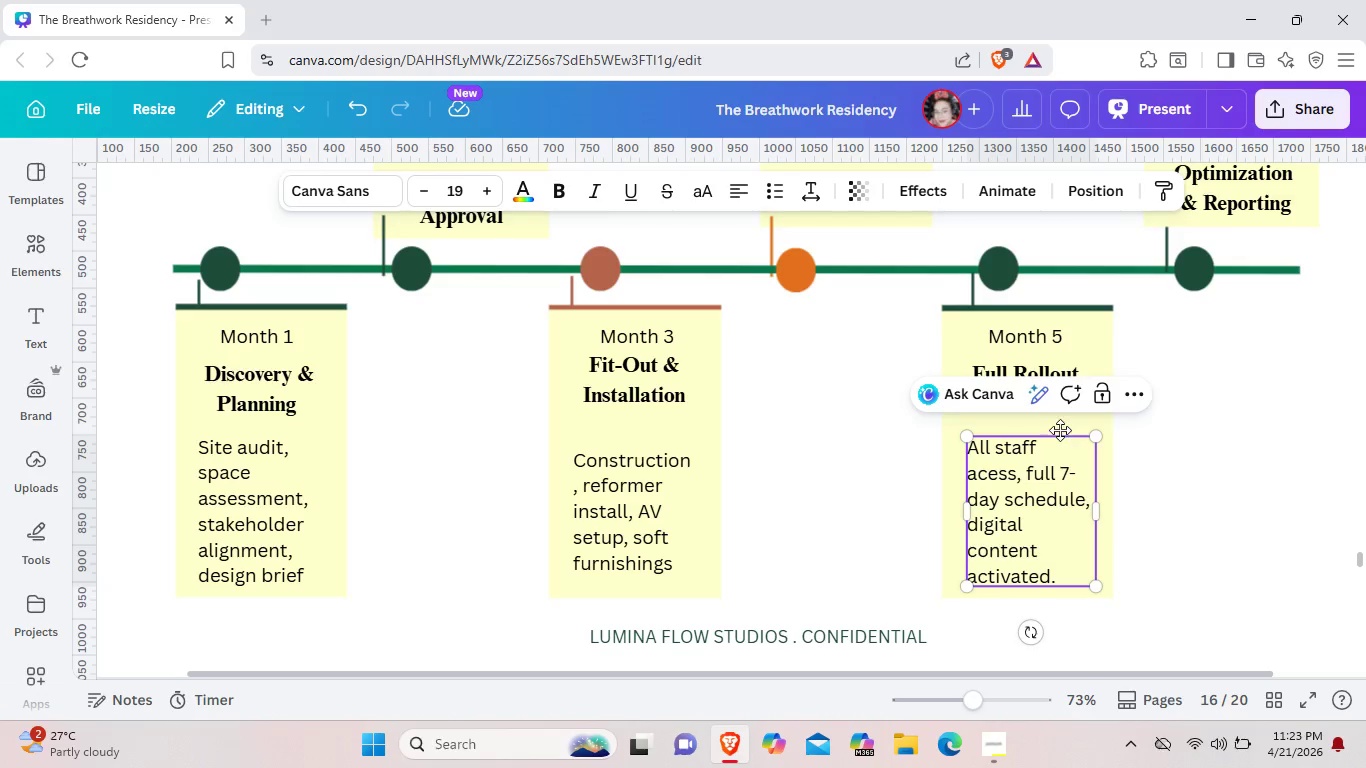 
left_click_drag(start_coordinate=[1059, 430], to_coordinate=[1050, 422])
 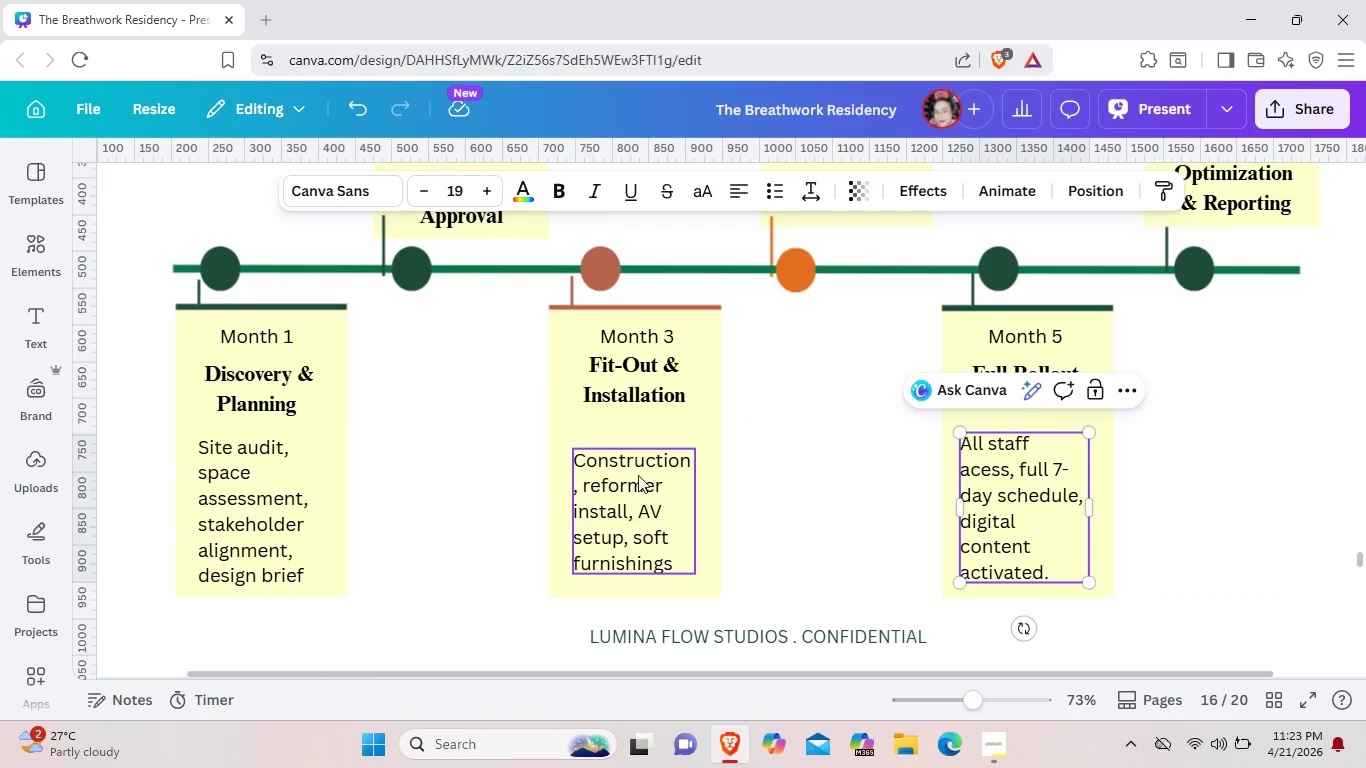 
left_click_drag(start_coordinate=[638, 484], to_coordinate=[642, 472])
 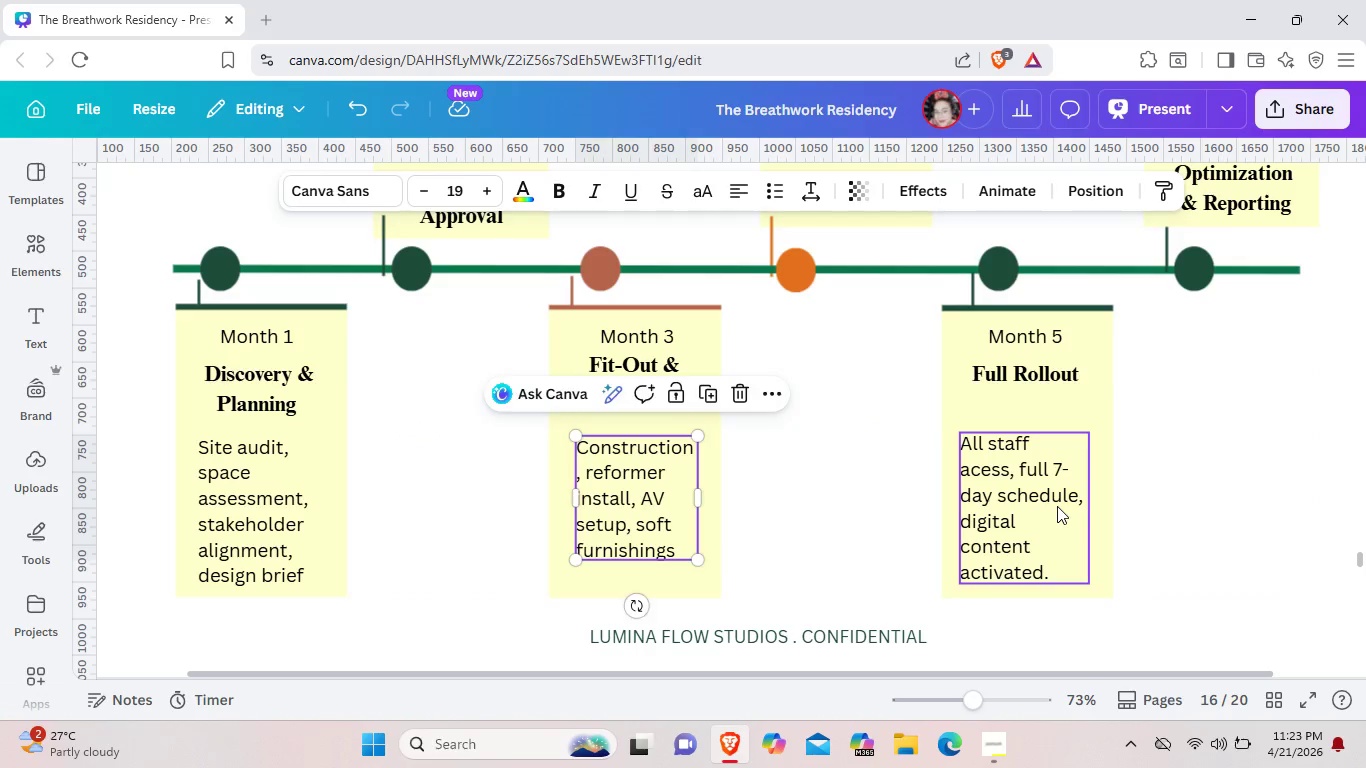 
left_click_drag(start_coordinate=[1057, 506], to_coordinate=[1058, 501])
 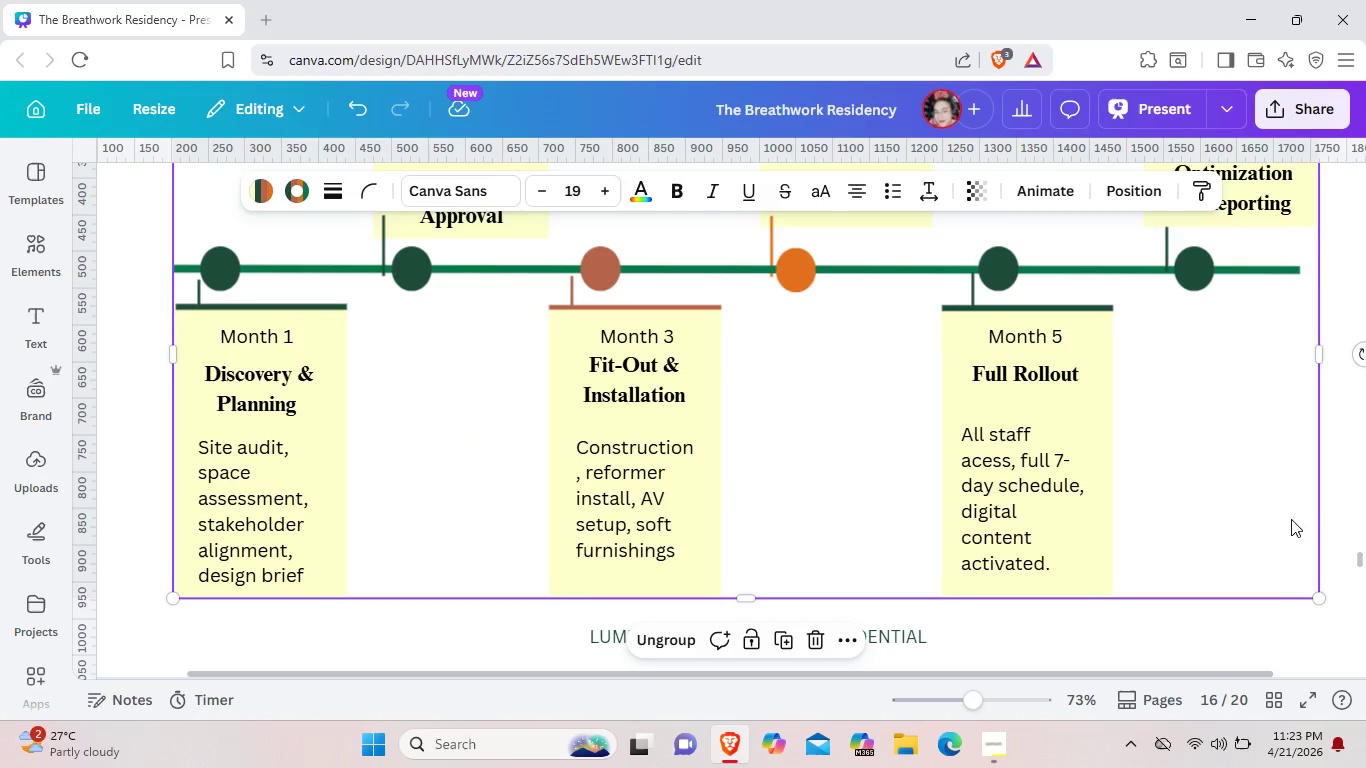 
left_click([1292, 518])
 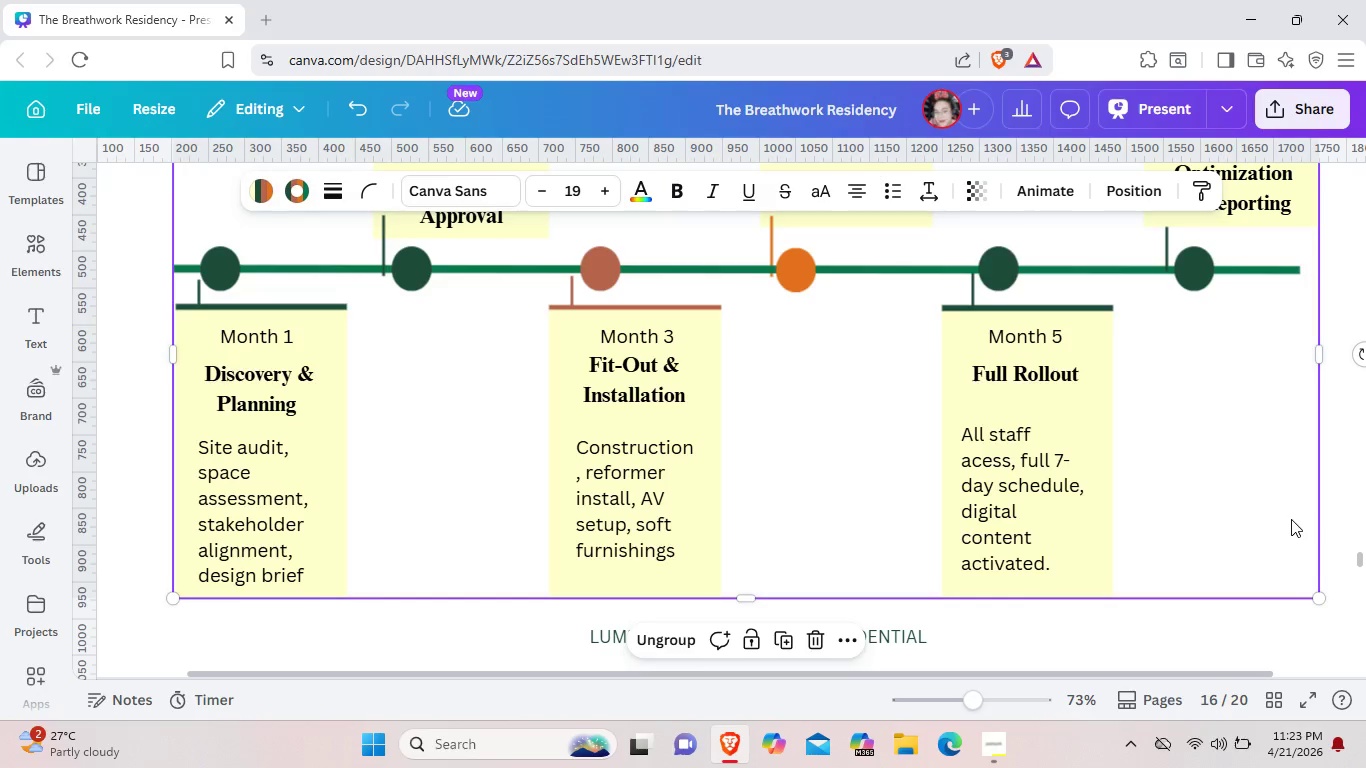 
scroll: coordinate [1279, 518], scroll_direction: up, amount: 1.0
 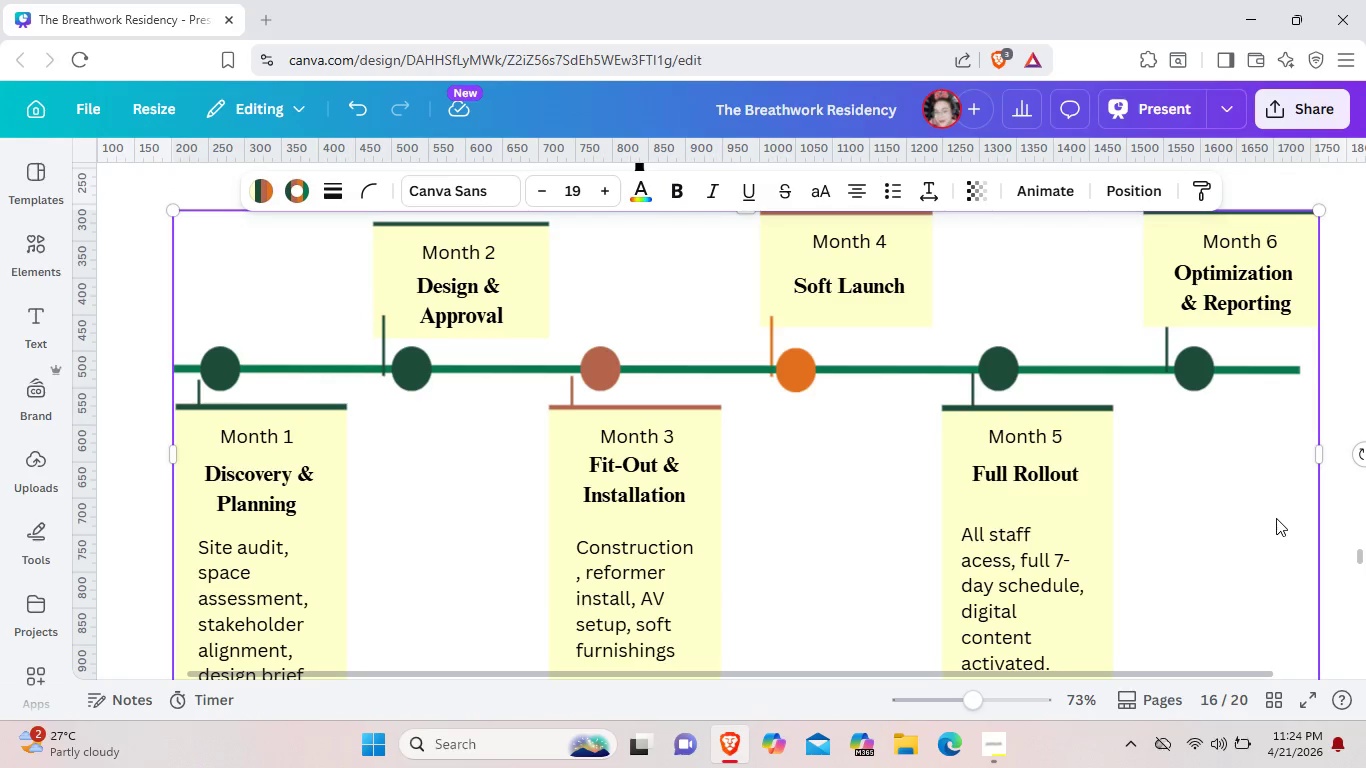 
scroll: coordinate [1276, 518], scroll_direction: down, amount: 1.0
 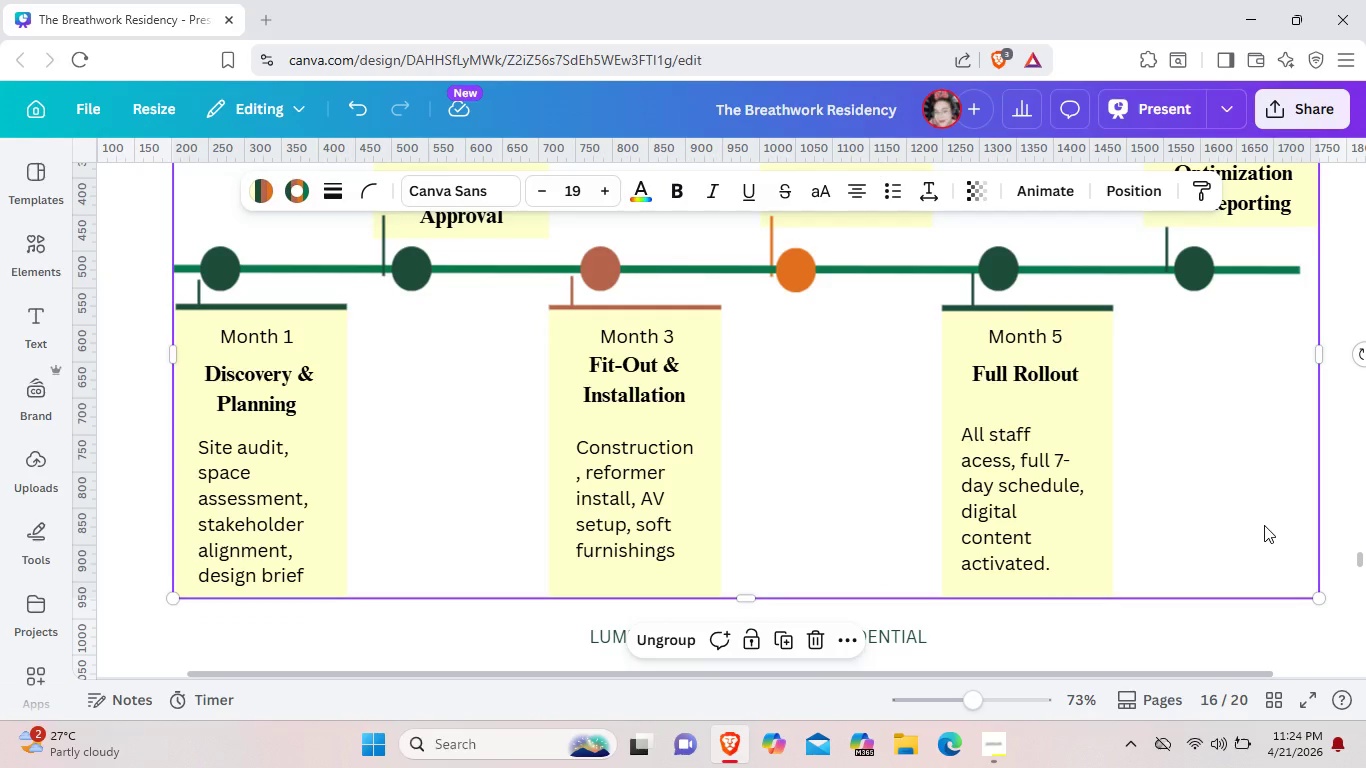 
scroll: coordinate [419, 313], scroll_direction: up, amount: 1.0
 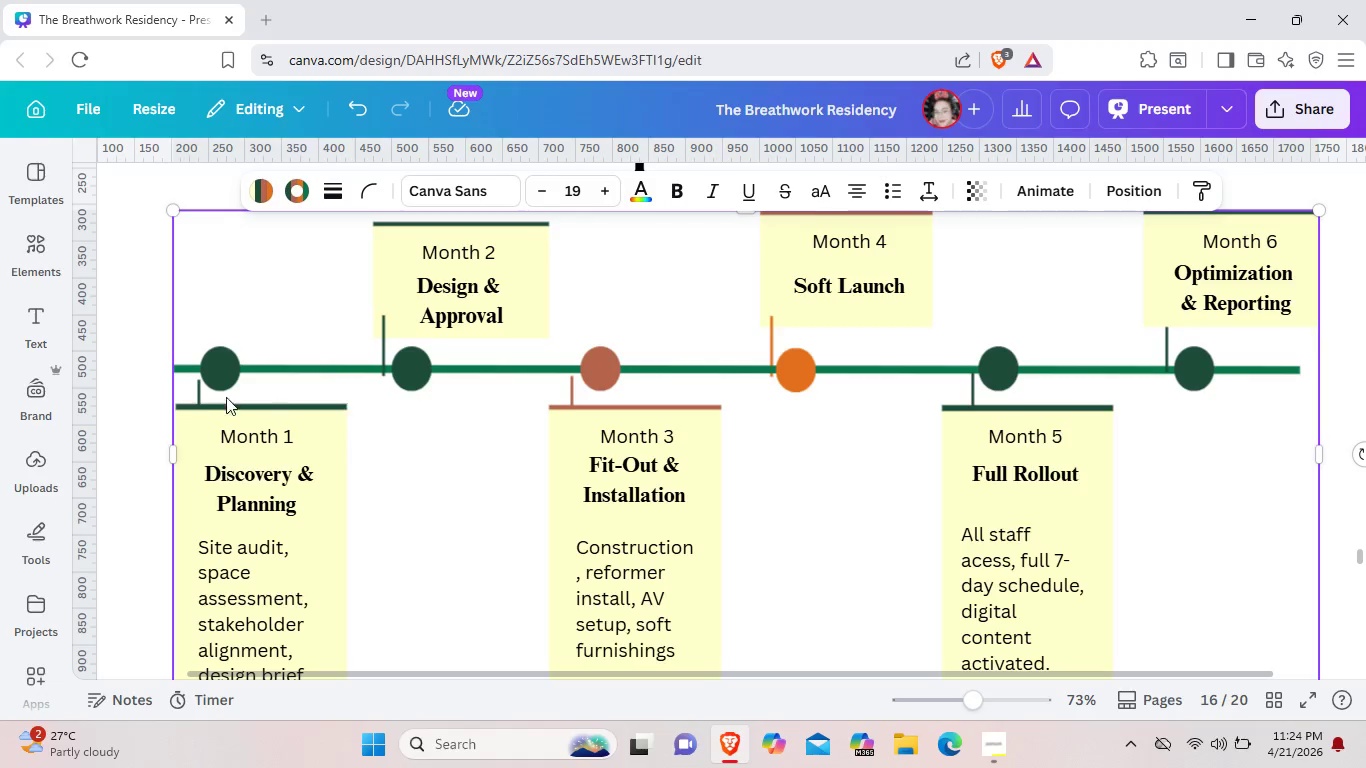 
left_click([447, 250])
 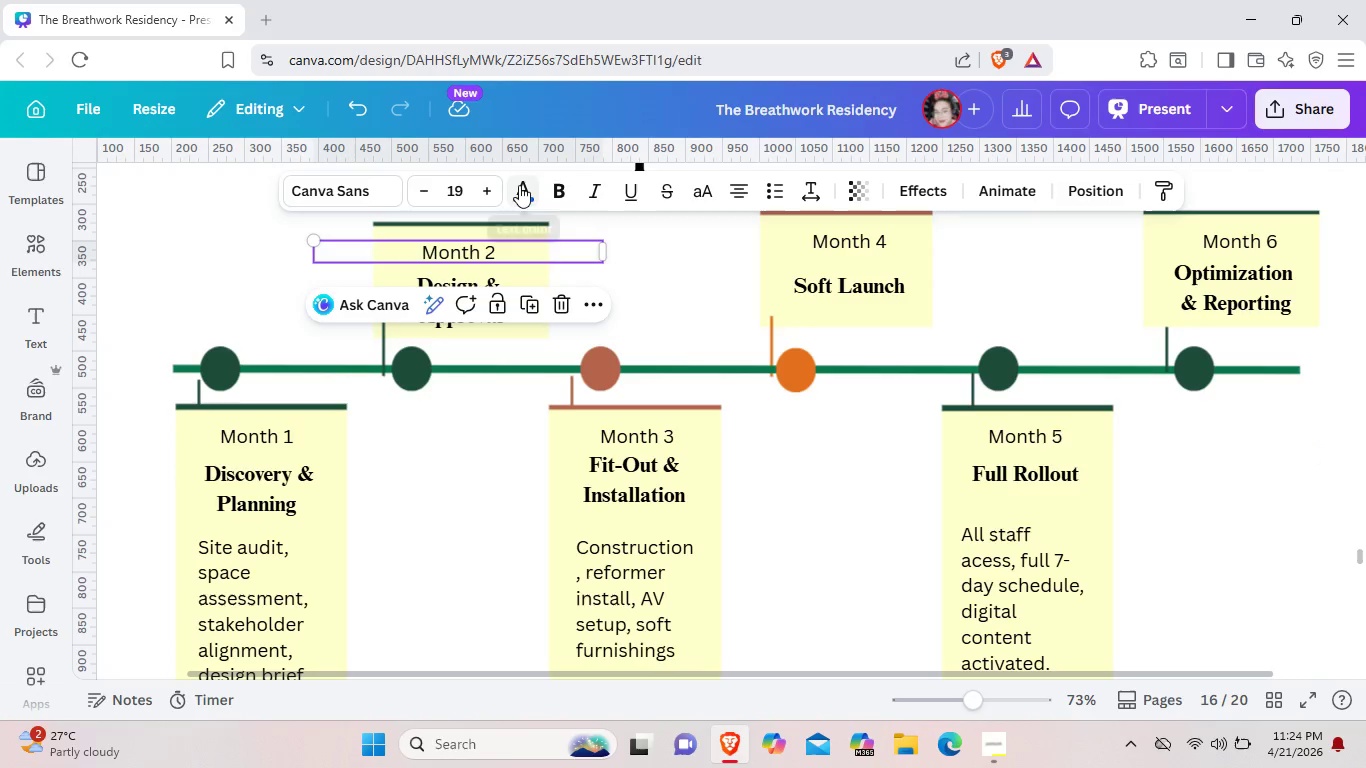 
left_click([519, 185])
 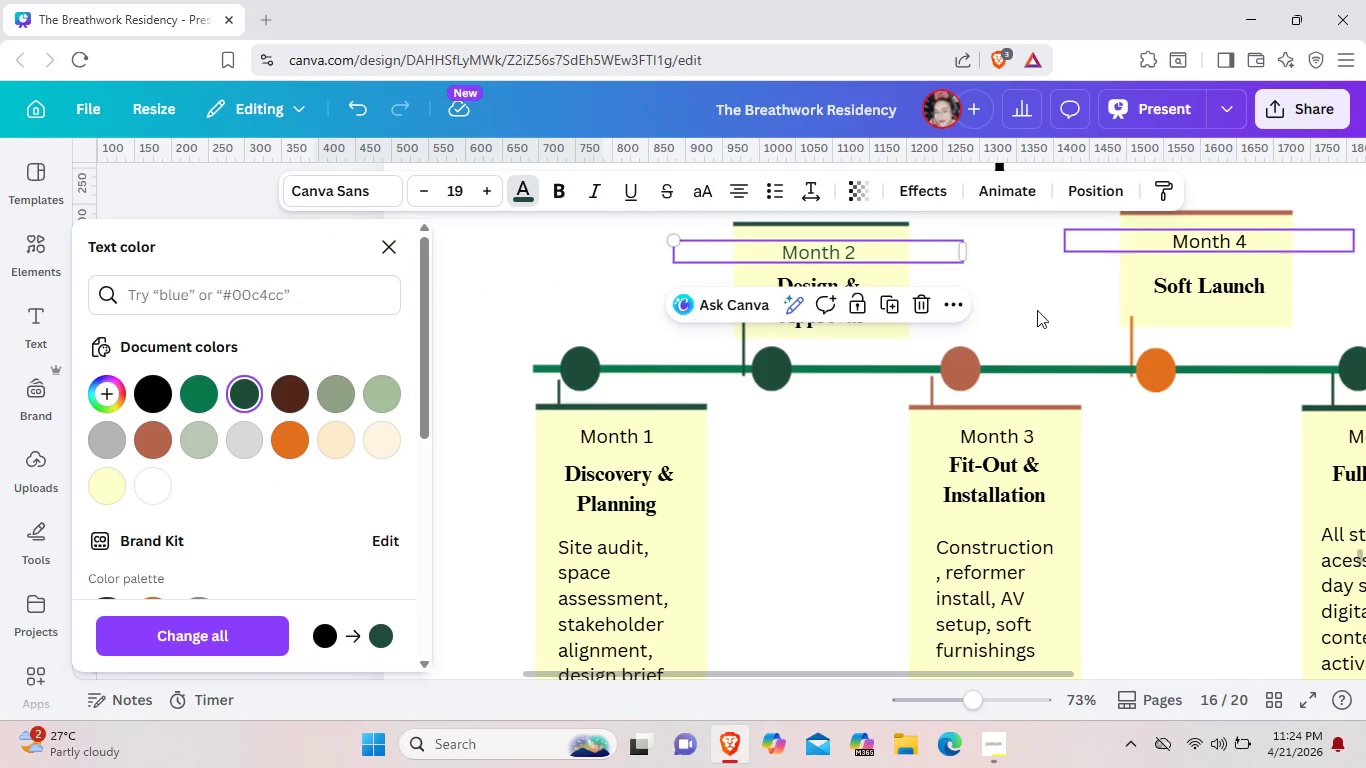 
left_click([646, 433])
 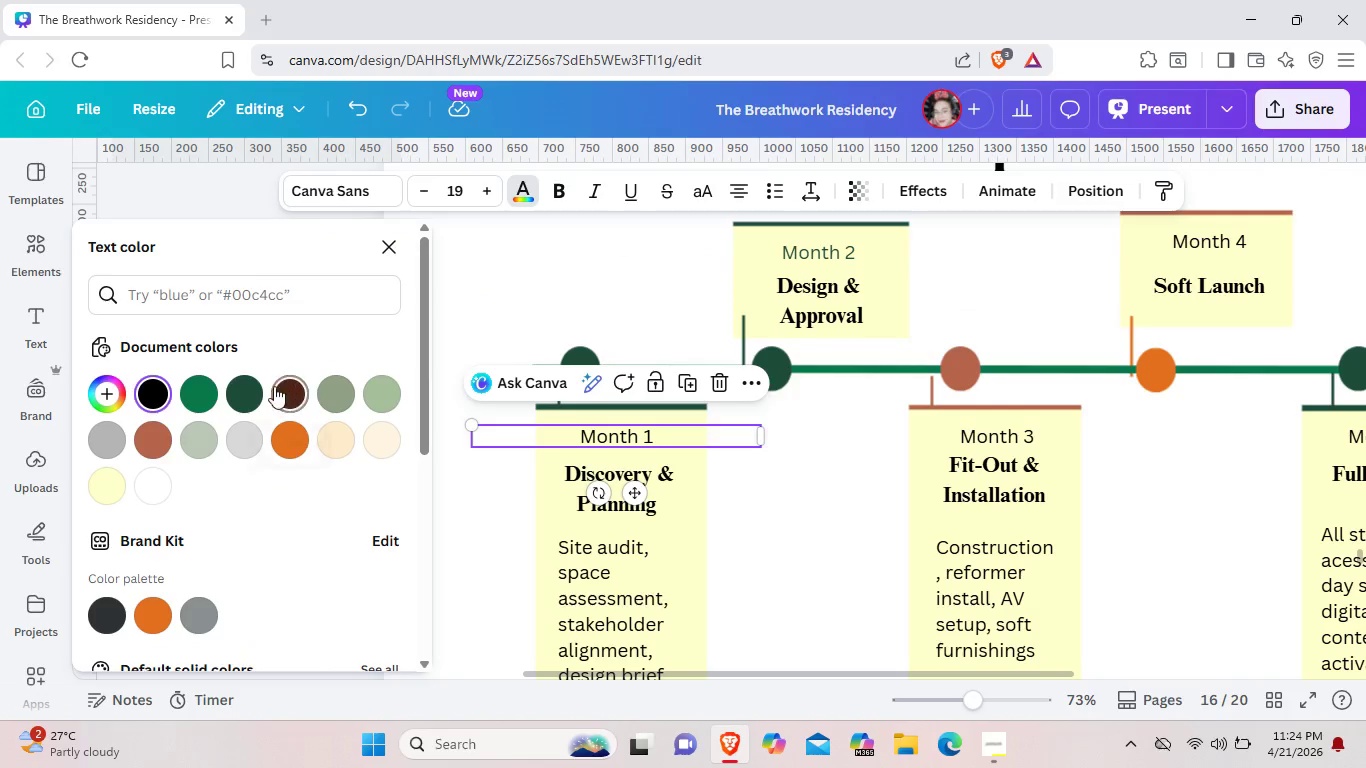 
left_click([255, 391])
 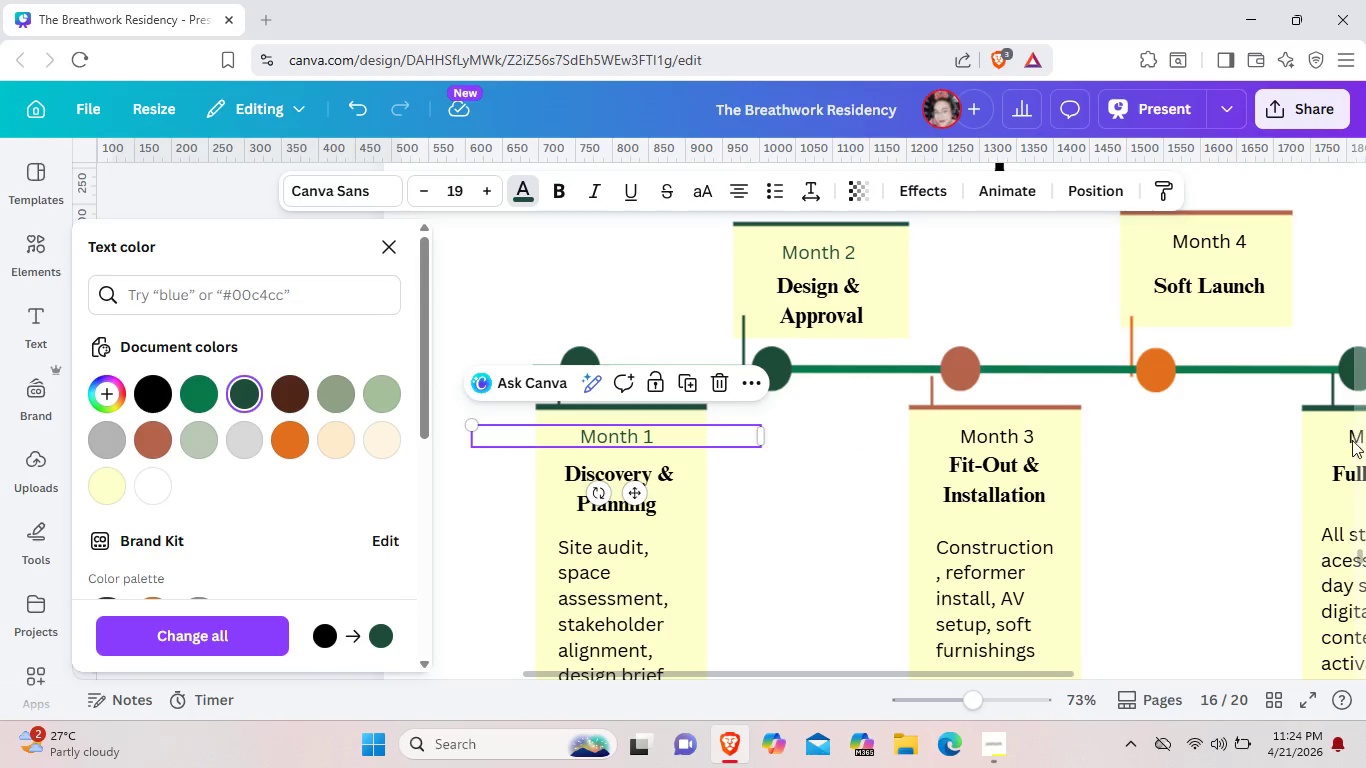 
left_click([1349, 434])
 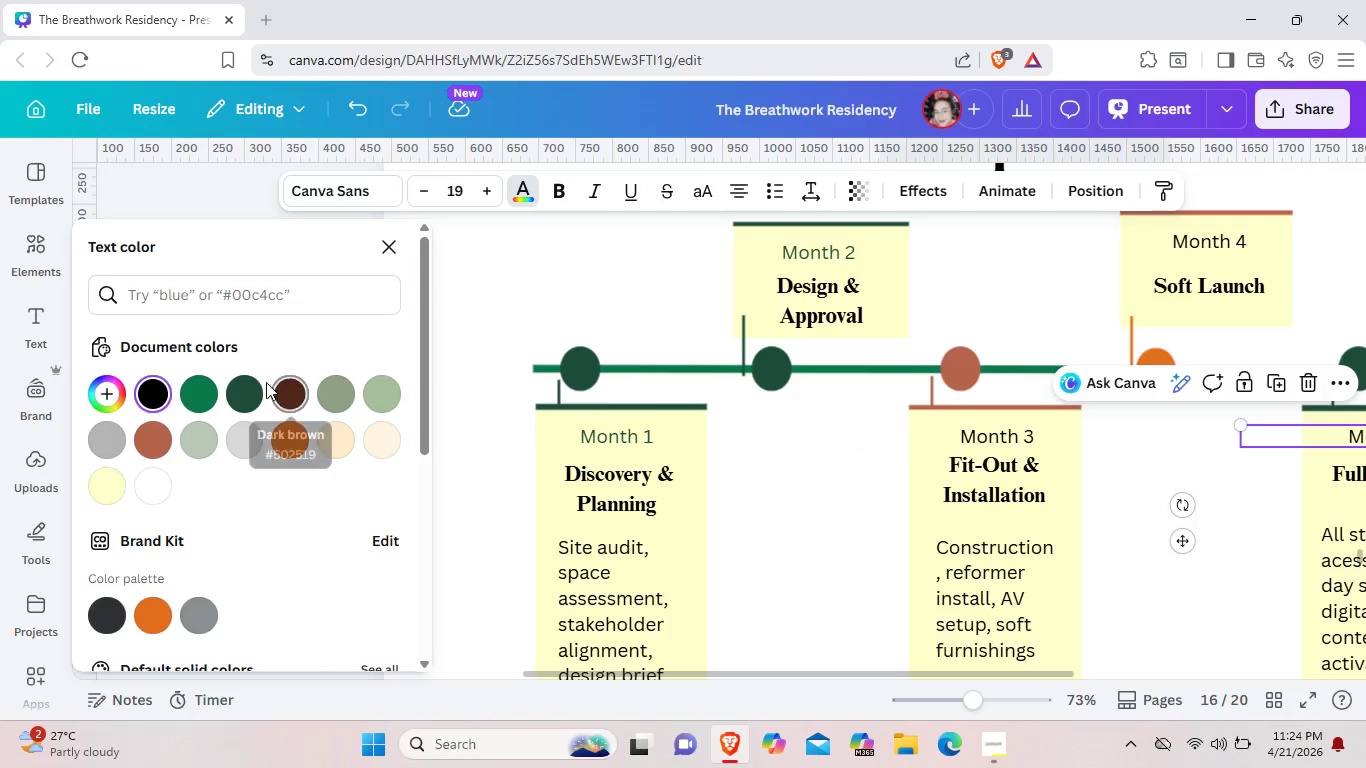 
left_click([258, 382])
 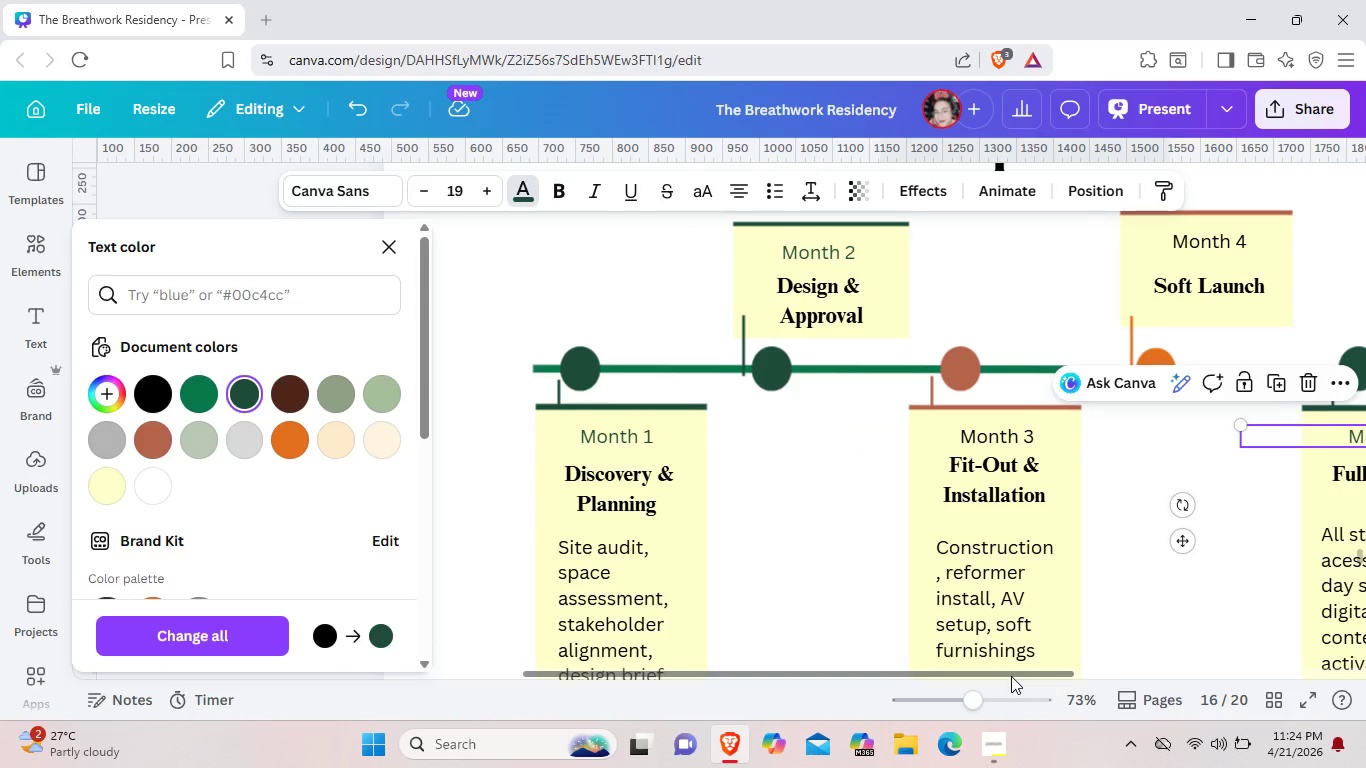 
left_click_drag(start_coordinate=[1011, 676], to_coordinate=[1279, 682])
 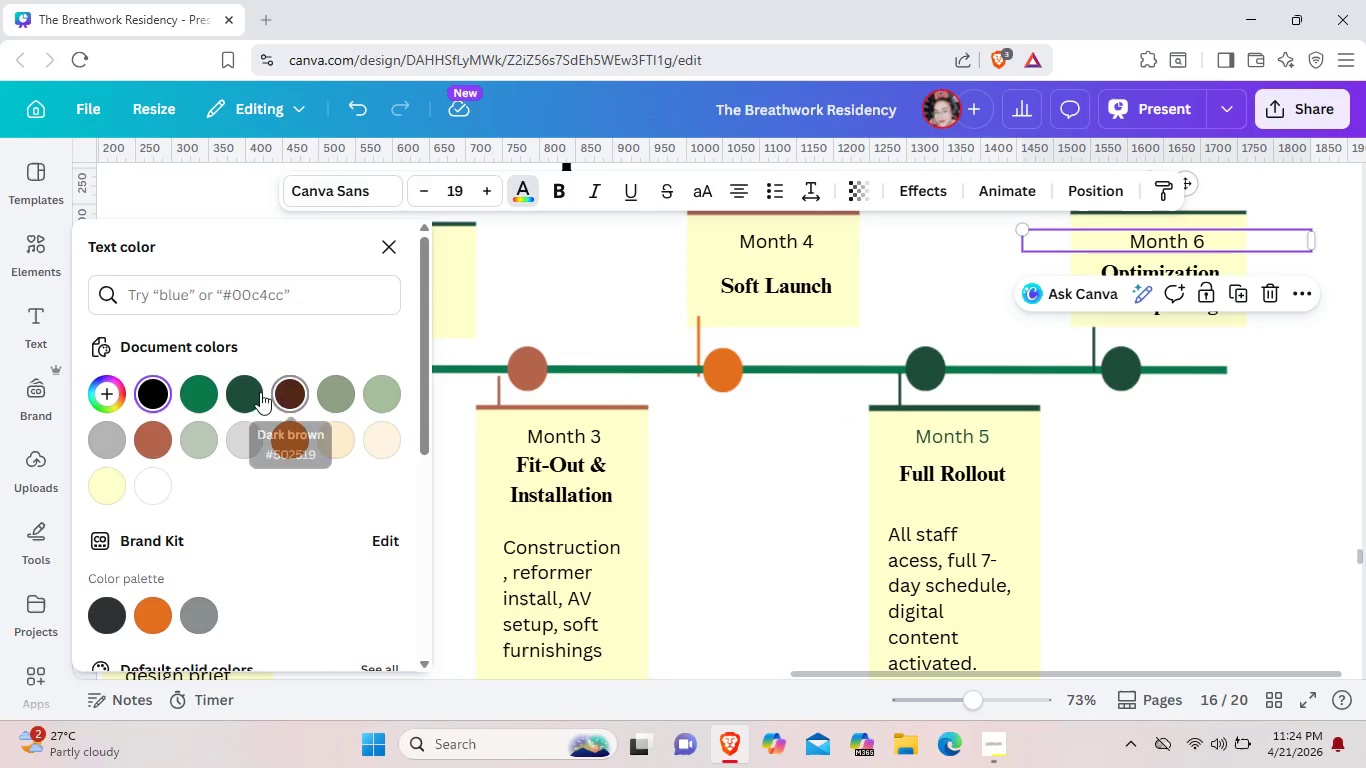 
left_click([246, 391])
 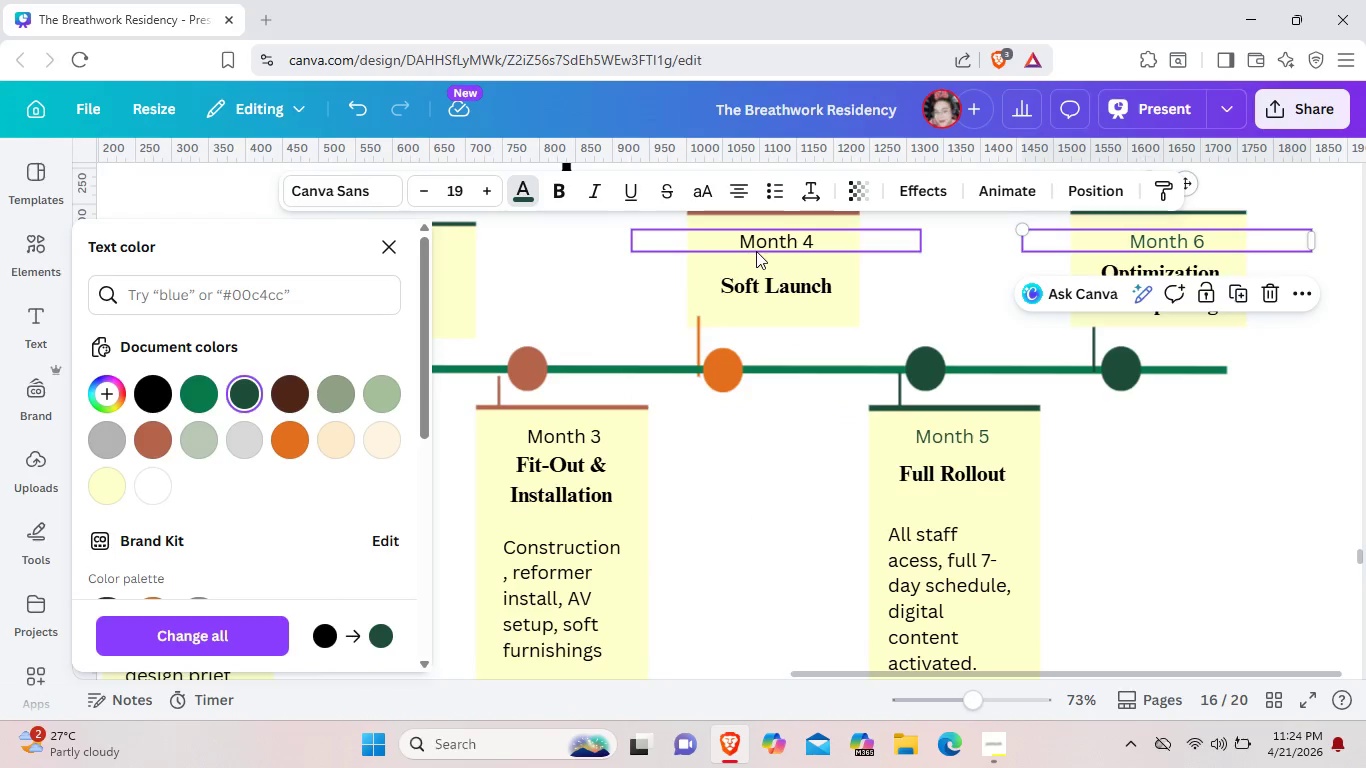 
left_click([763, 247])
 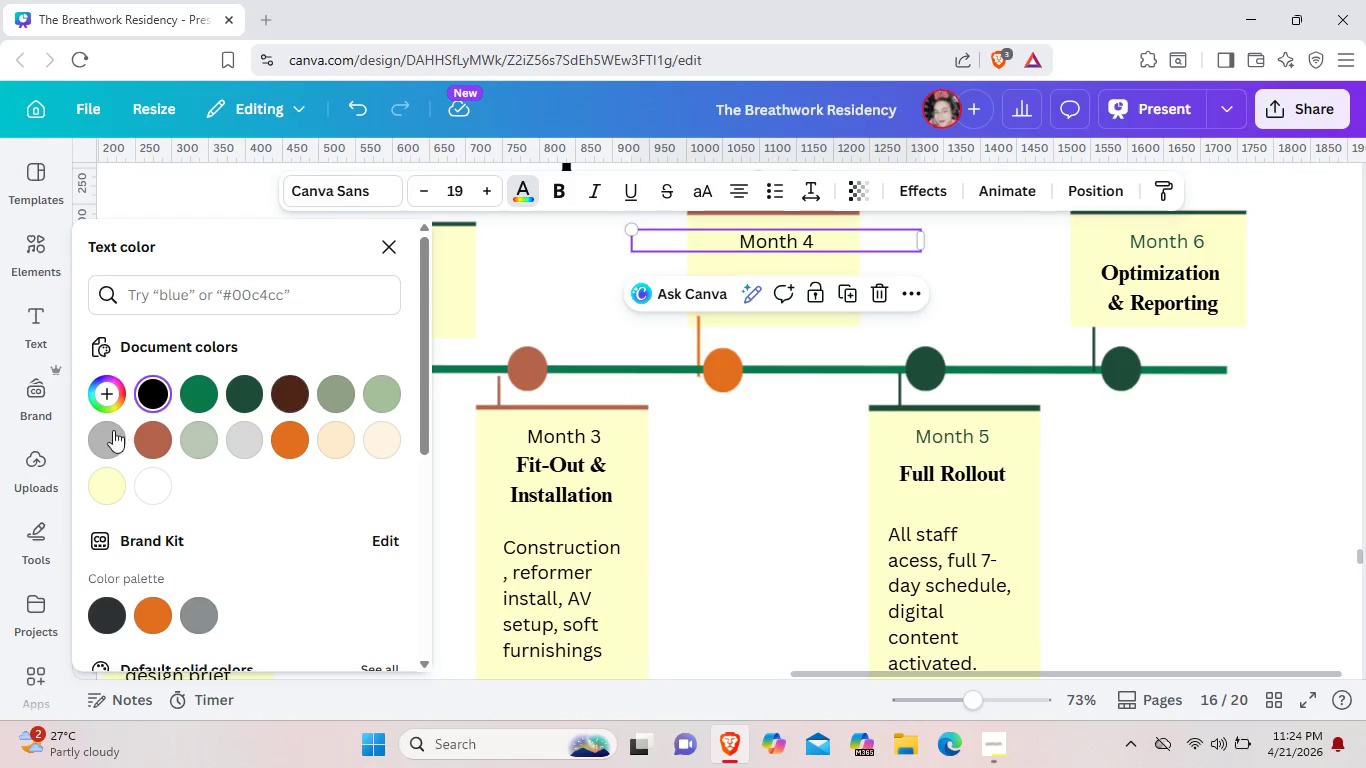 
left_click([158, 447])
 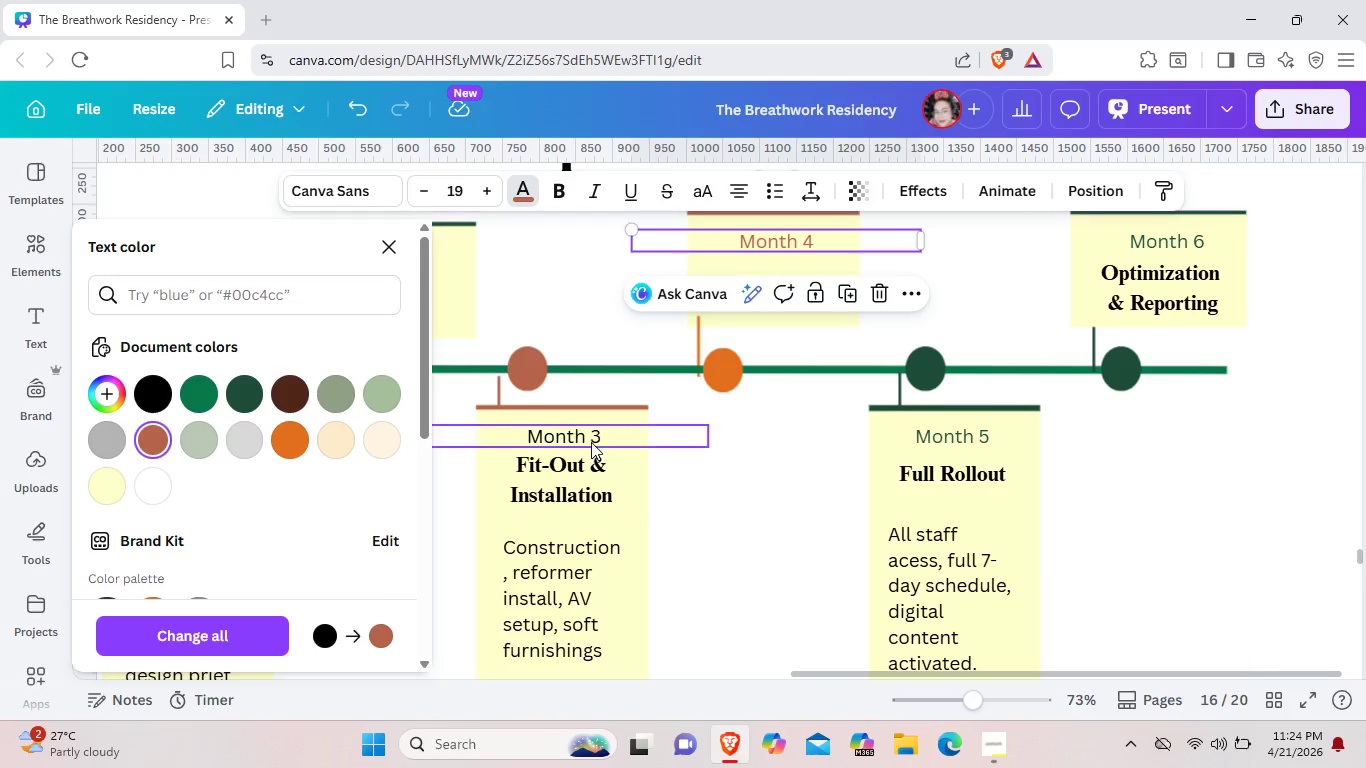 
left_click([591, 441])
 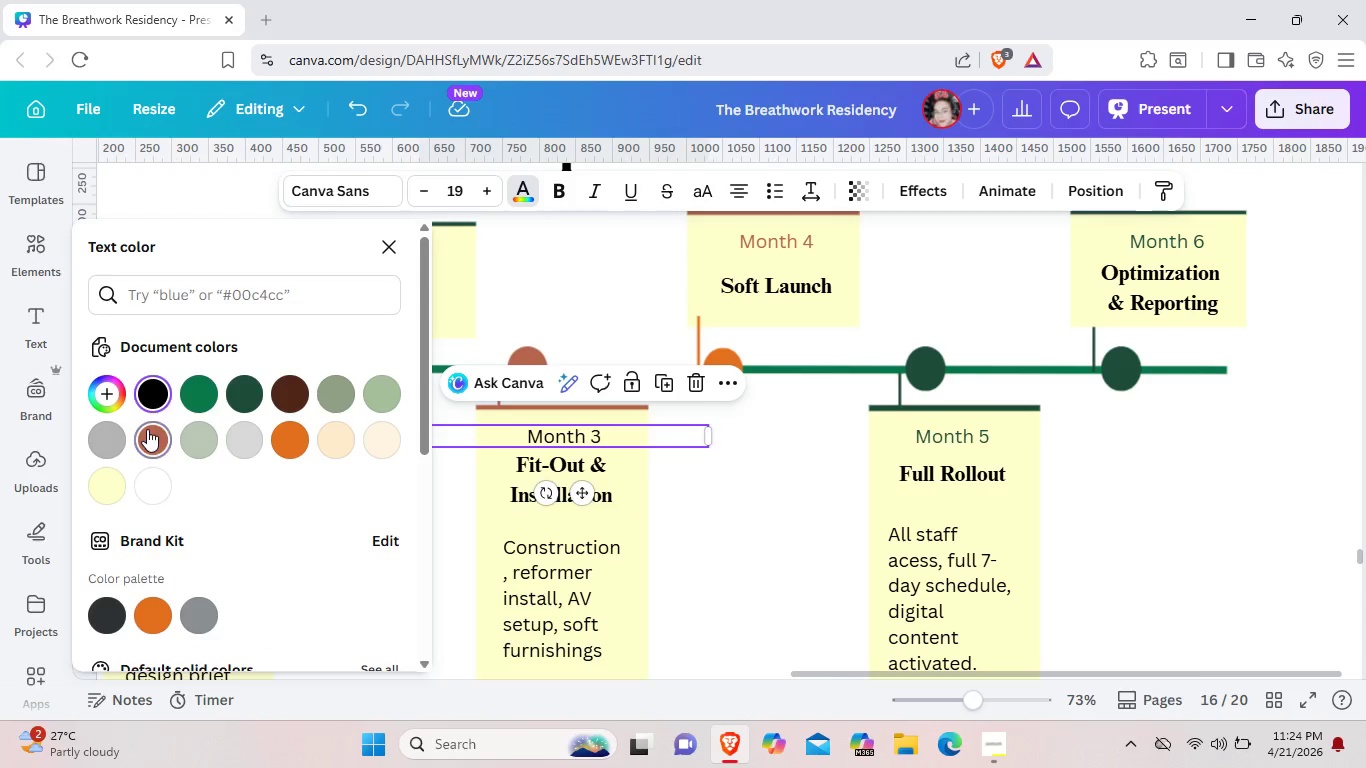 
left_click([147, 429])
 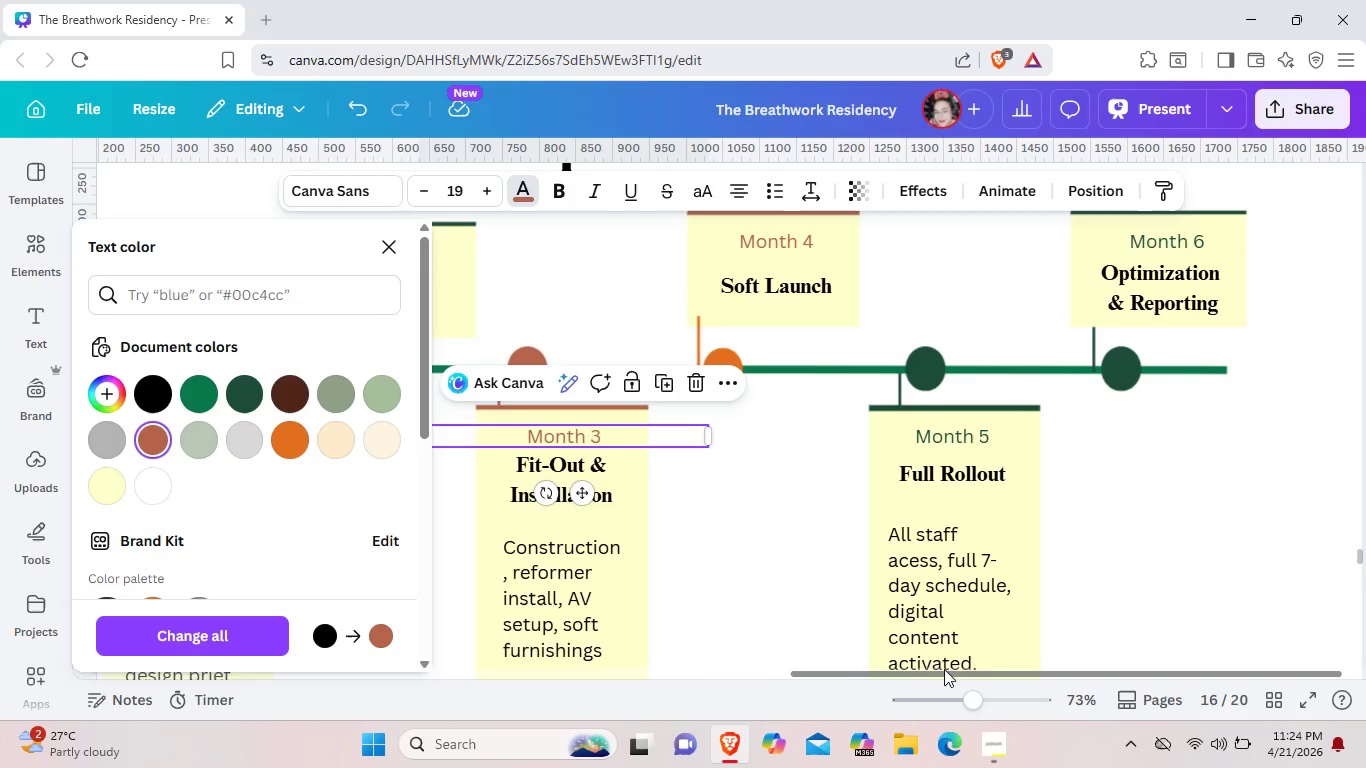 
left_click_drag(start_coordinate=[944, 669], to_coordinate=[959, 660])
 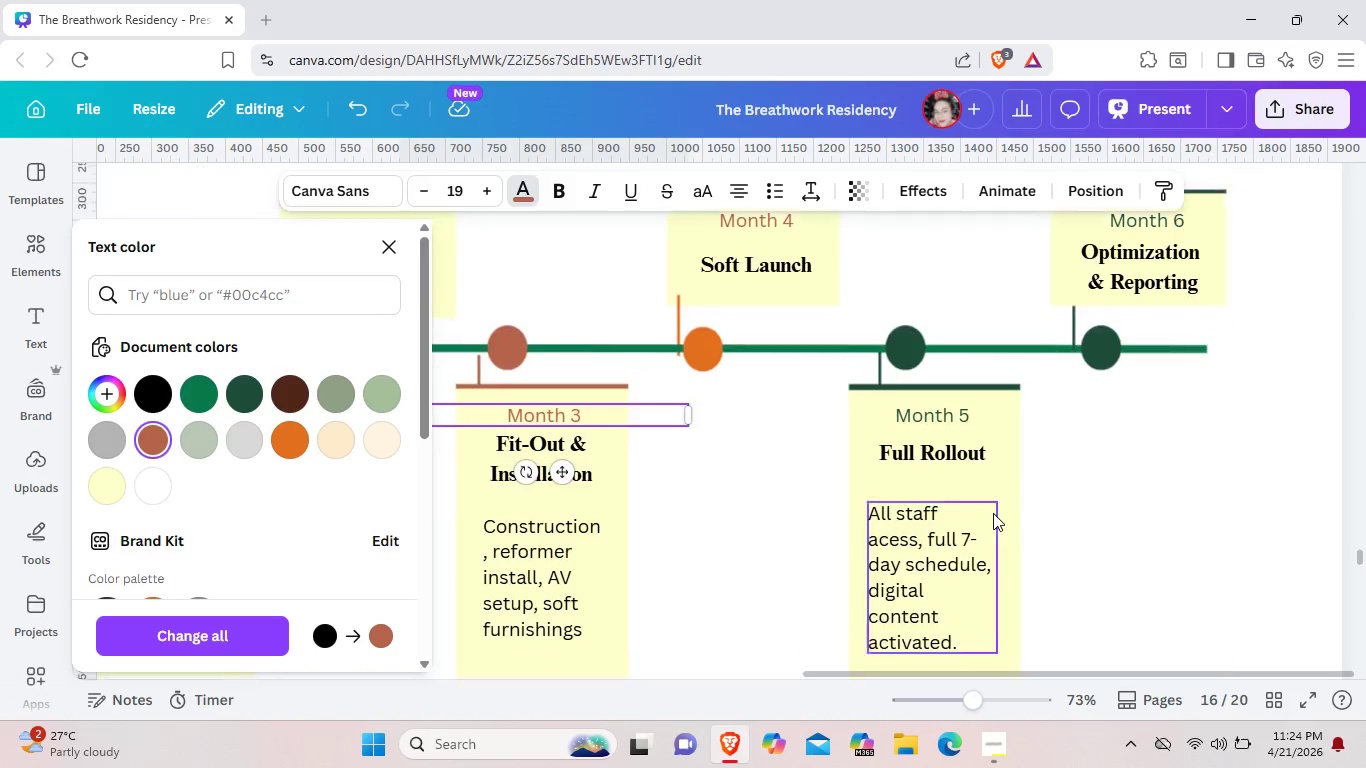 
scroll: coordinate [993, 513], scroll_direction: down, amount: 3.0
 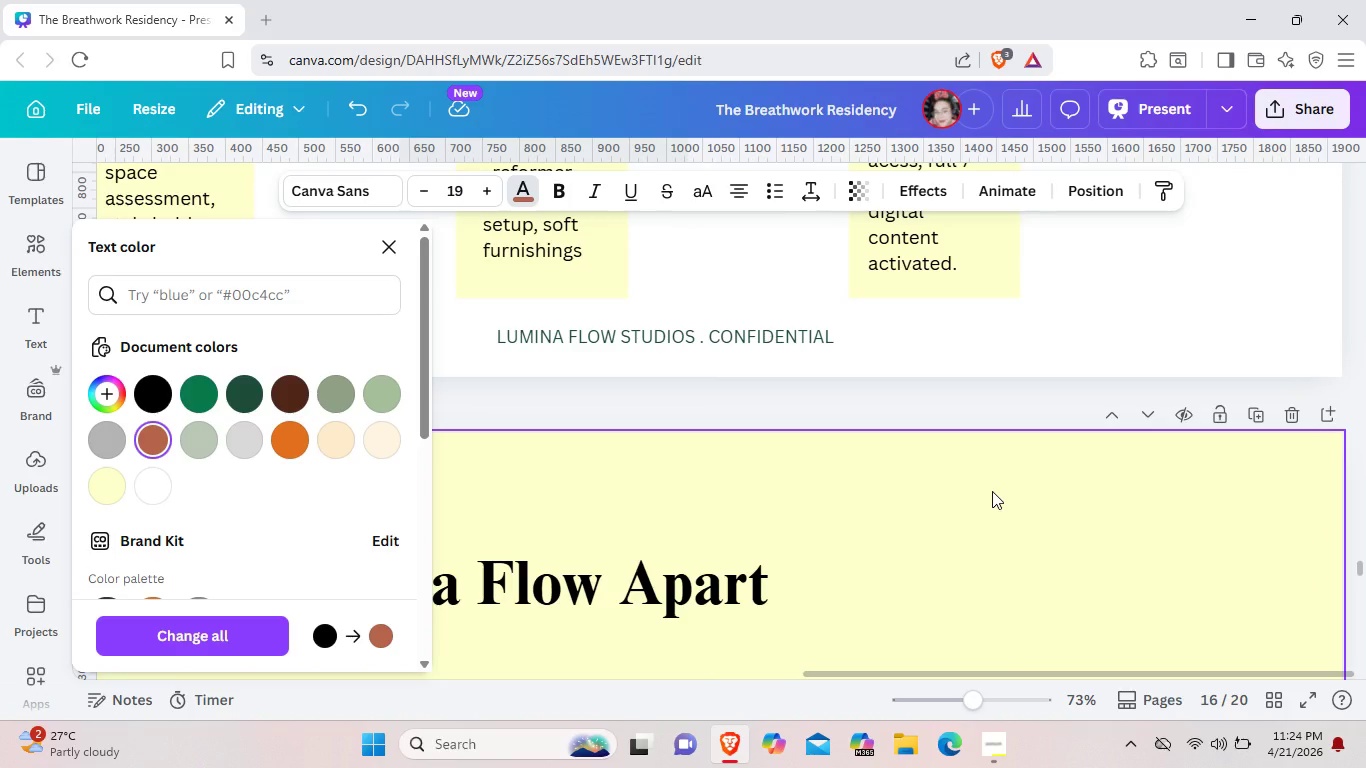 
scroll: coordinate [992, 491], scroll_direction: up, amount: 5.0
 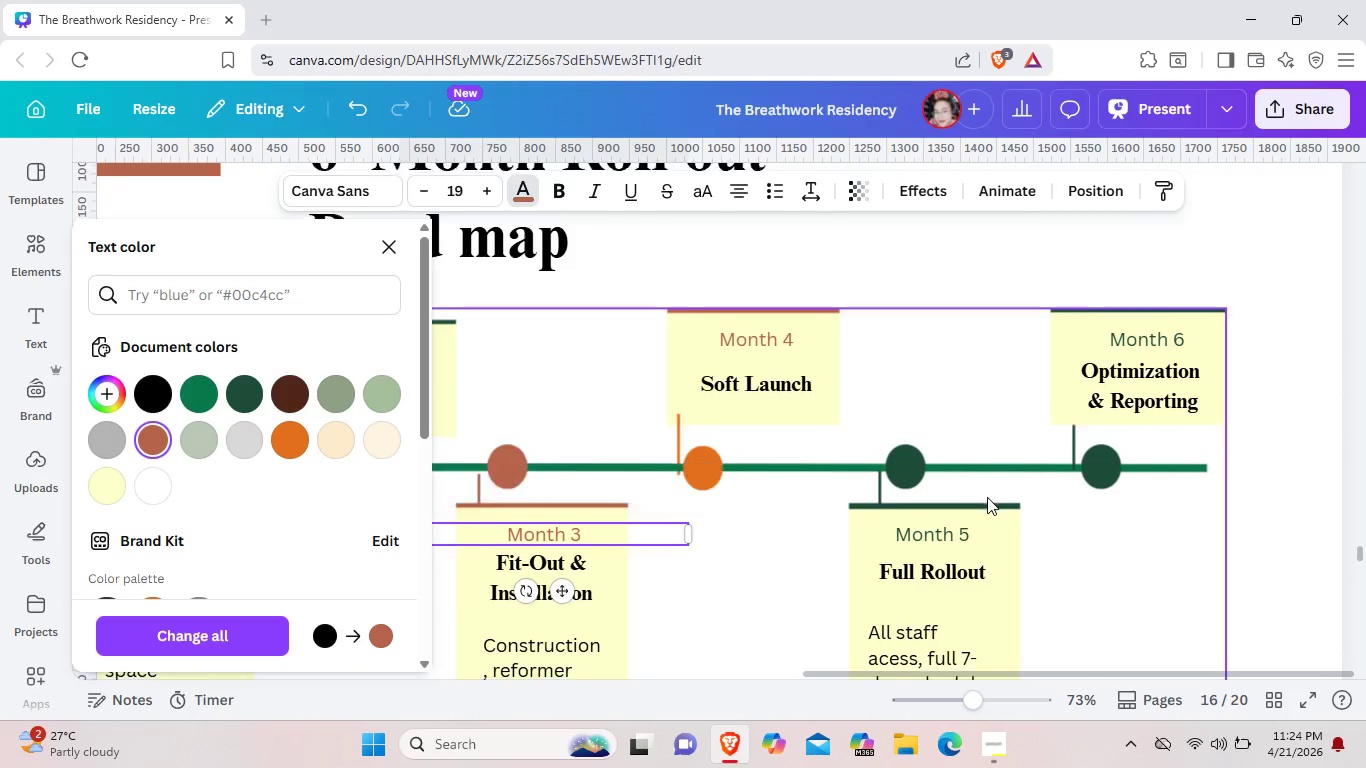 
scroll: coordinate [987, 497], scroll_direction: down, amount: 6.0
 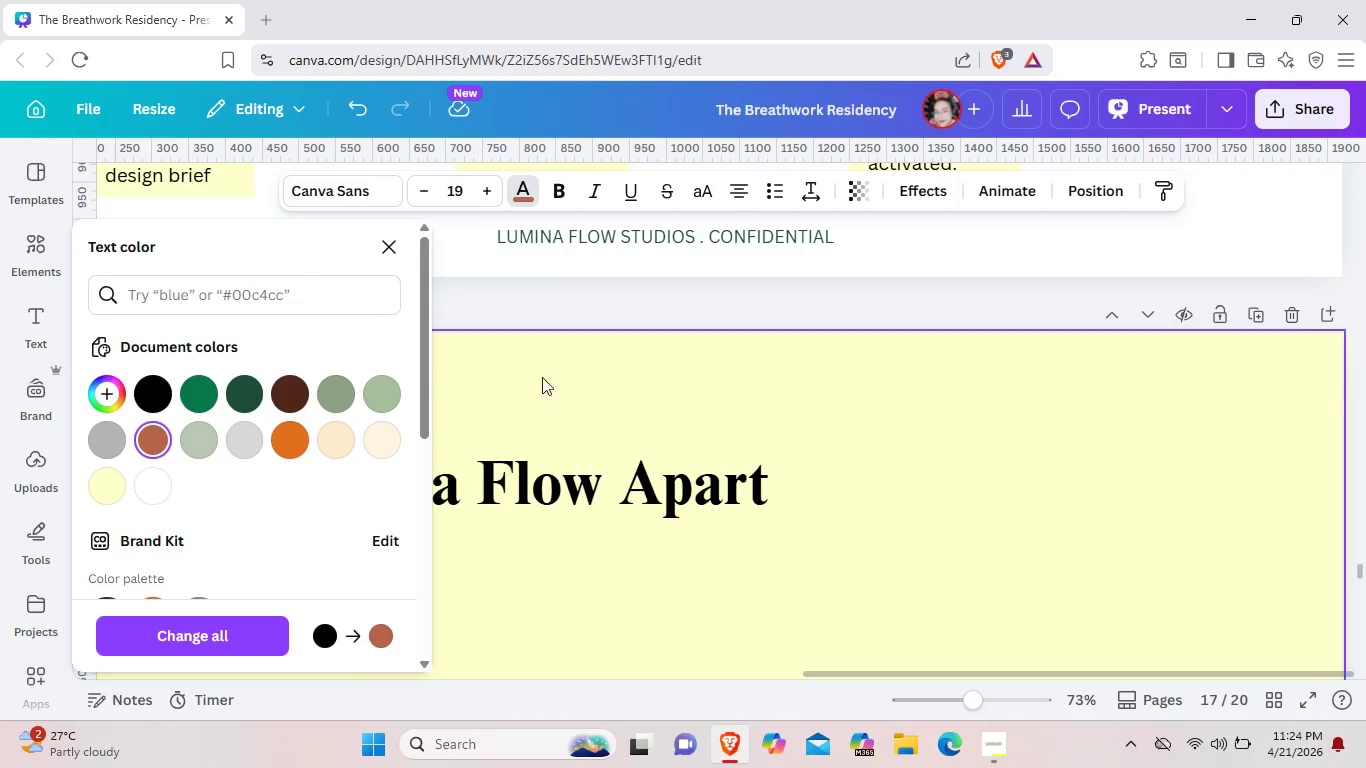 
left_click([557, 358])
 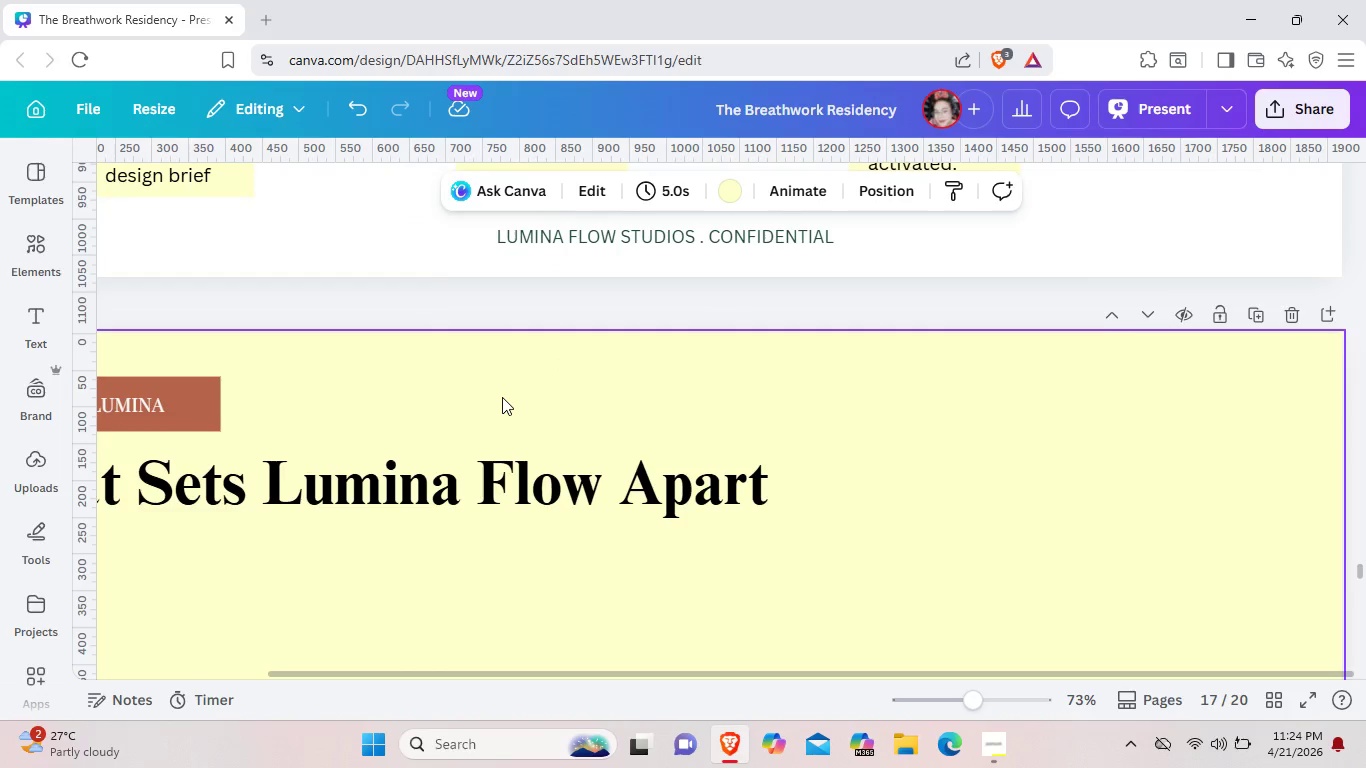 
scroll: coordinate [502, 397], scroll_direction: down, amount: 2.0
 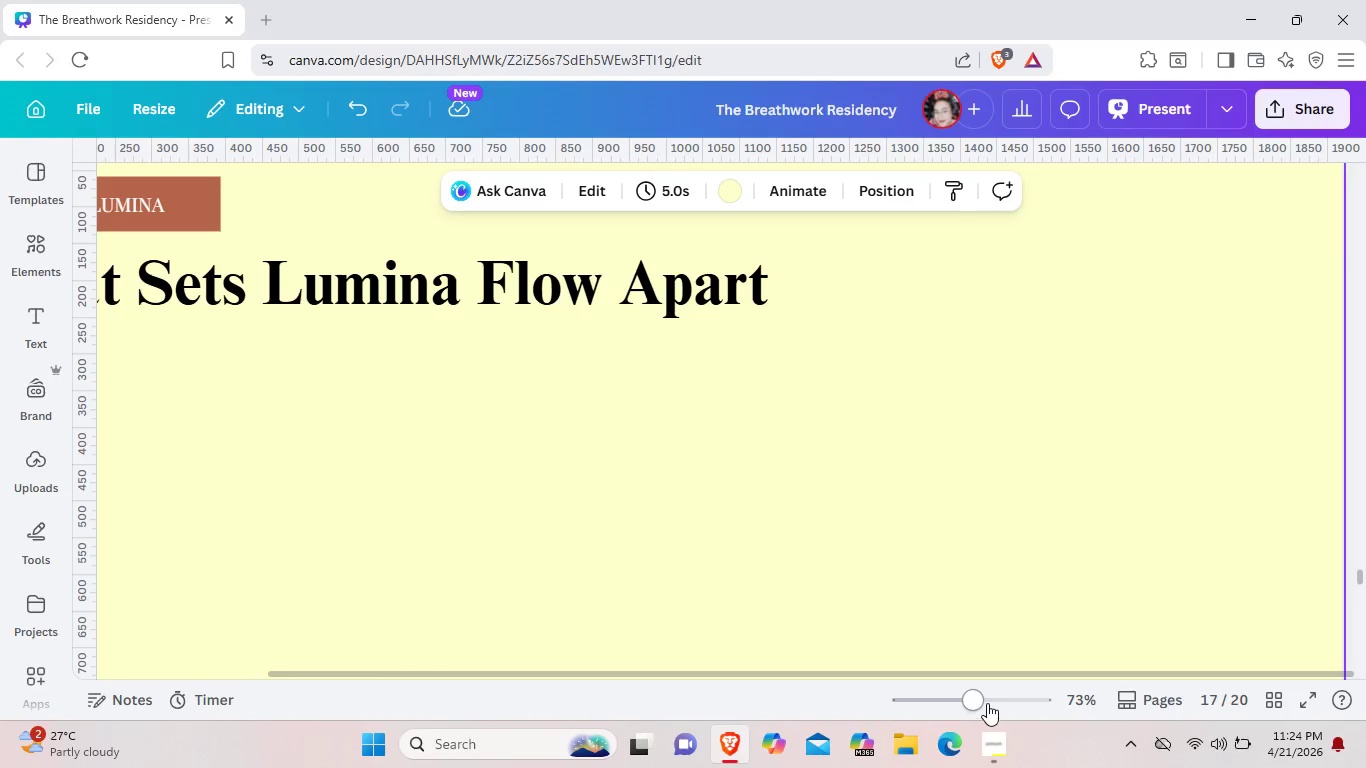 
left_click_drag(start_coordinate=[983, 701], to_coordinate=[966, 700])
 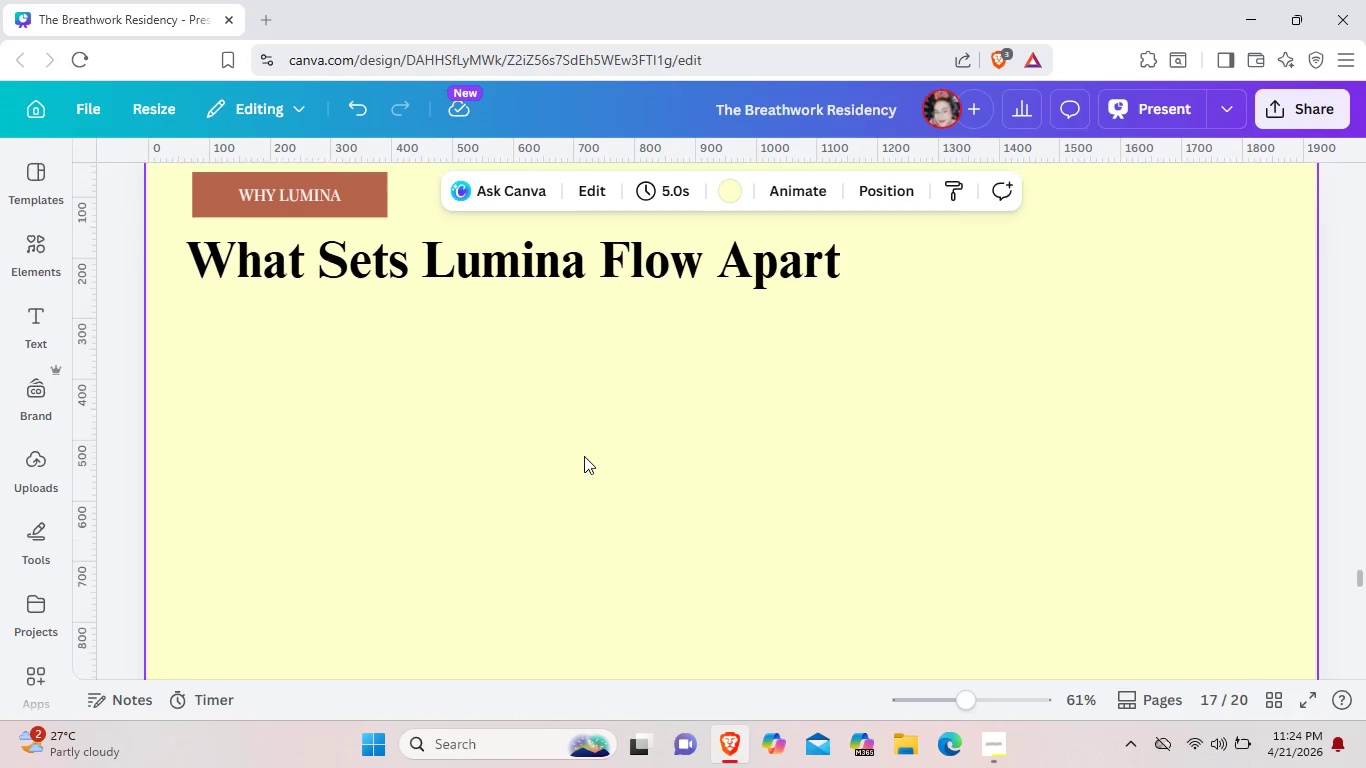 
scroll: coordinate [584, 456], scroll_direction: down, amount: 1.0
 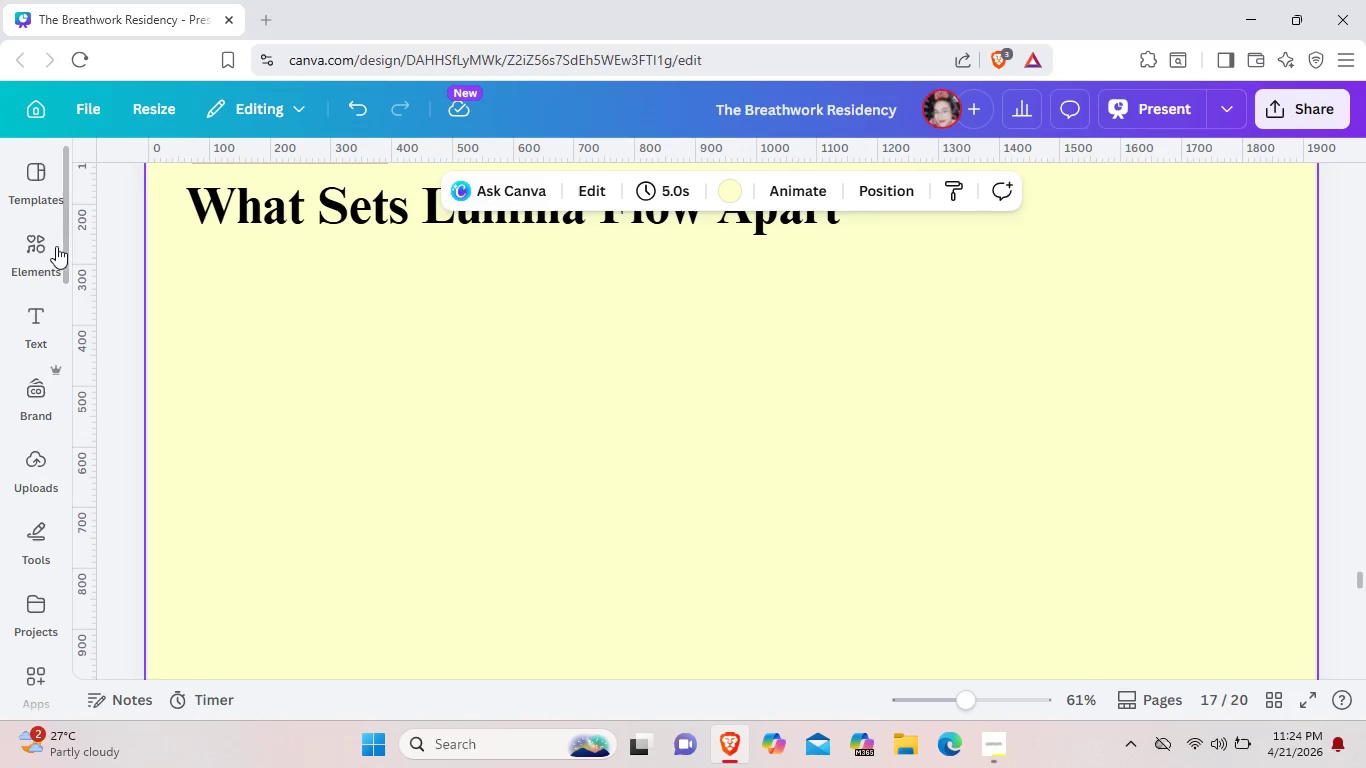 
wait(7.06)
 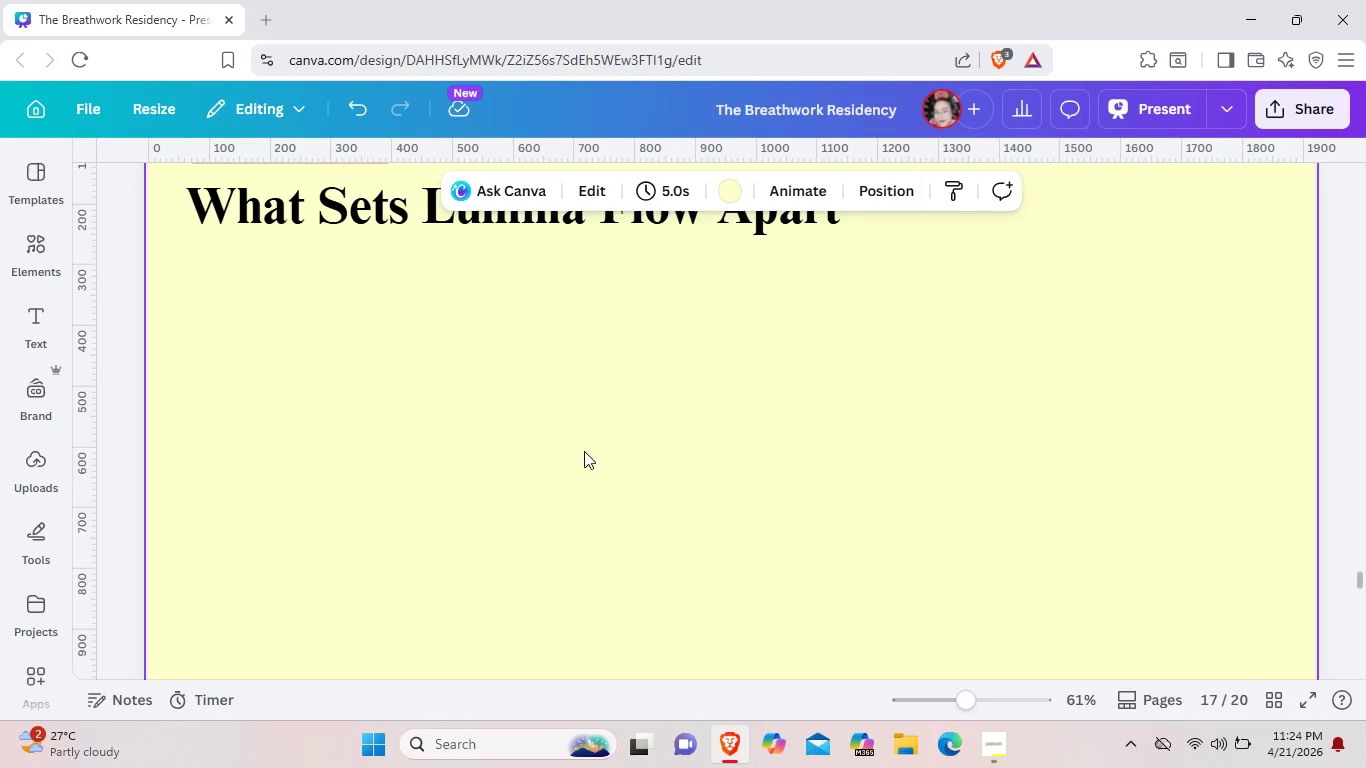 
left_click([40, 246])
 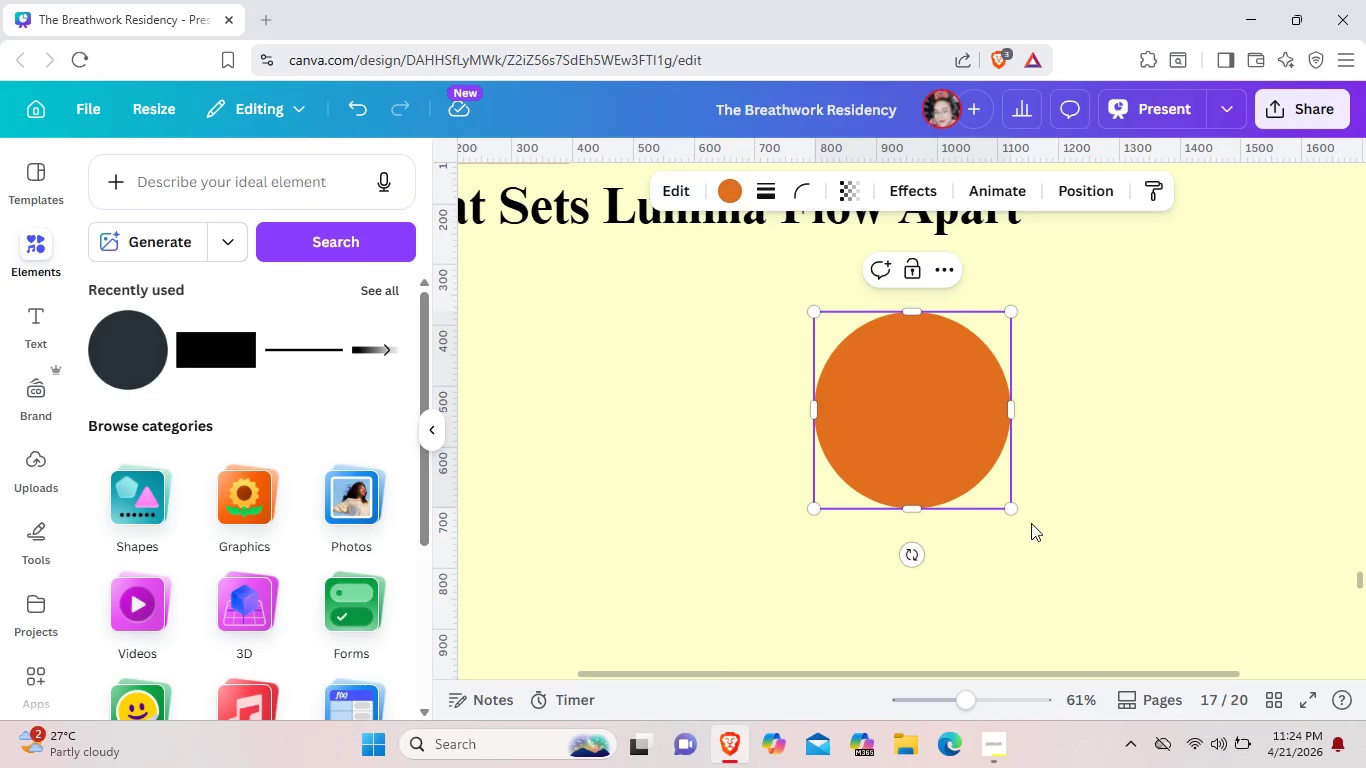 
left_click_drag(start_coordinate=[1011, 508], to_coordinate=[917, 379])
 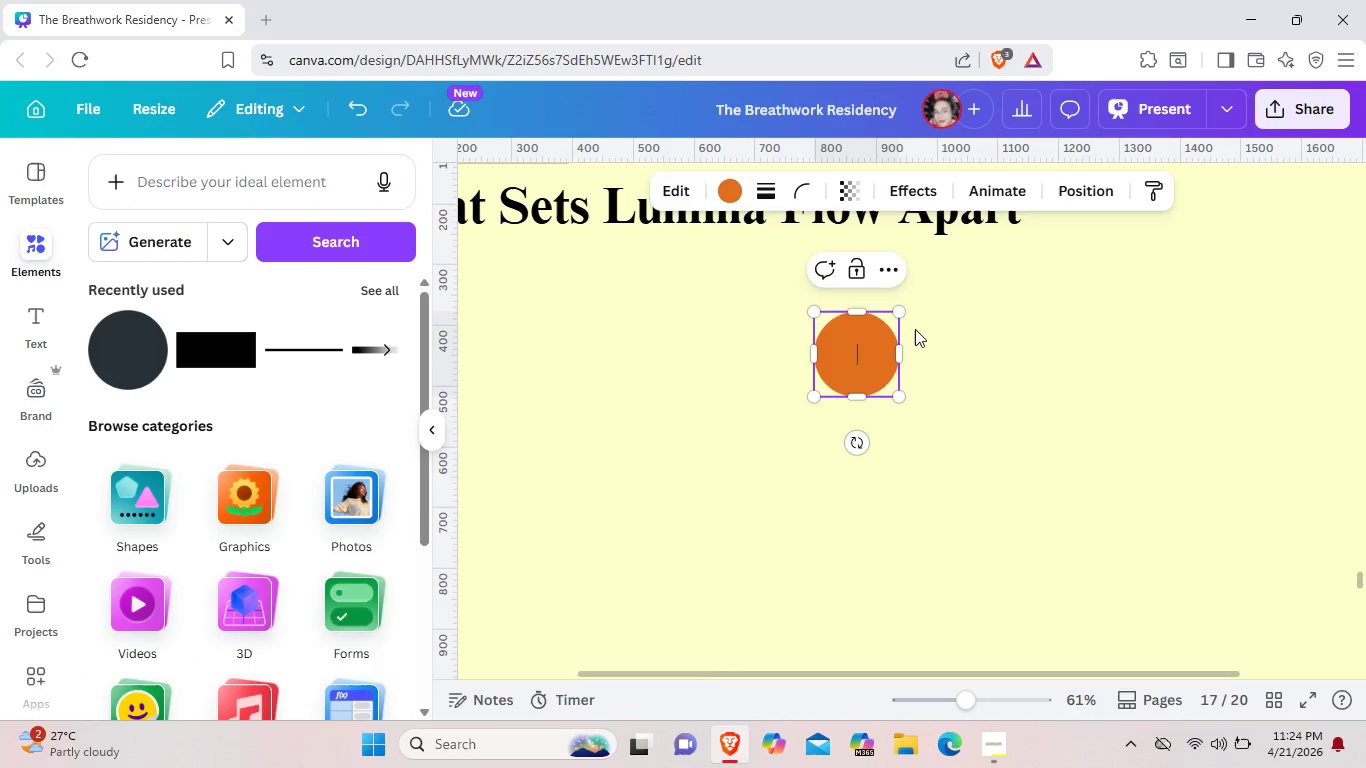 
left_click([916, 329])
 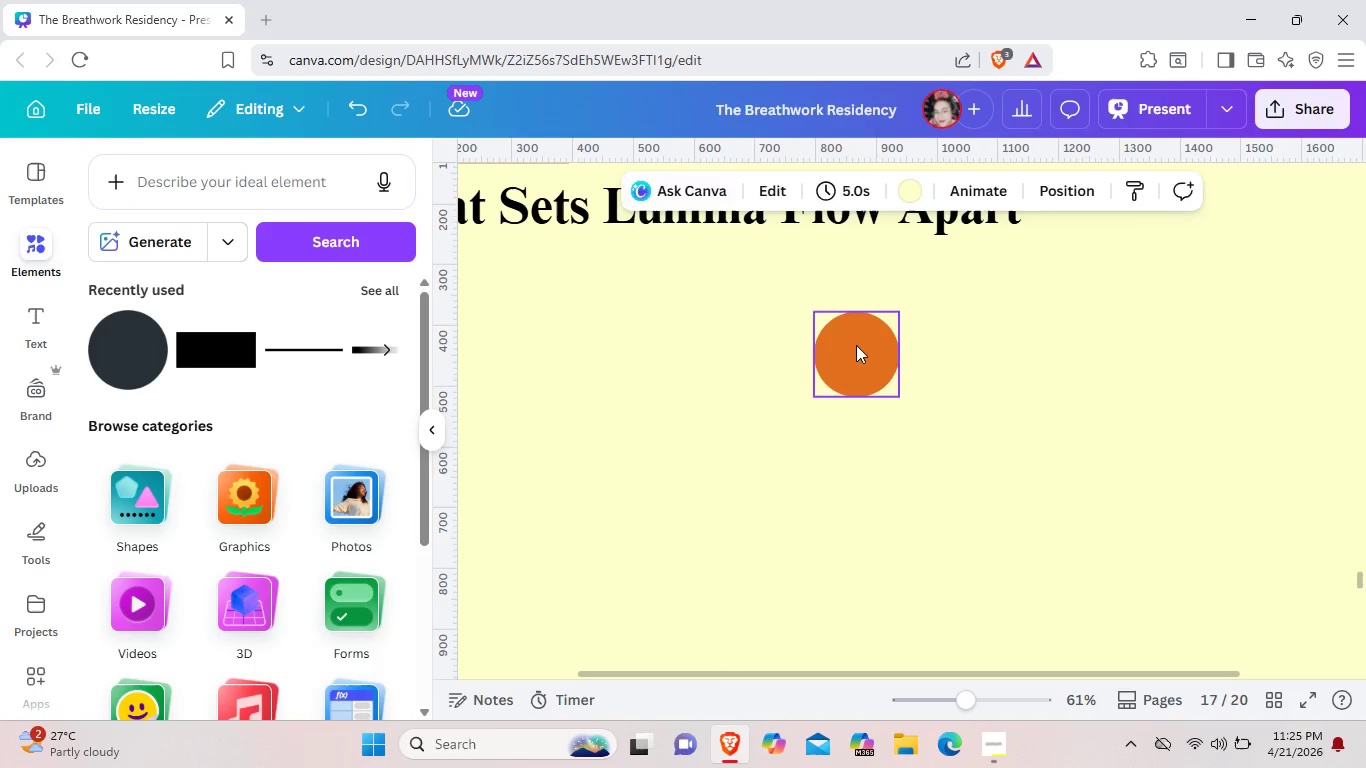 
left_click_drag(start_coordinate=[856, 345], to_coordinate=[554, 319])
 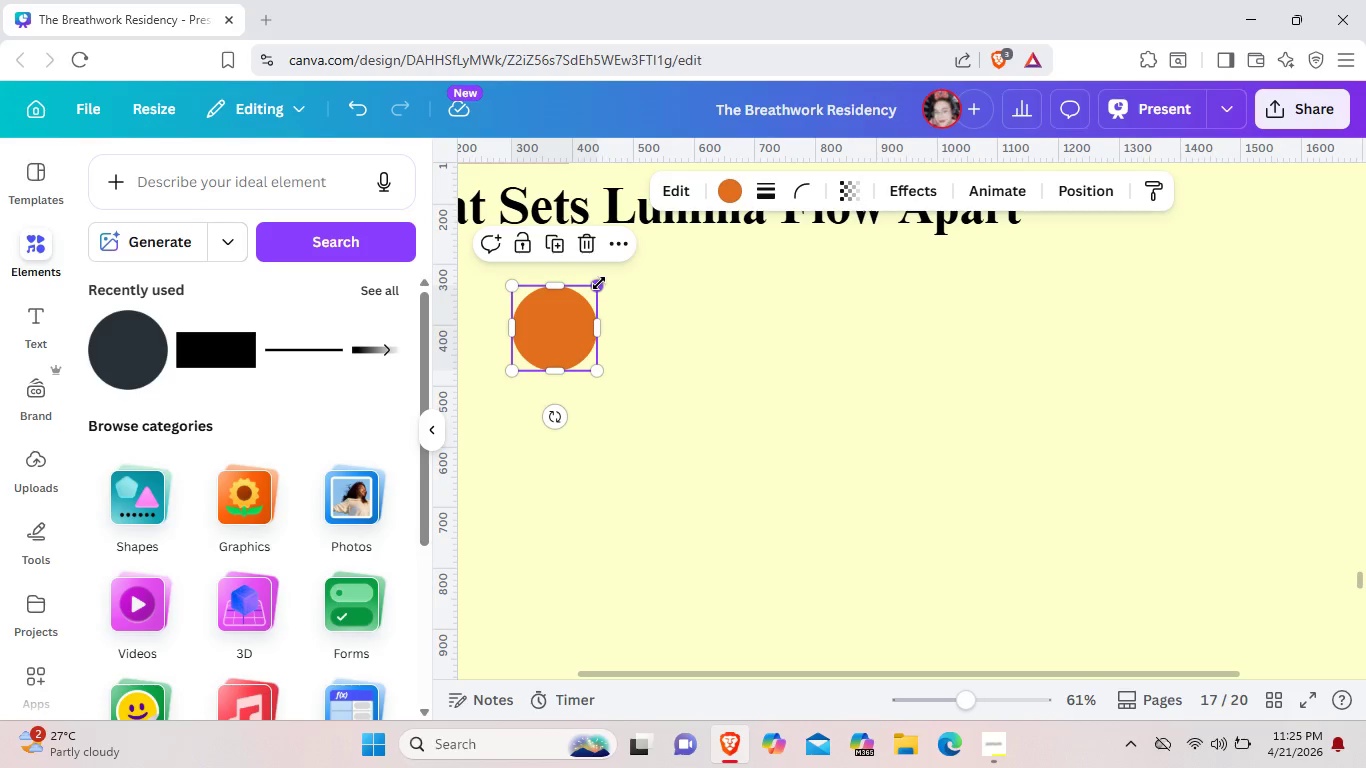 
left_click_drag(start_coordinate=[599, 283], to_coordinate=[556, 313])
 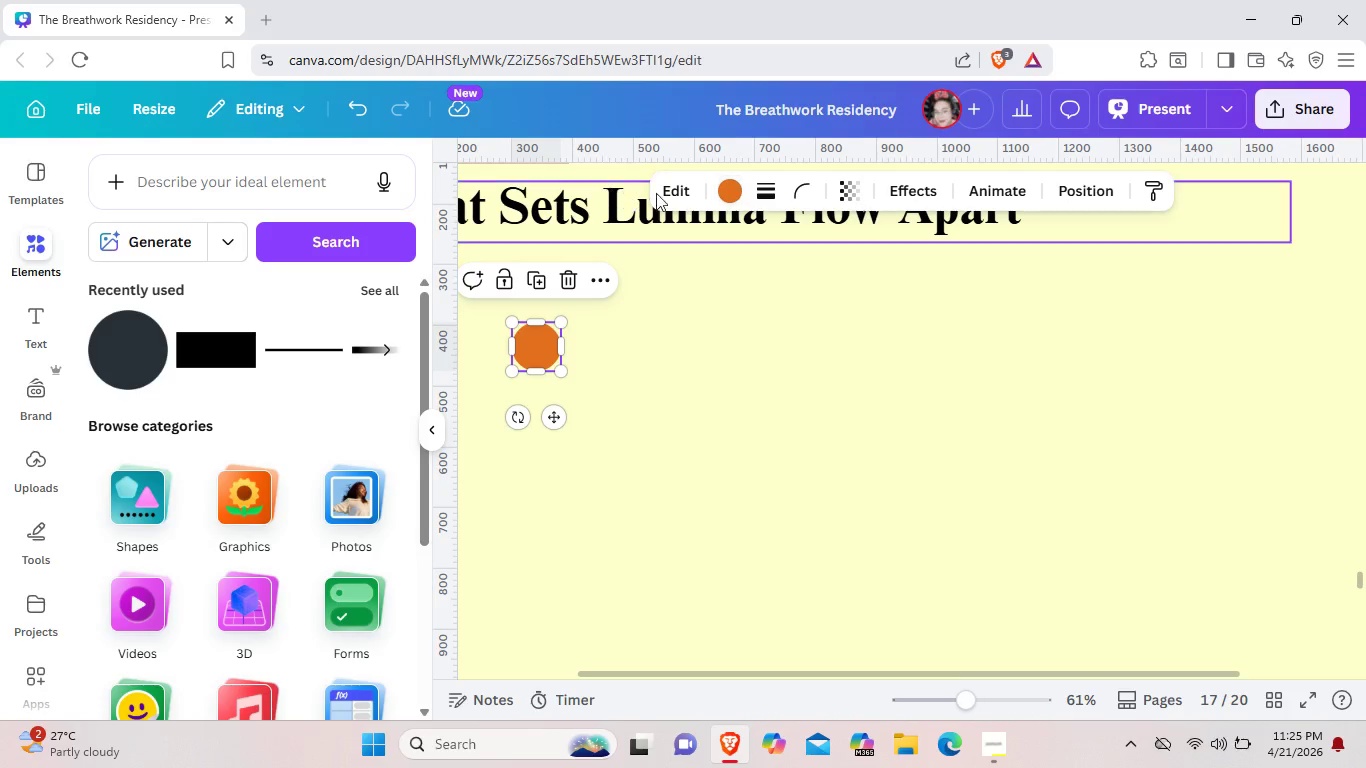 
left_click([729, 193])
 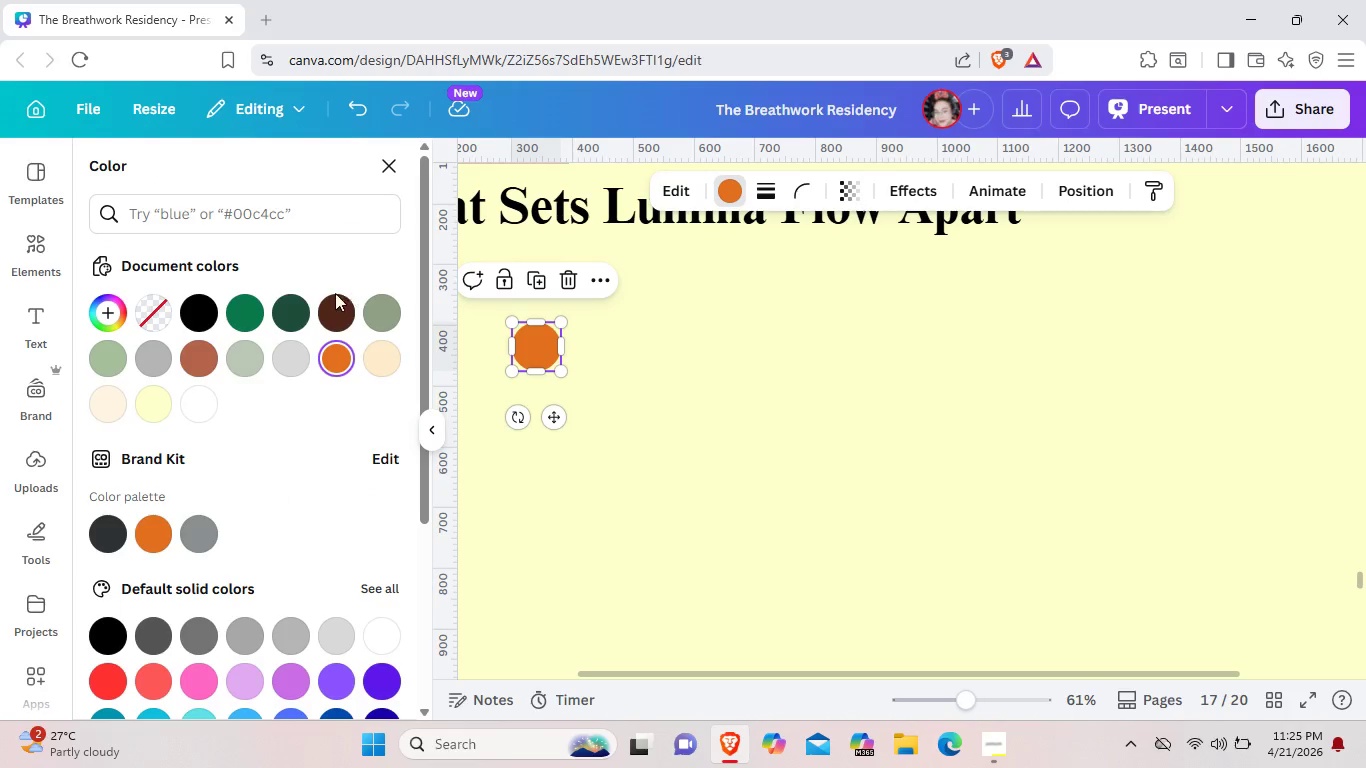 
left_click([292, 315])
 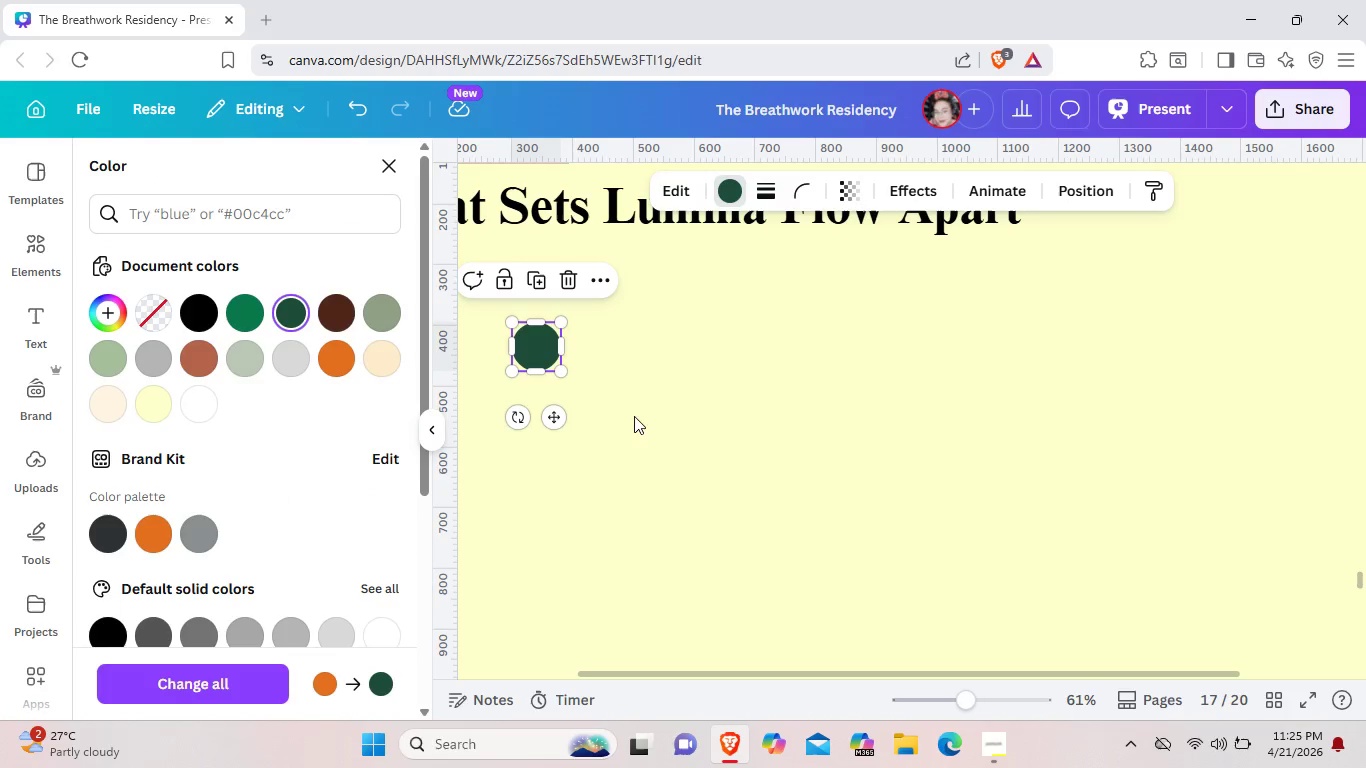 
left_click([634, 416])
 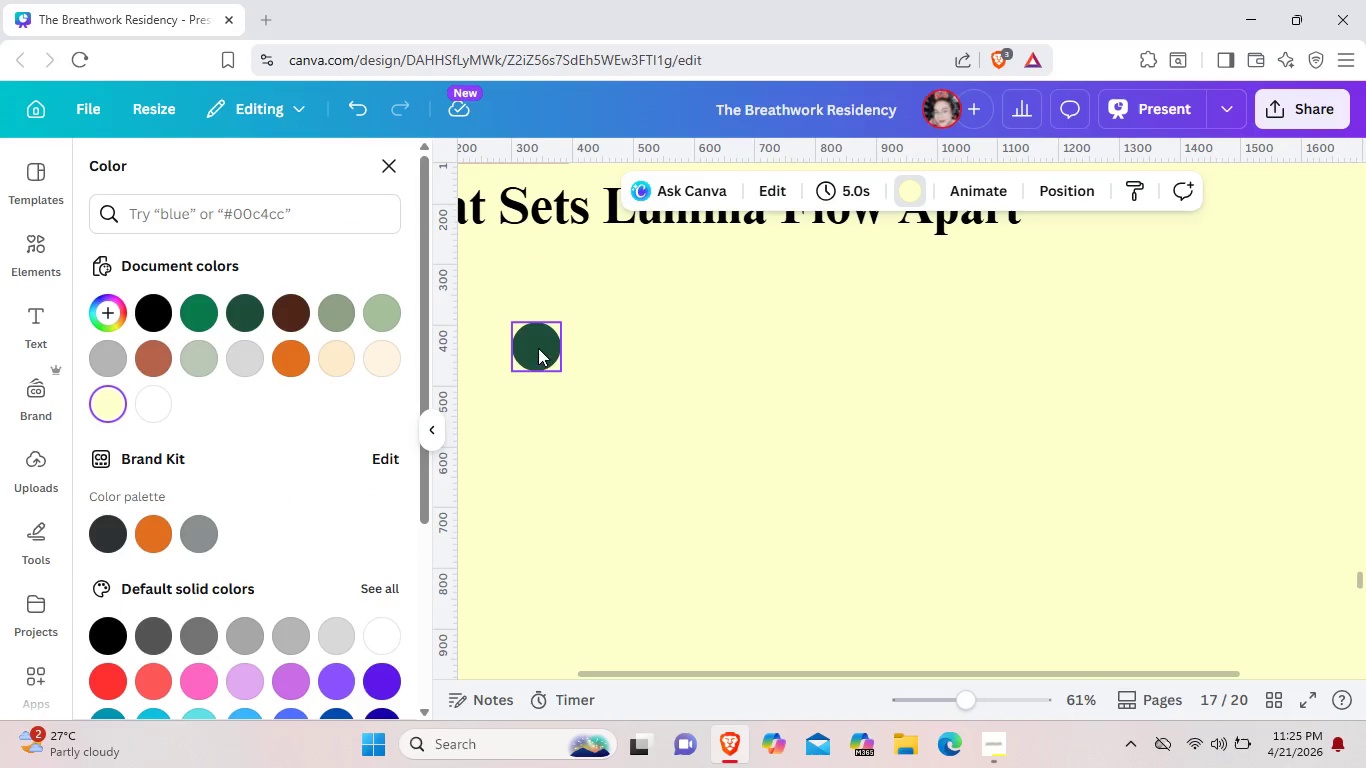 
left_click_drag(start_coordinate=[537, 348], to_coordinate=[522, 331])
 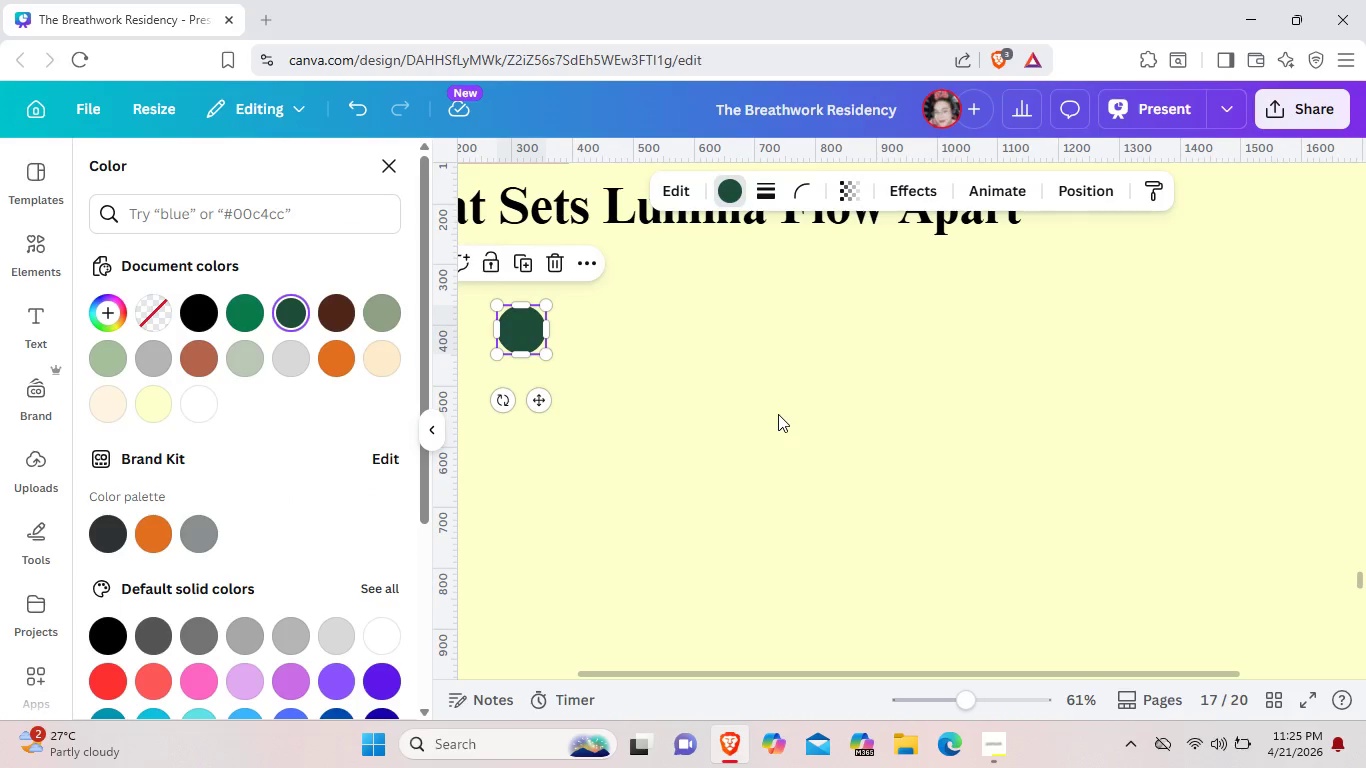 
left_click([778, 414])
 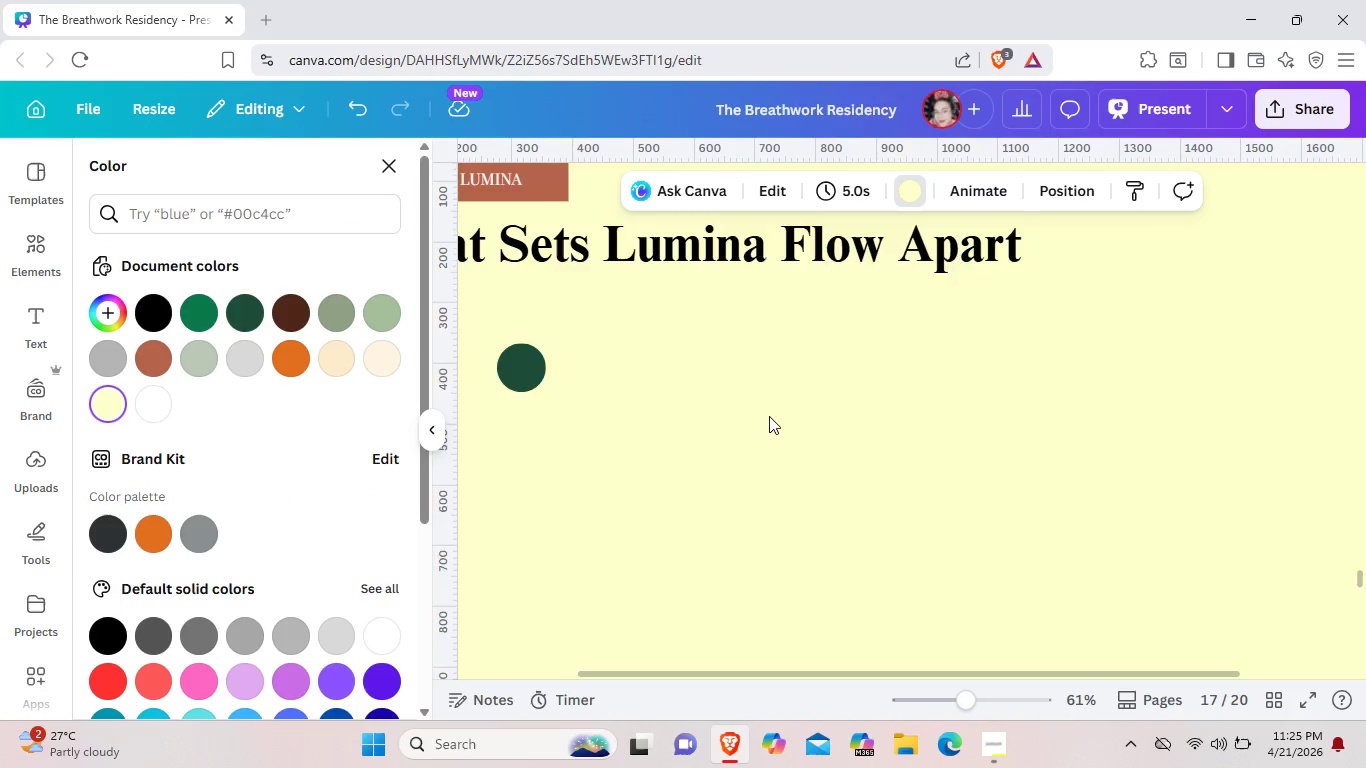 
scroll: coordinate [769, 416], scroll_direction: up, amount: 5.0
 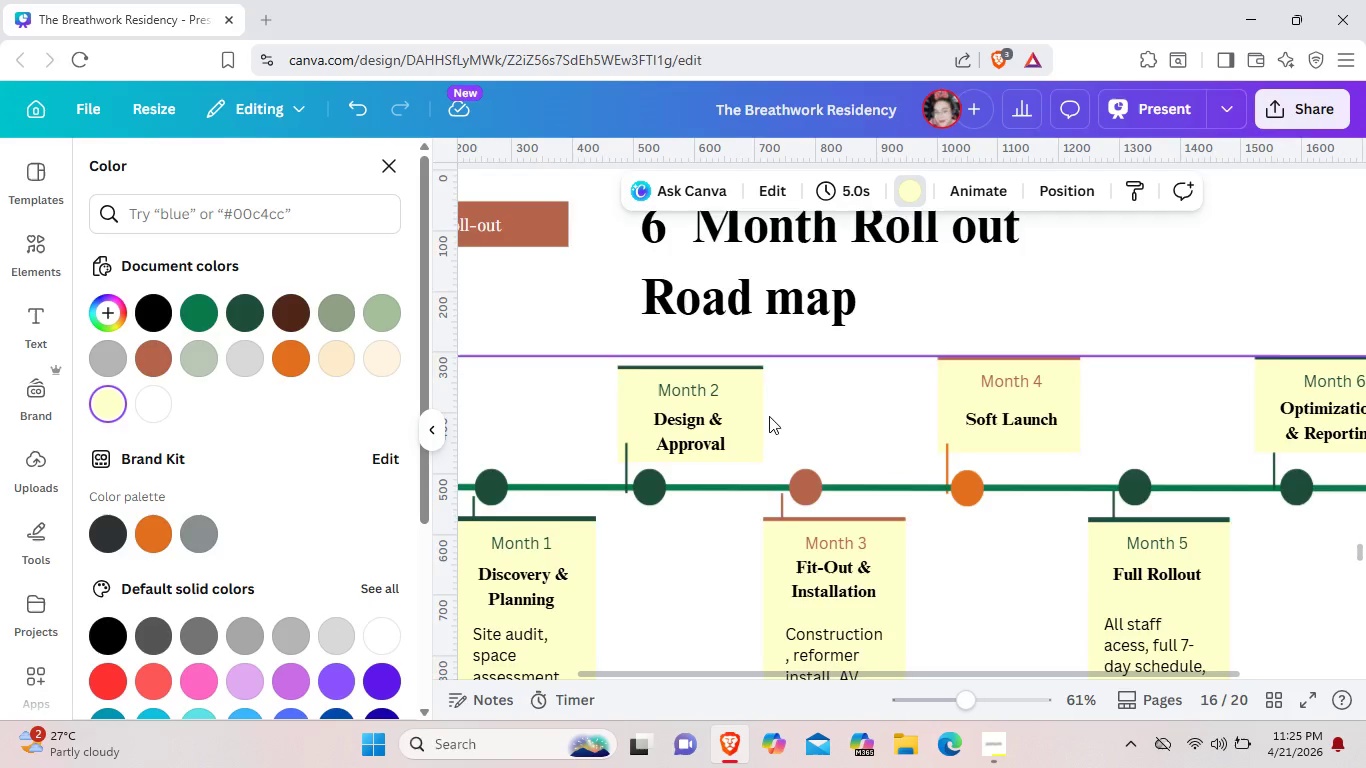 
scroll: coordinate [769, 416], scroll_direction: down, amount: 3.0
 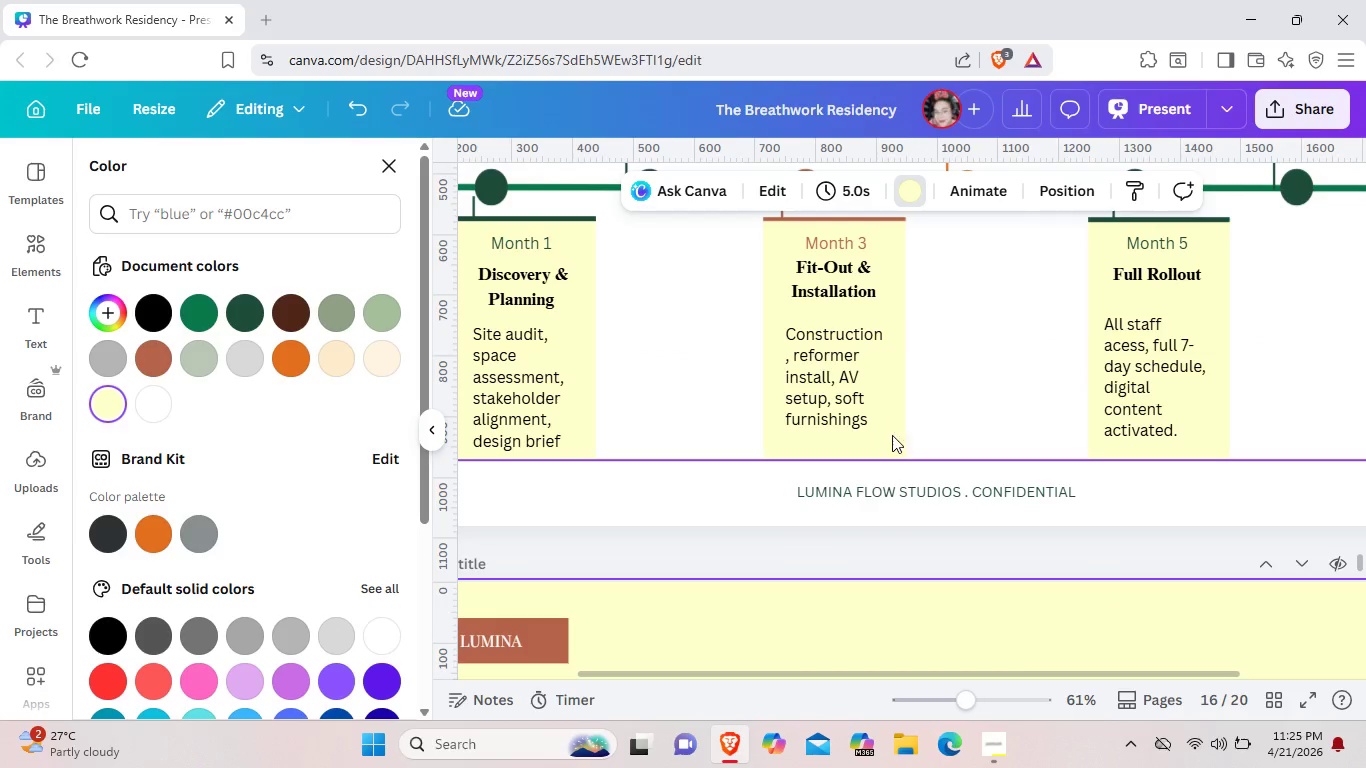 
left_click([898, 429])
 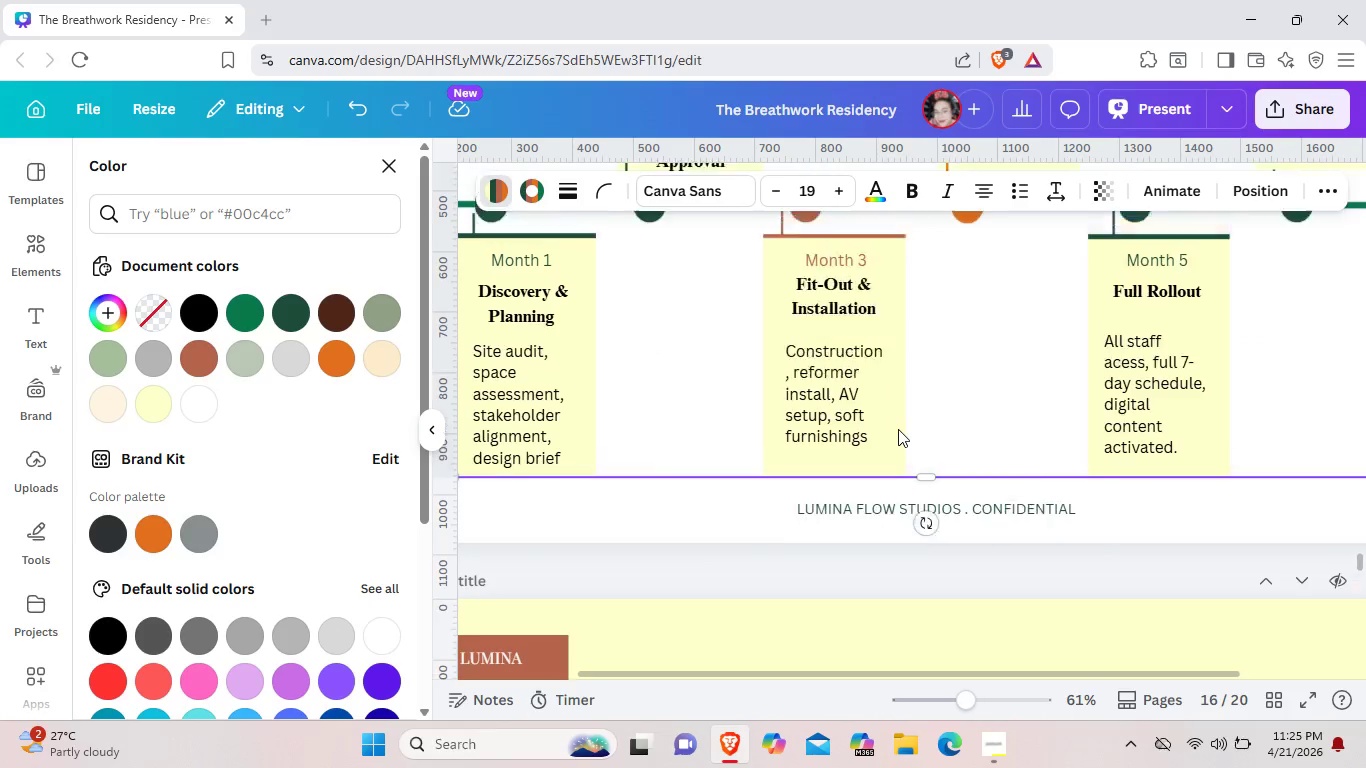 
scroll: coordinate [892, 425], scroll_direction: up, amount: 16.0
 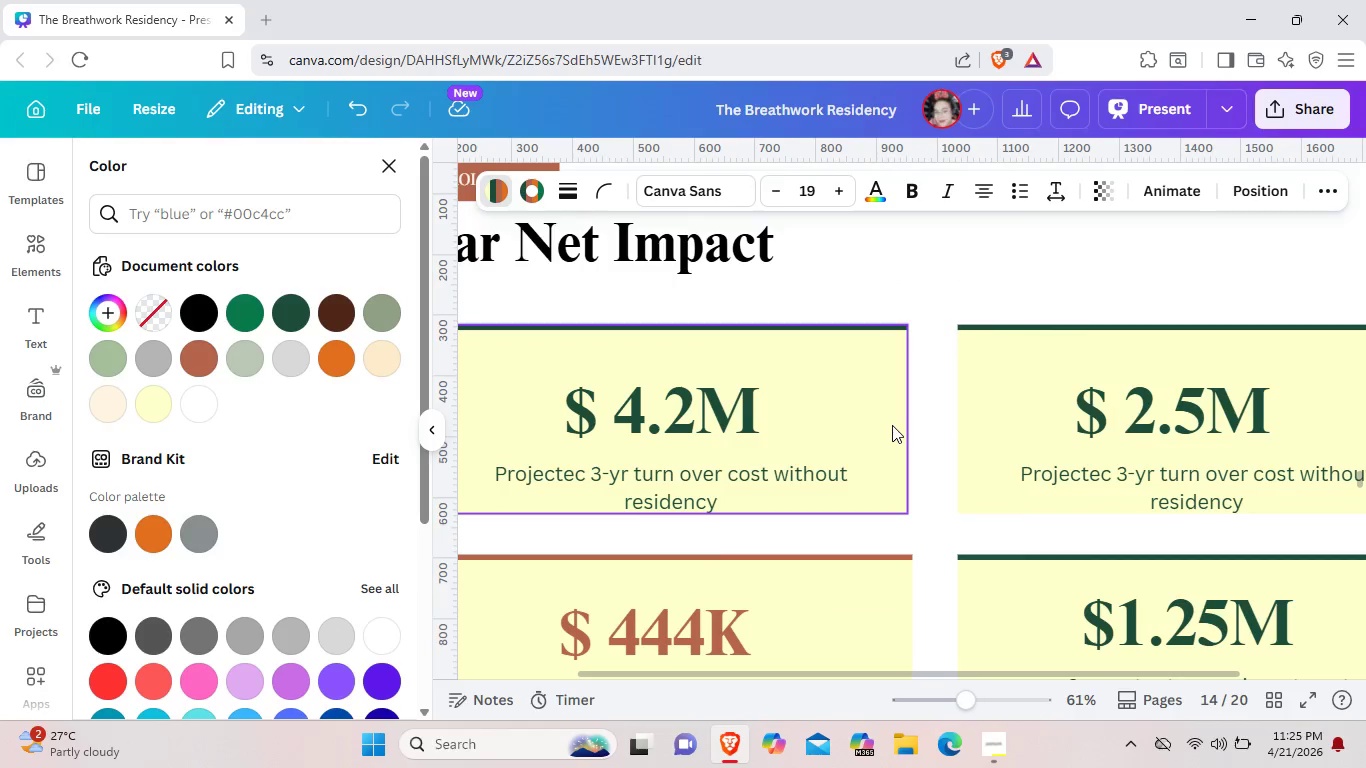 
left_click([892, 424])
 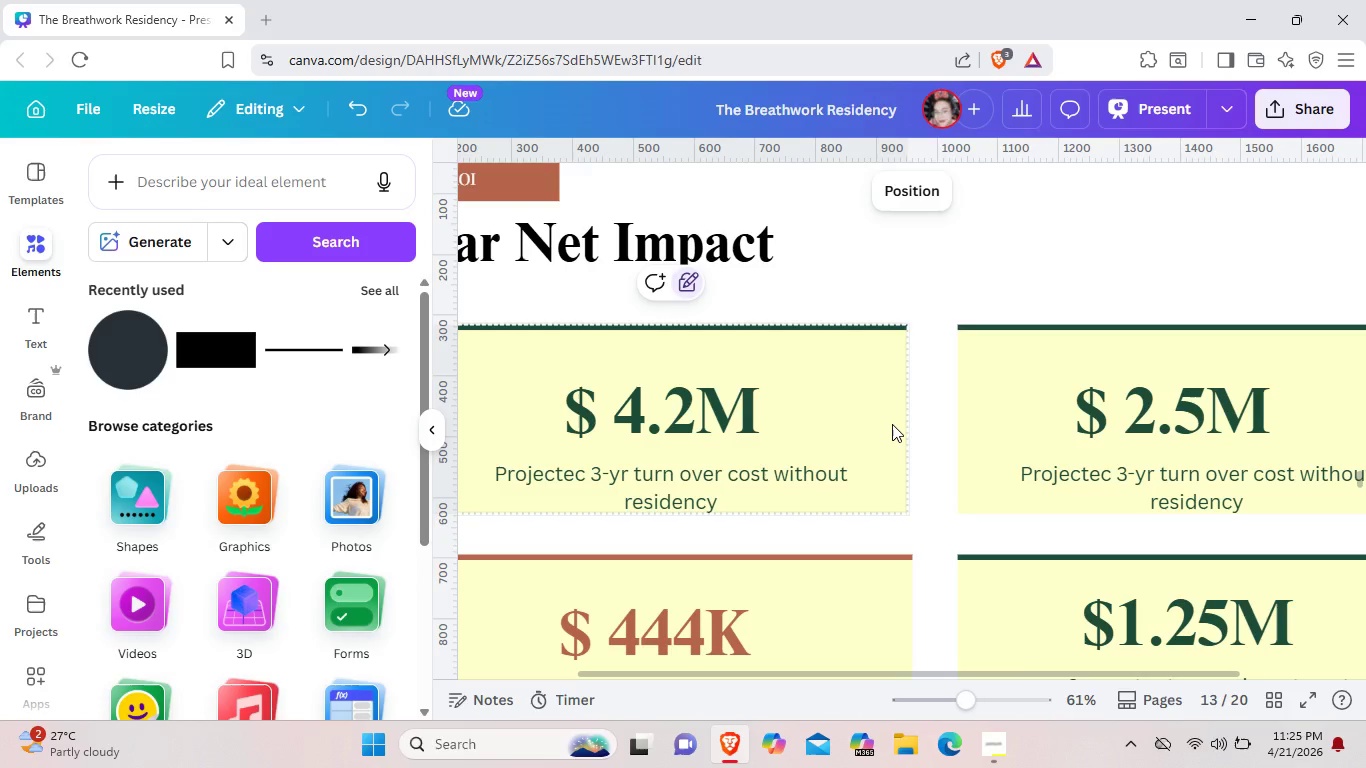 
key(Control+C)
 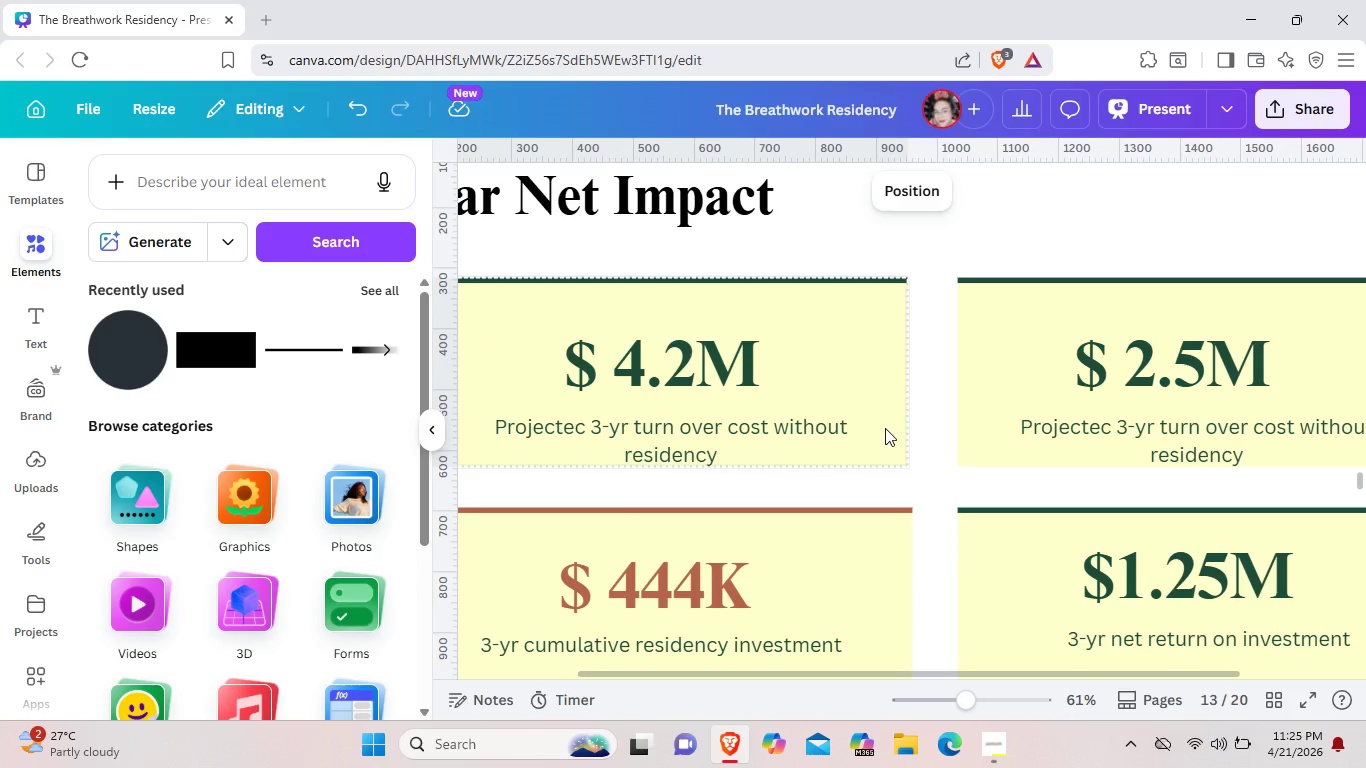 
scroll: coordinate [885, 428], scroll_direction: down, amount: 26.0
 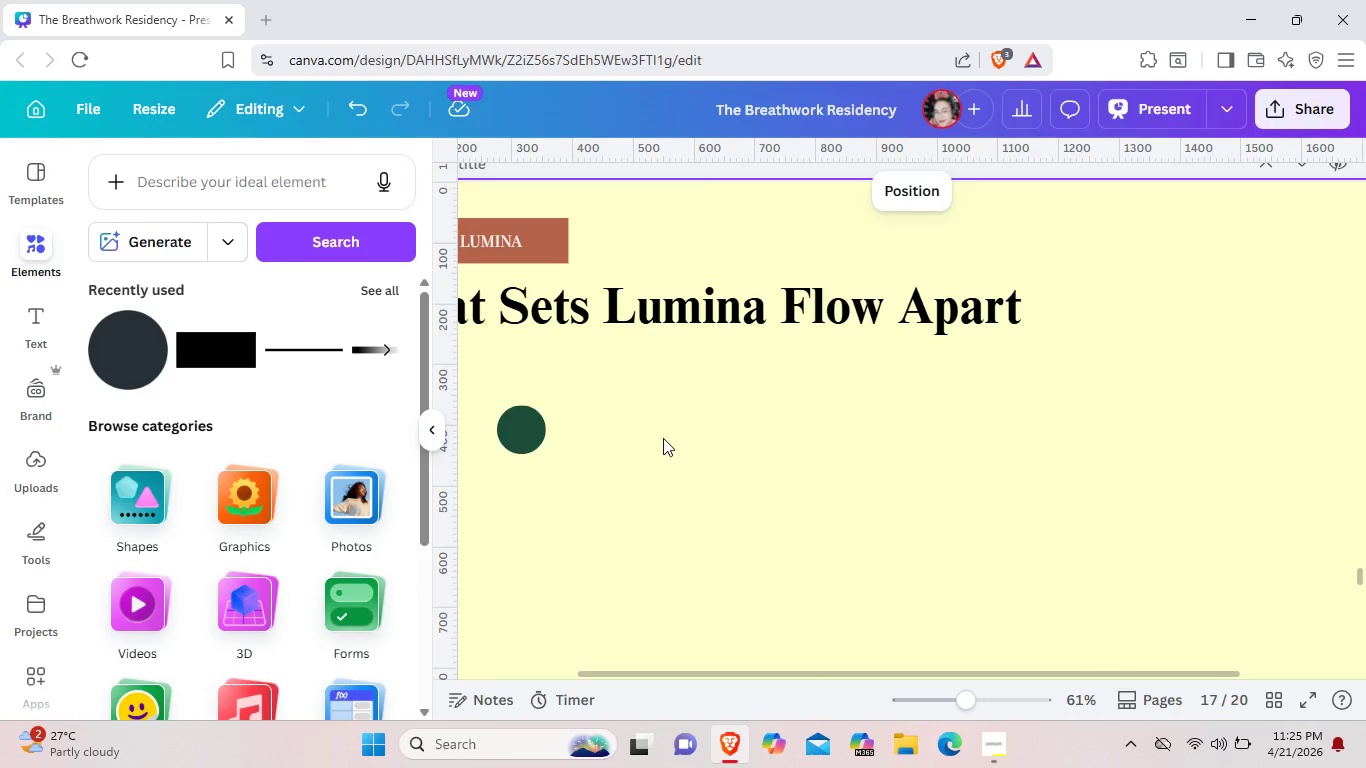 
key(Control+V)
 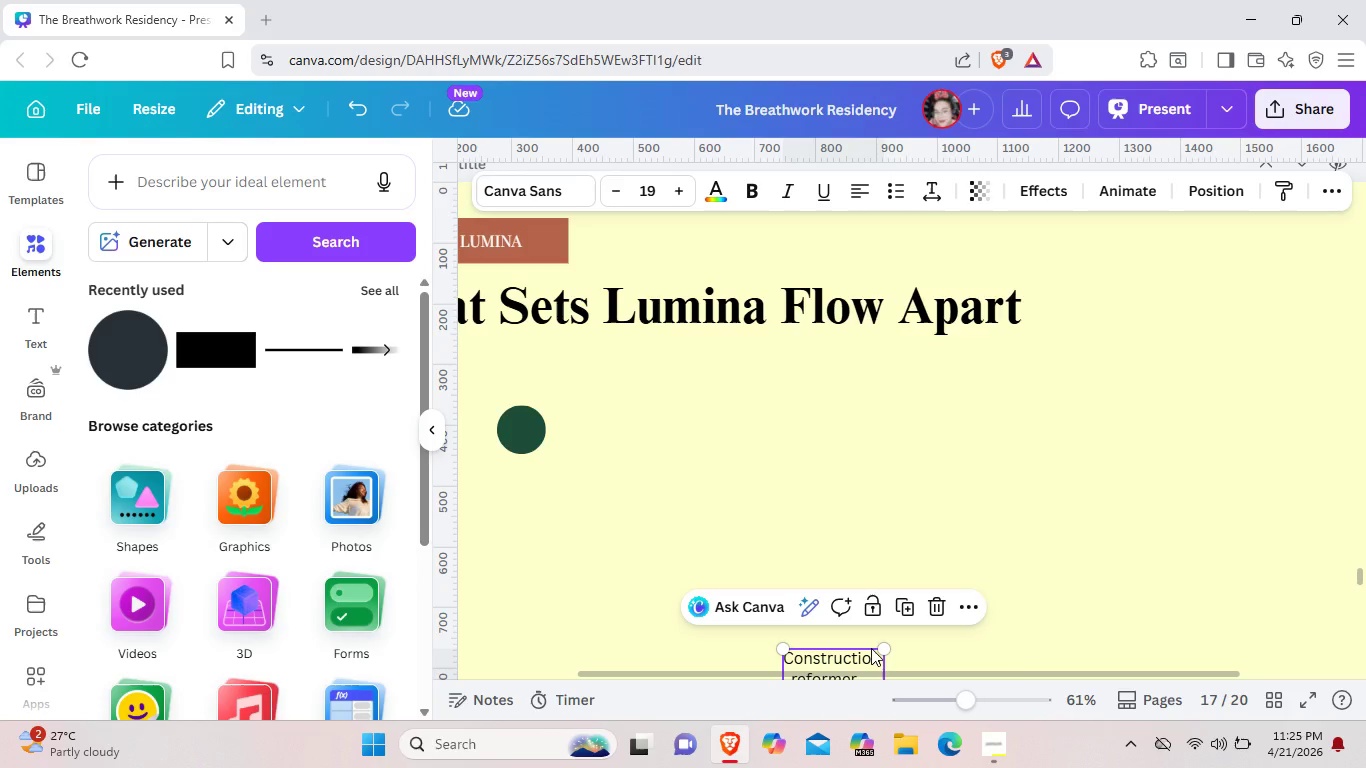 
left_click([939, 601])
 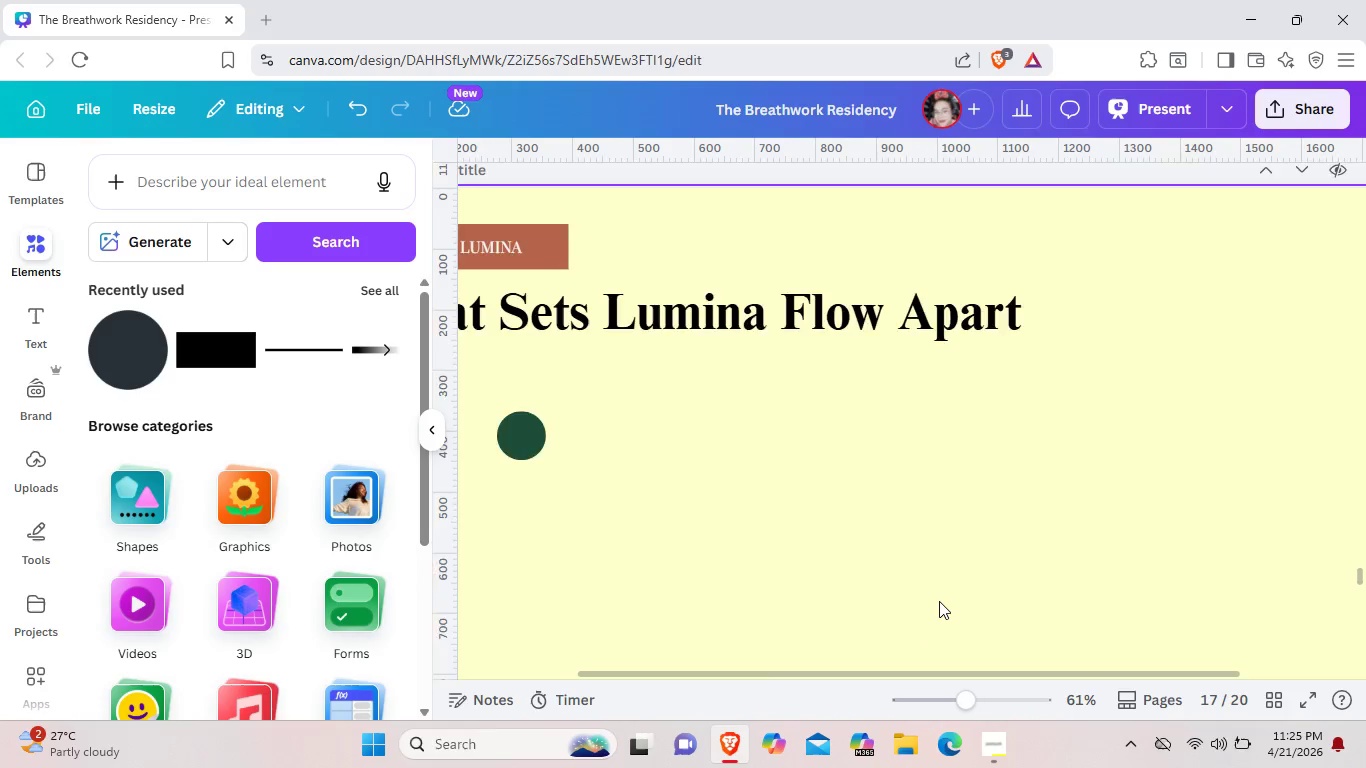 
scroll: coordinate [932, 600], scroll_direction: up, amount: 21.0
 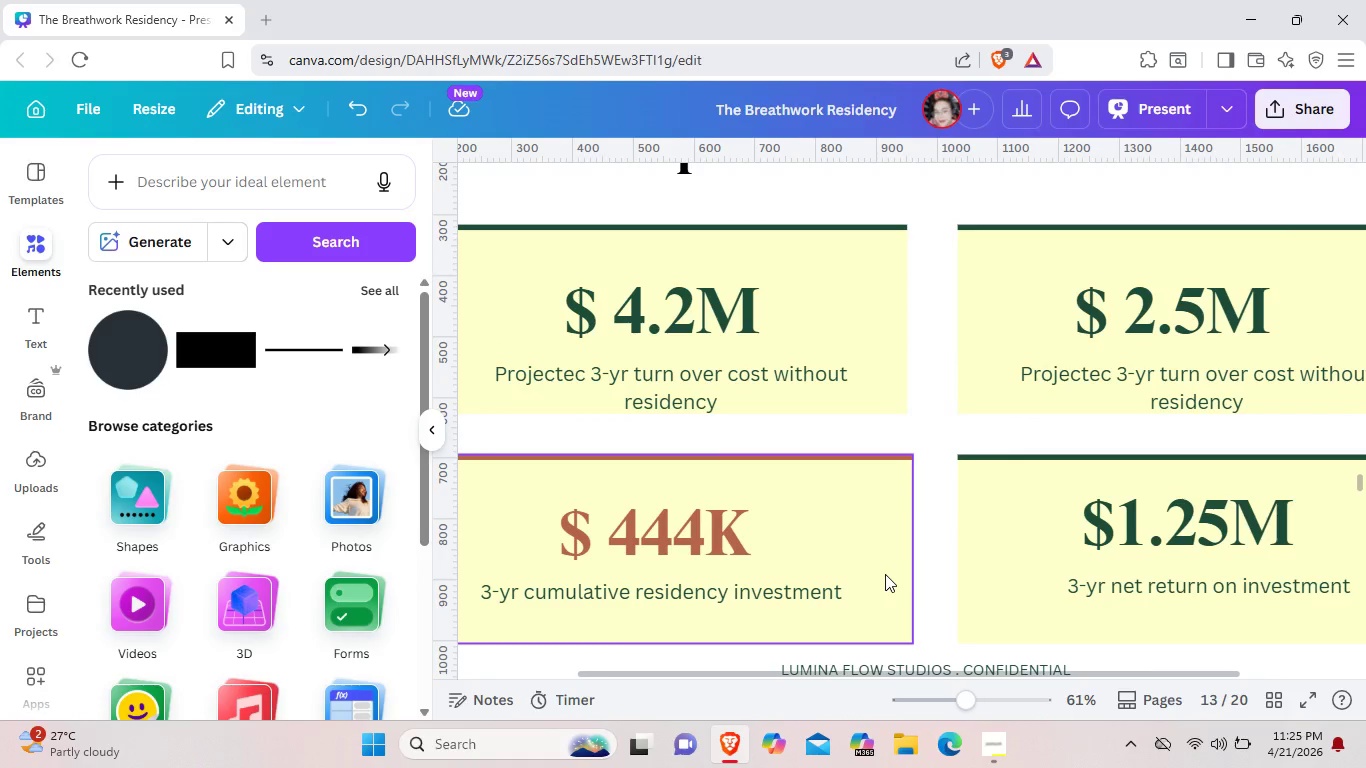 
left_click([885, 574])
 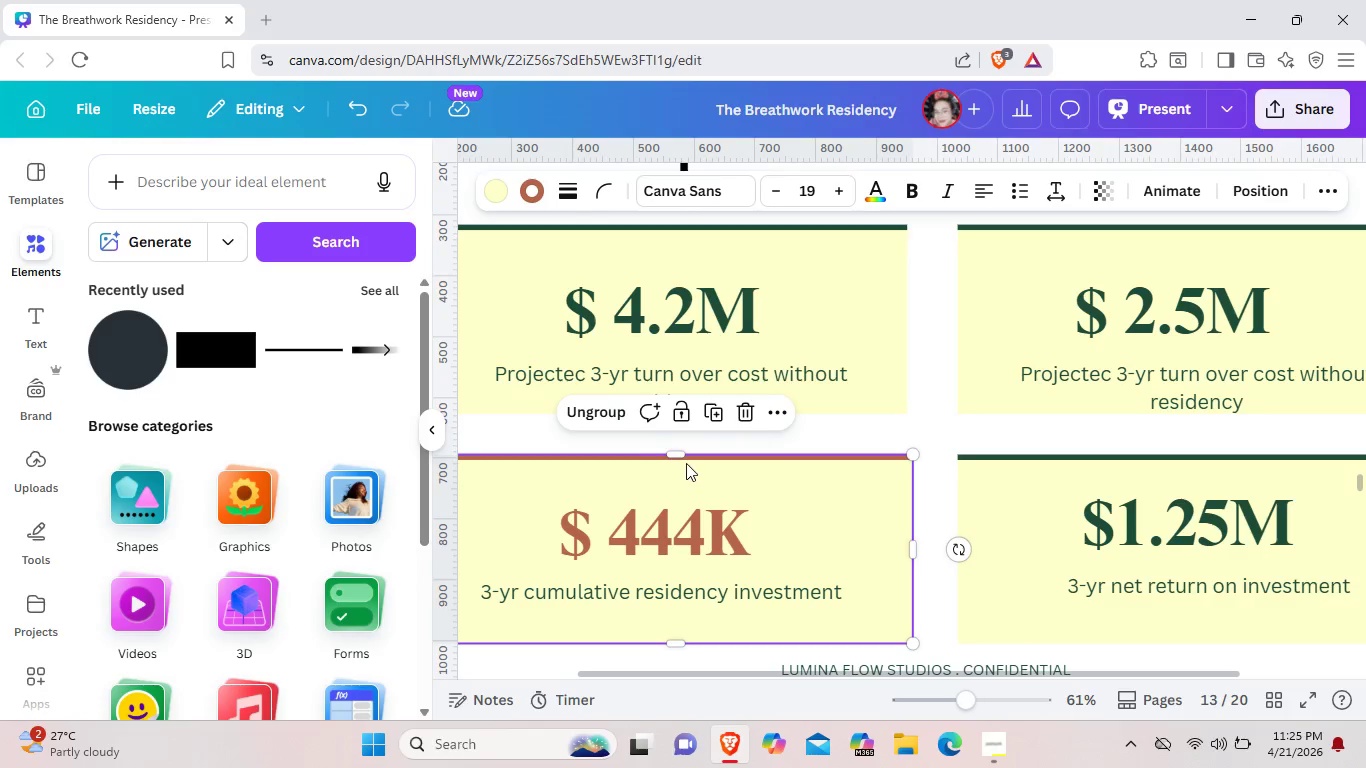 
right_click([821, 512])
 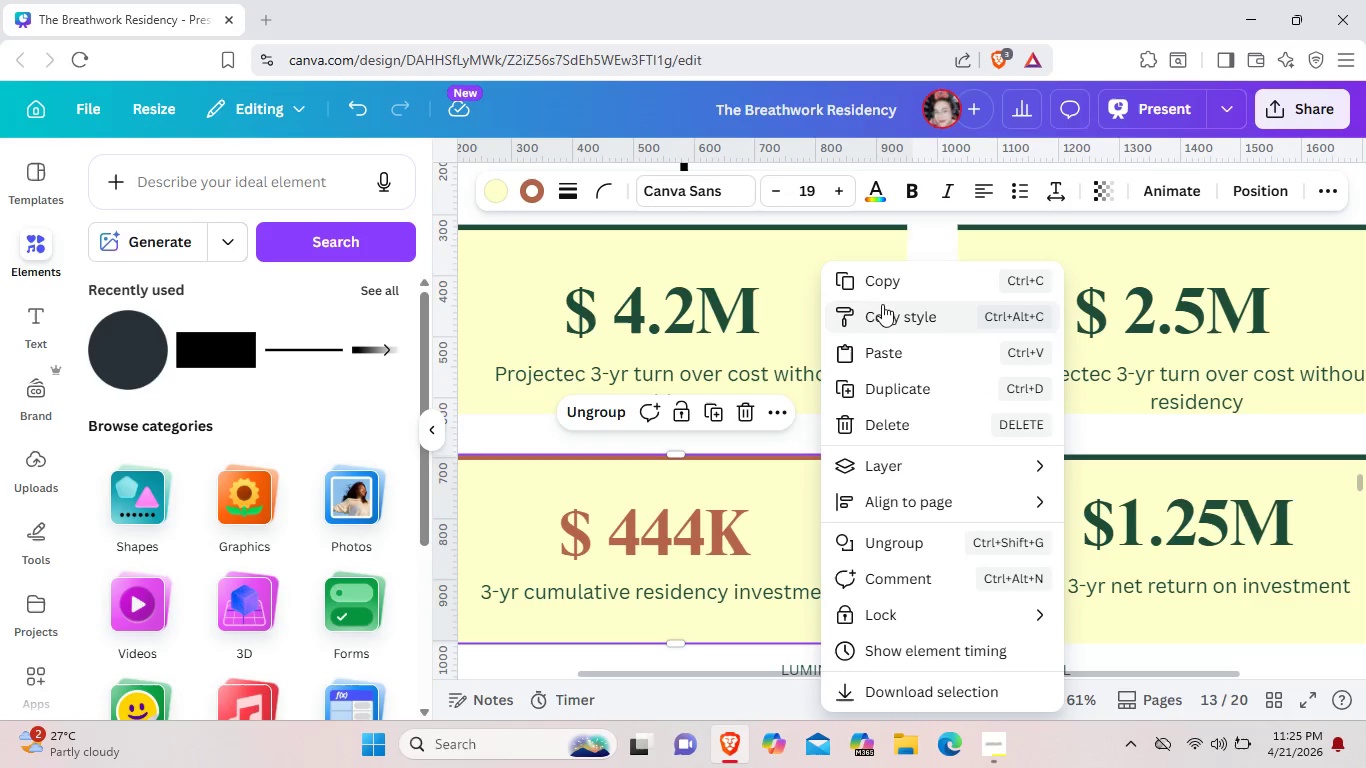 
left_click([886, 289])
 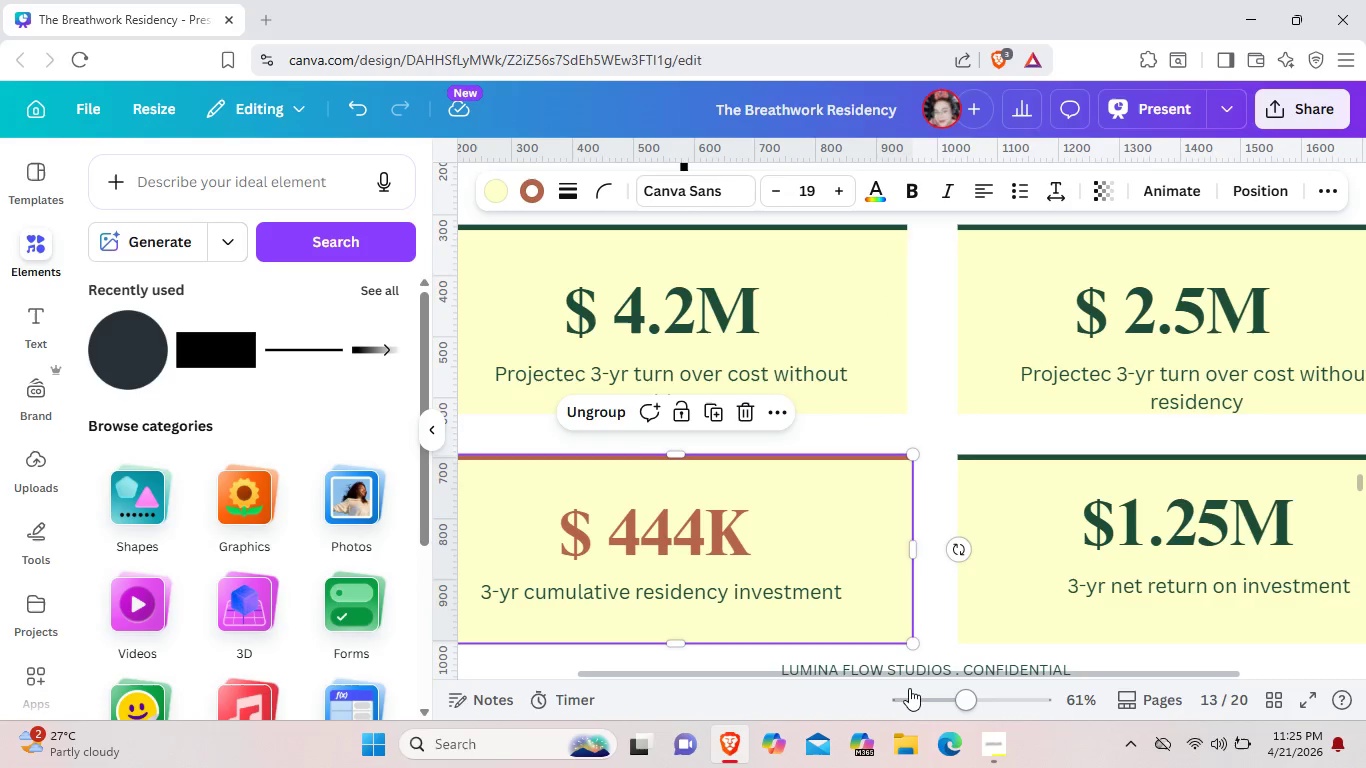 
scroll: coordinate [875, 586], scroll_direction: down, amount: 15.0
 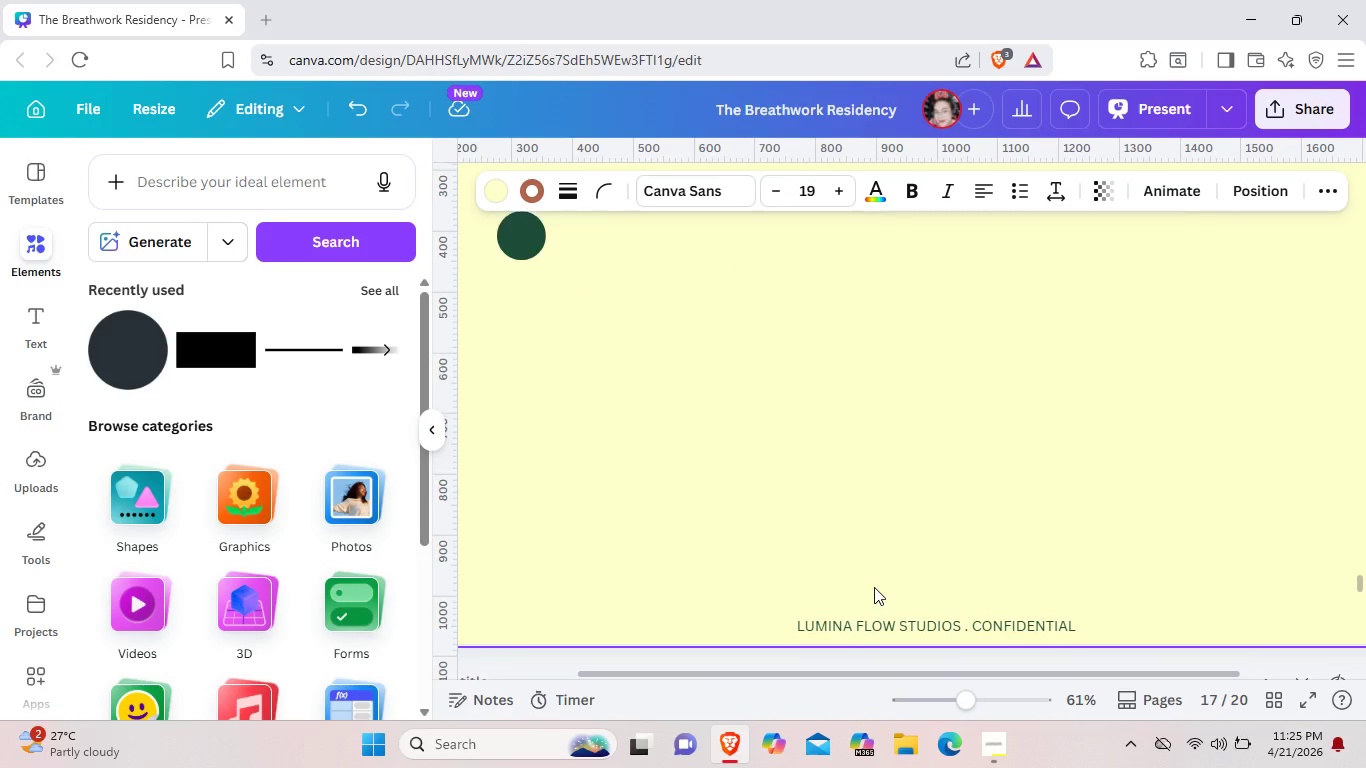 
scroll: coordinate [874, 587], scroll_direction: up, amount: 1.0
 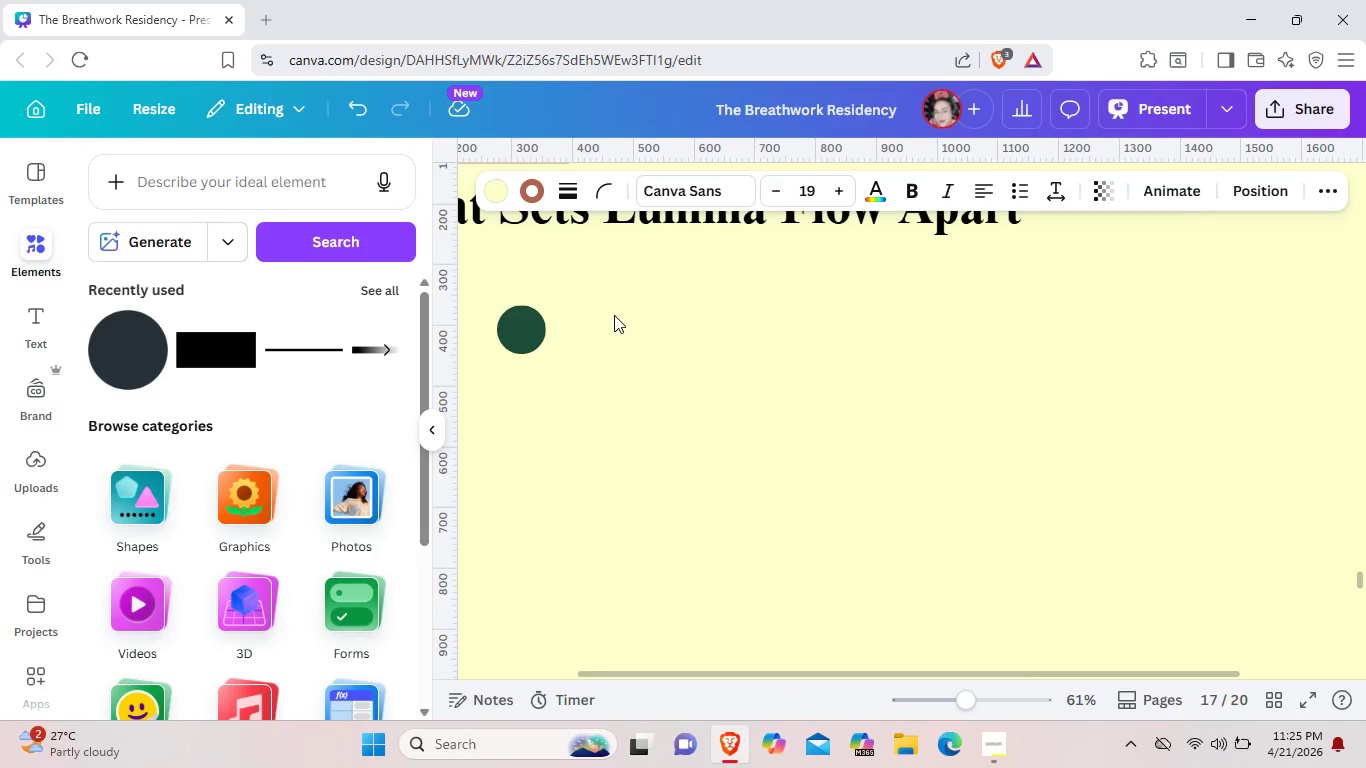 
key(Control+V)
 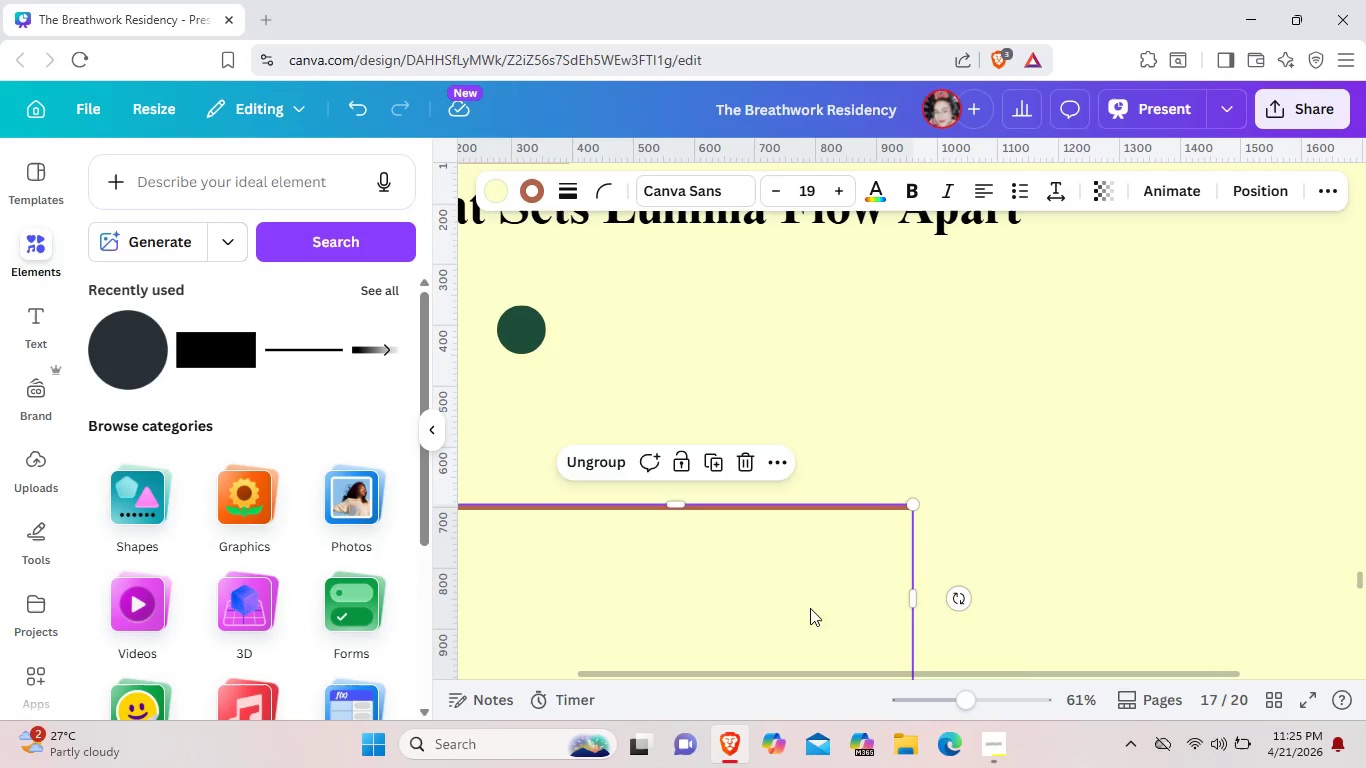 
left_click_drag(start_coordinate=[797, 624], to_coordinate=[923, 382])
 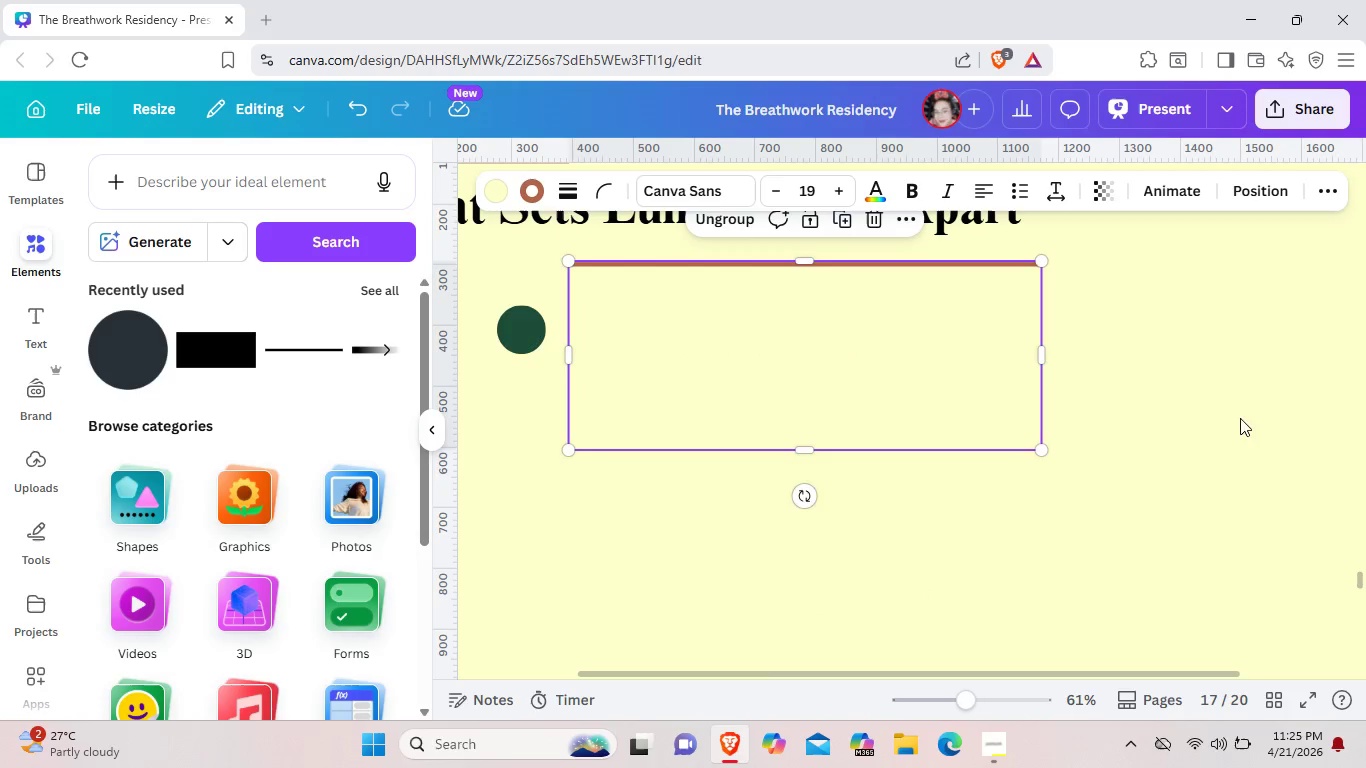 
left_click([1240, 416])
 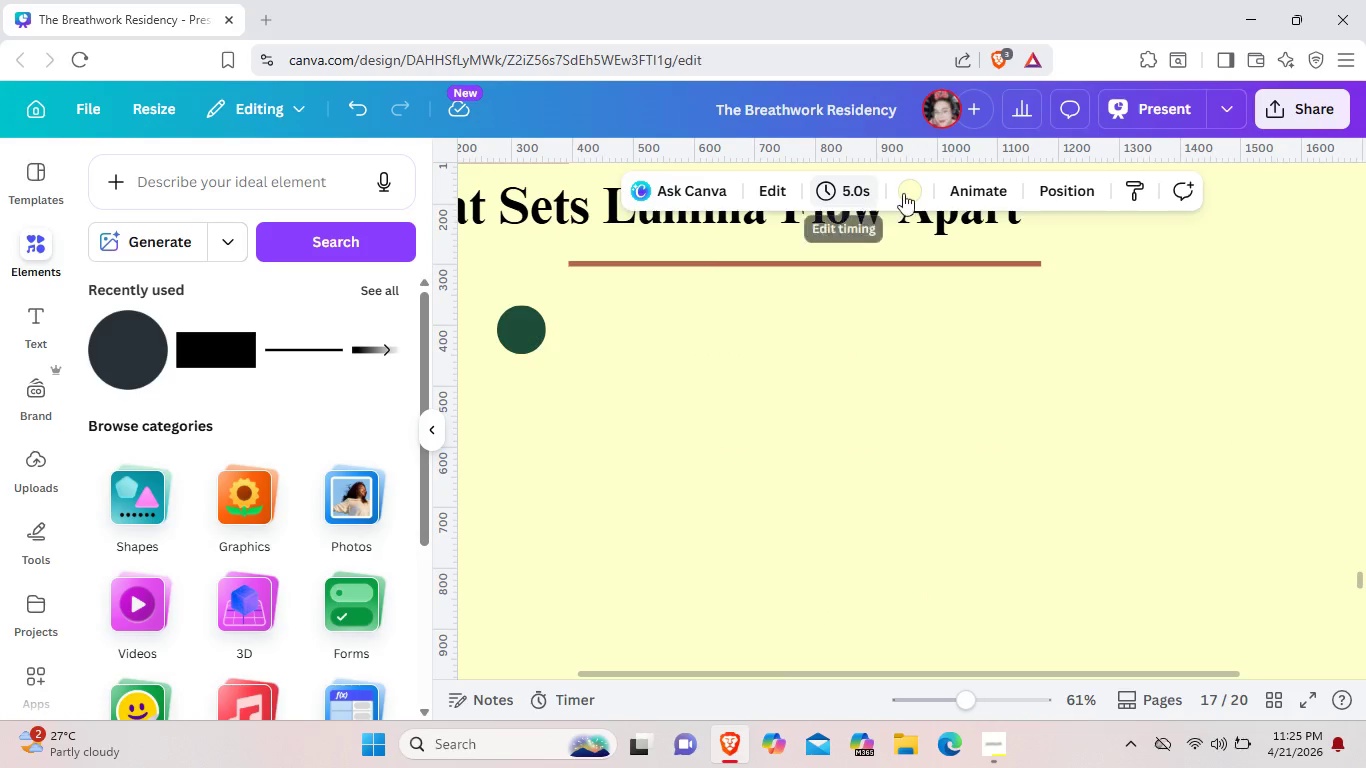 
left_click([910, 193])
 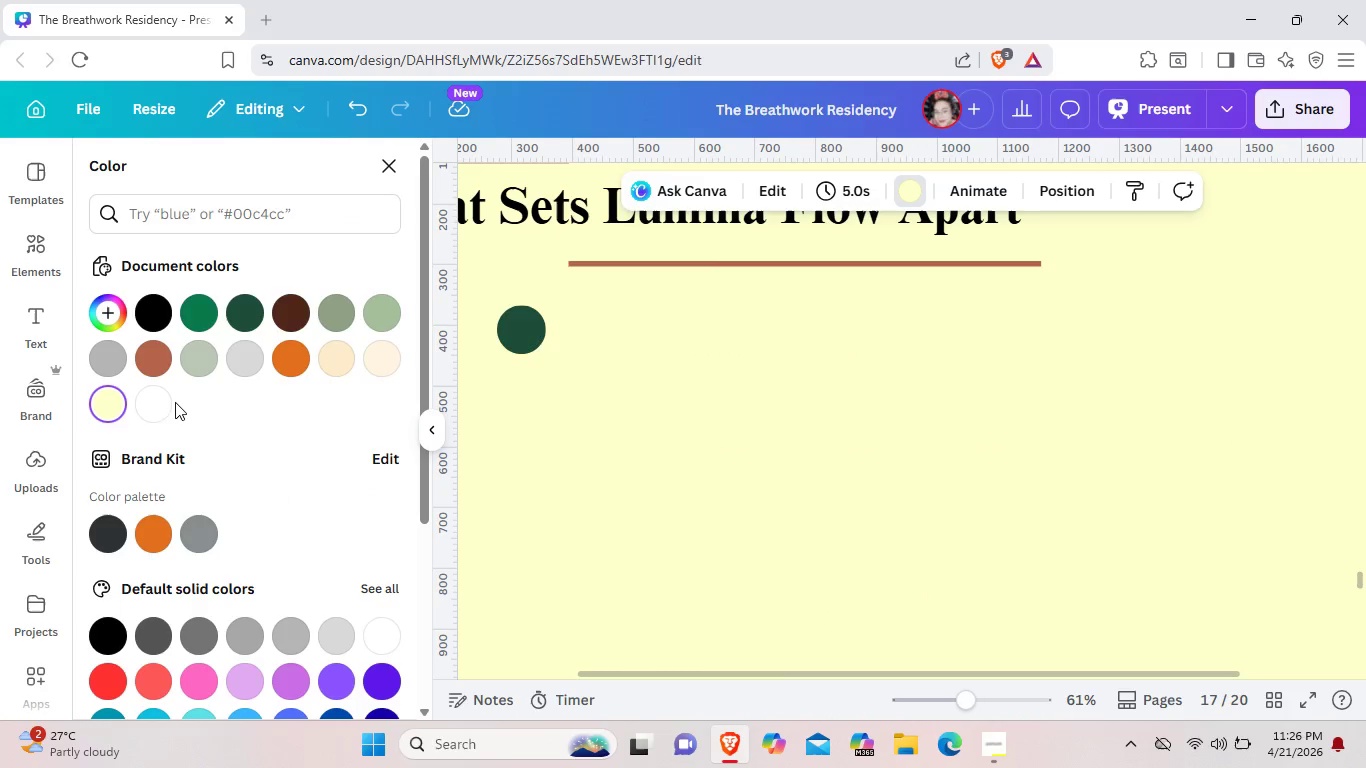 
left_click([165, 399])
 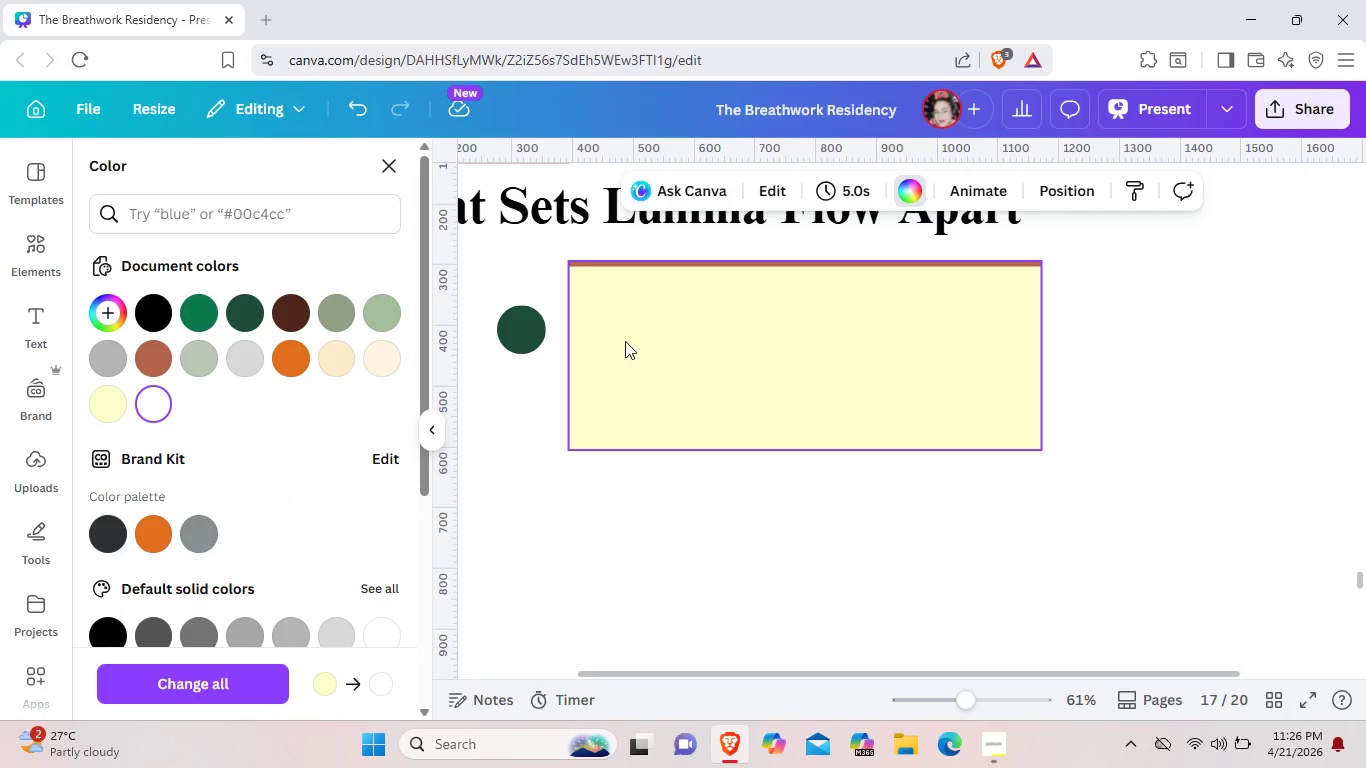 
left_click_drag(start_coordinate=[806, 360], to_coordinate=[723, 363])
 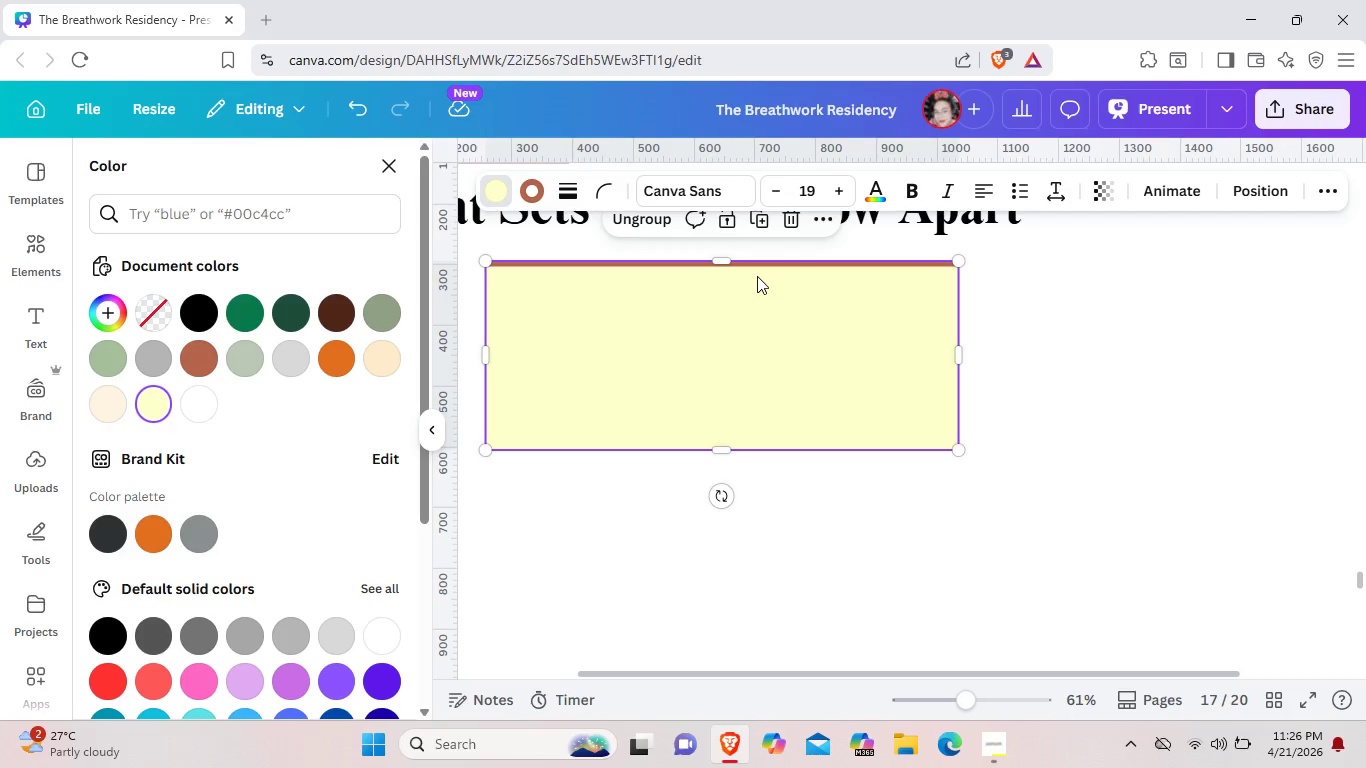 
right_click([757, 276])
 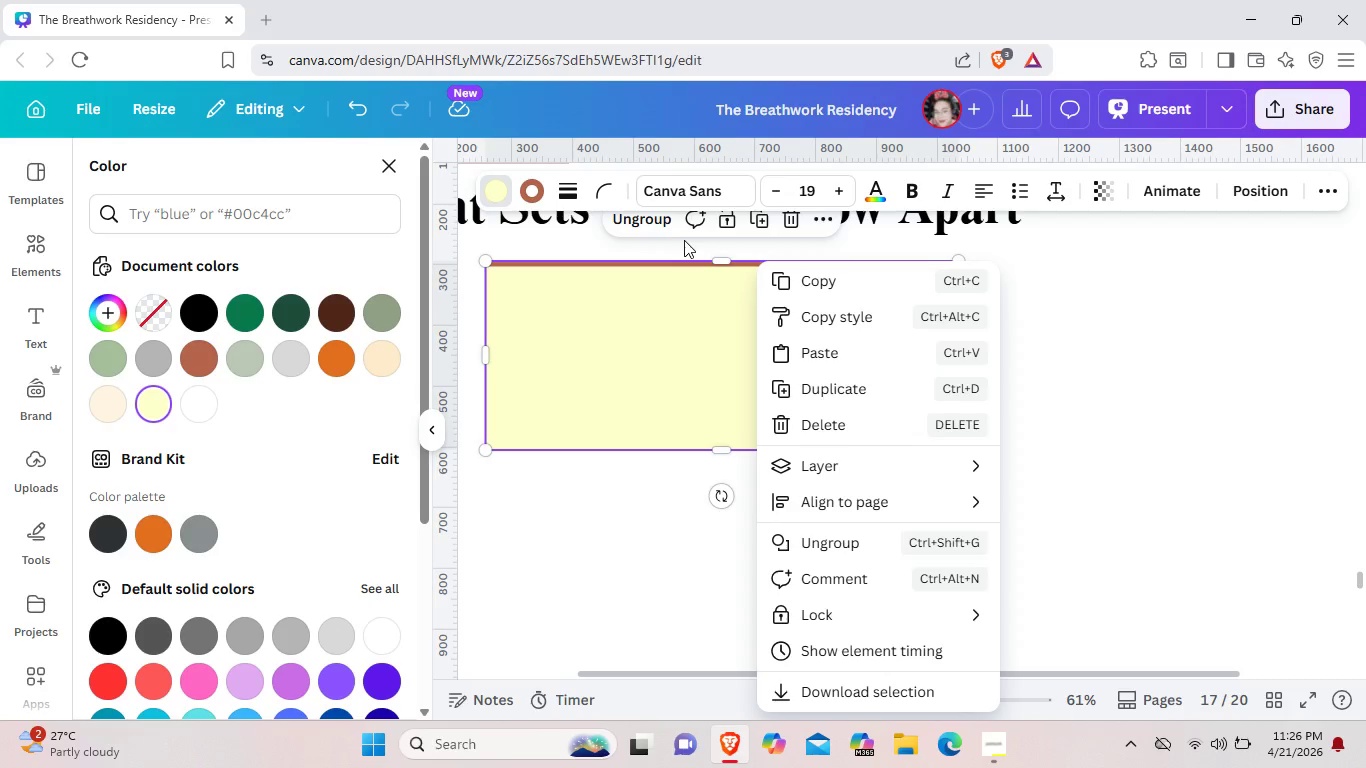 
mouse_move([651, 222])
 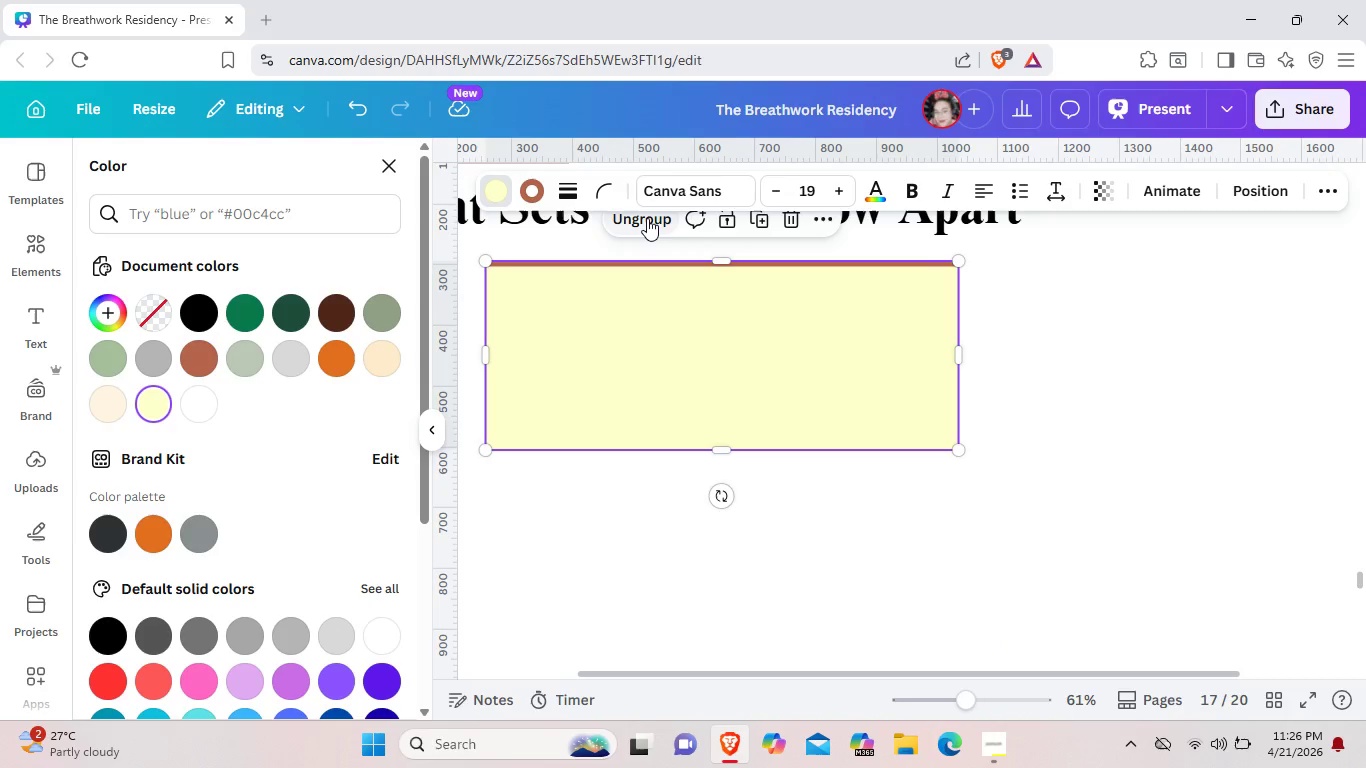 
left_click([647, 218])
 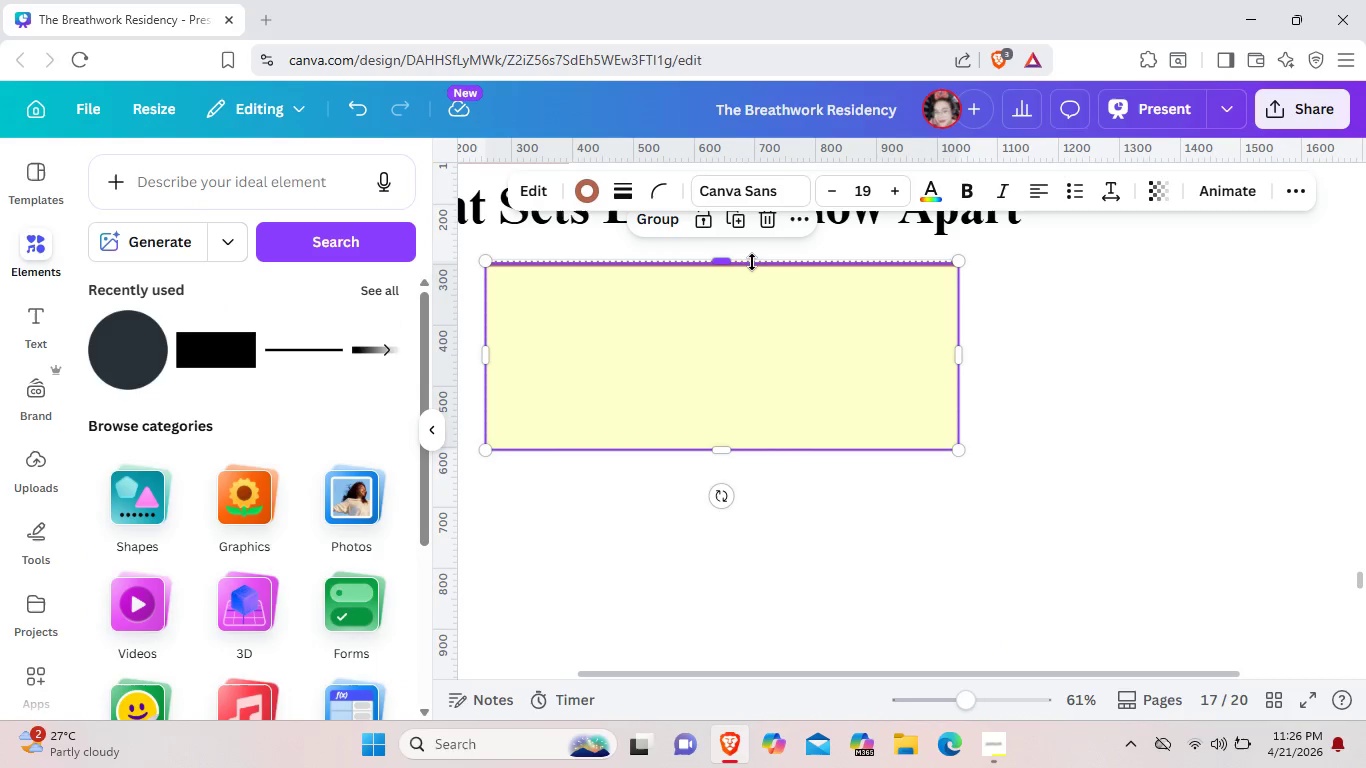 
left_click_drag(start_coordinate=[743, 262], to_coordinate=[754, 271])
 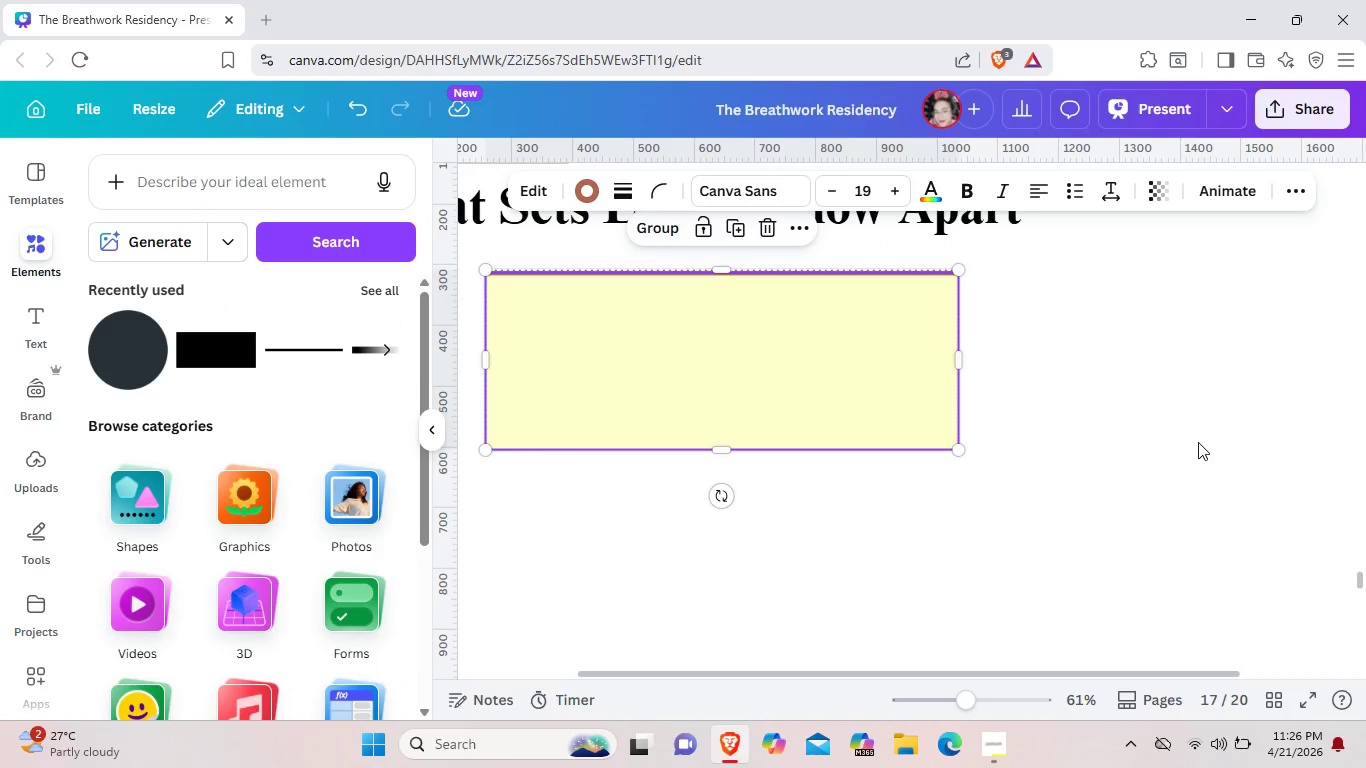 
left_click([1198, 442])
 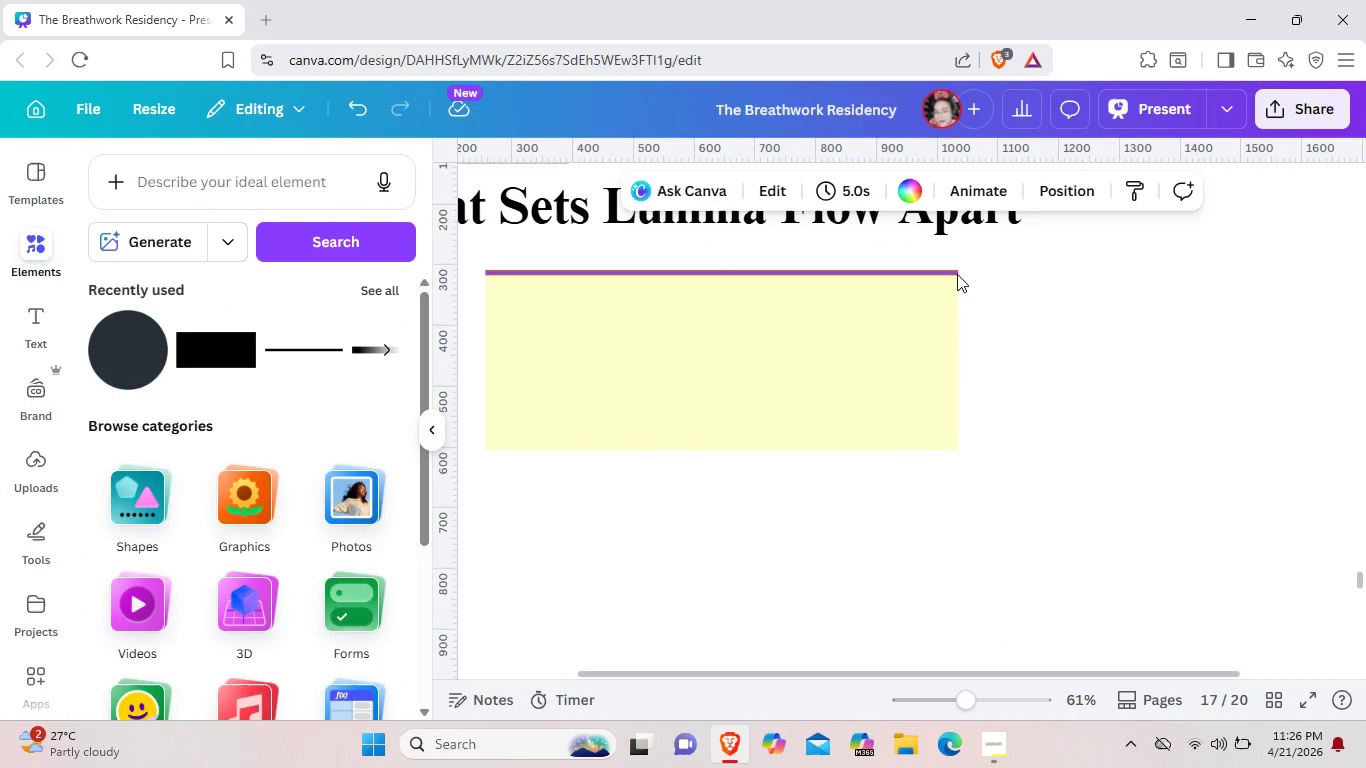 
left_click_drag(start_coordinate=[957, 274], to_coordinate=[1177, 461])
 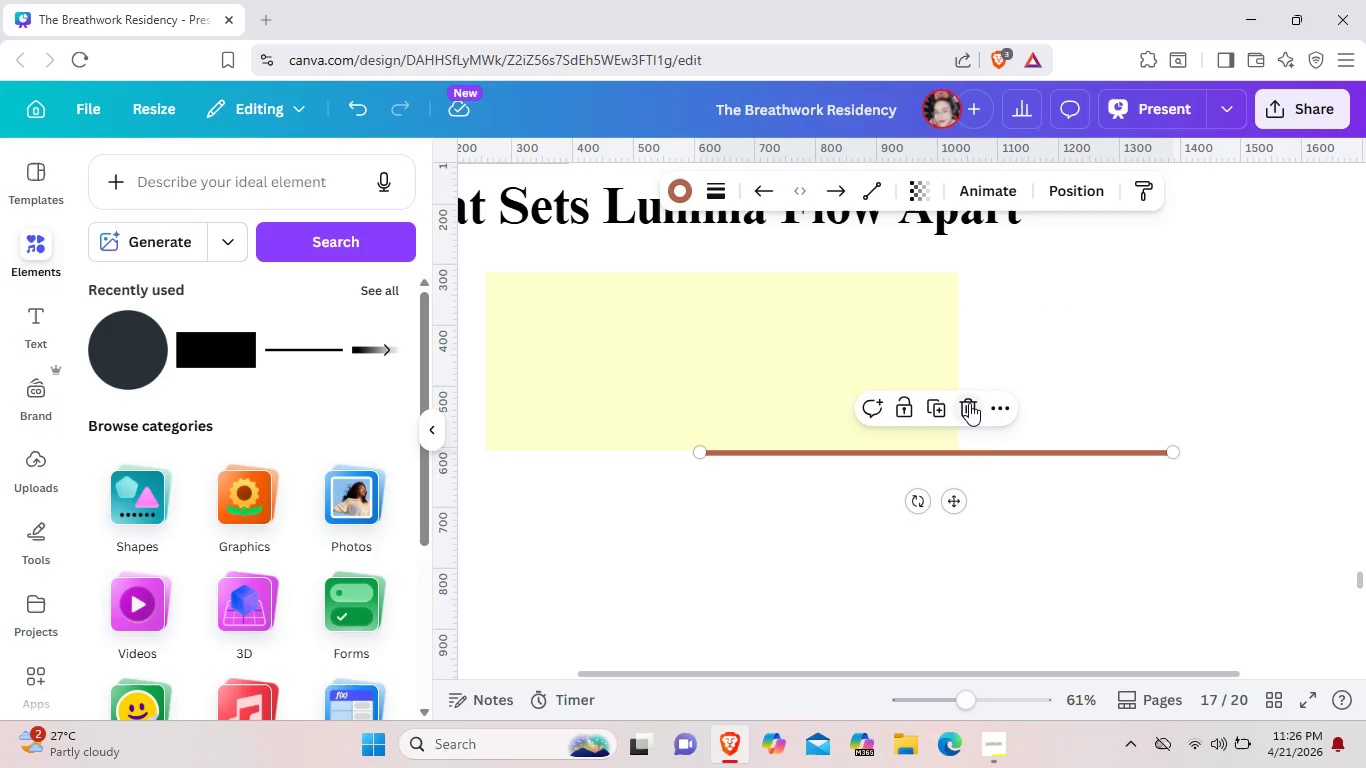 
left_click([969, 403])
 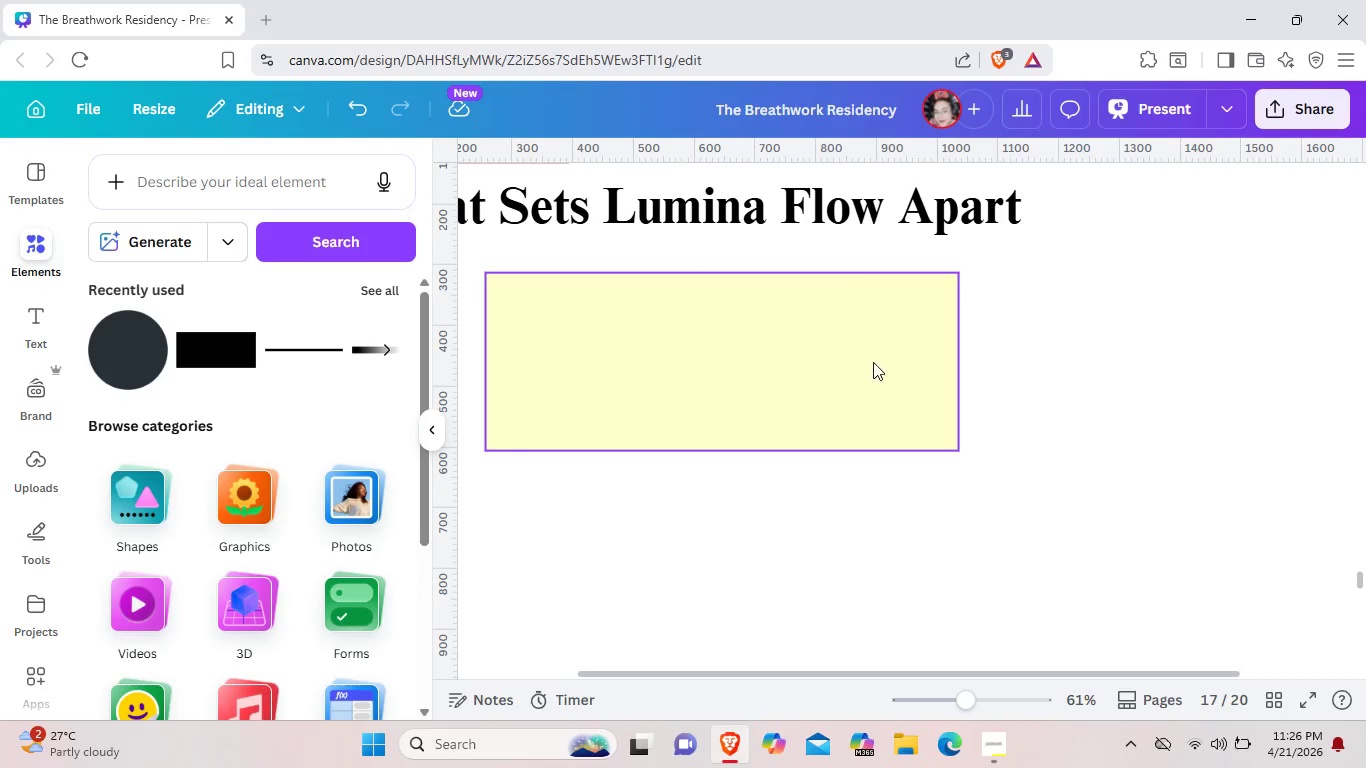 
left_click_drag(start_coordinate=[828, 357], to_coordinate=[825, 341])
 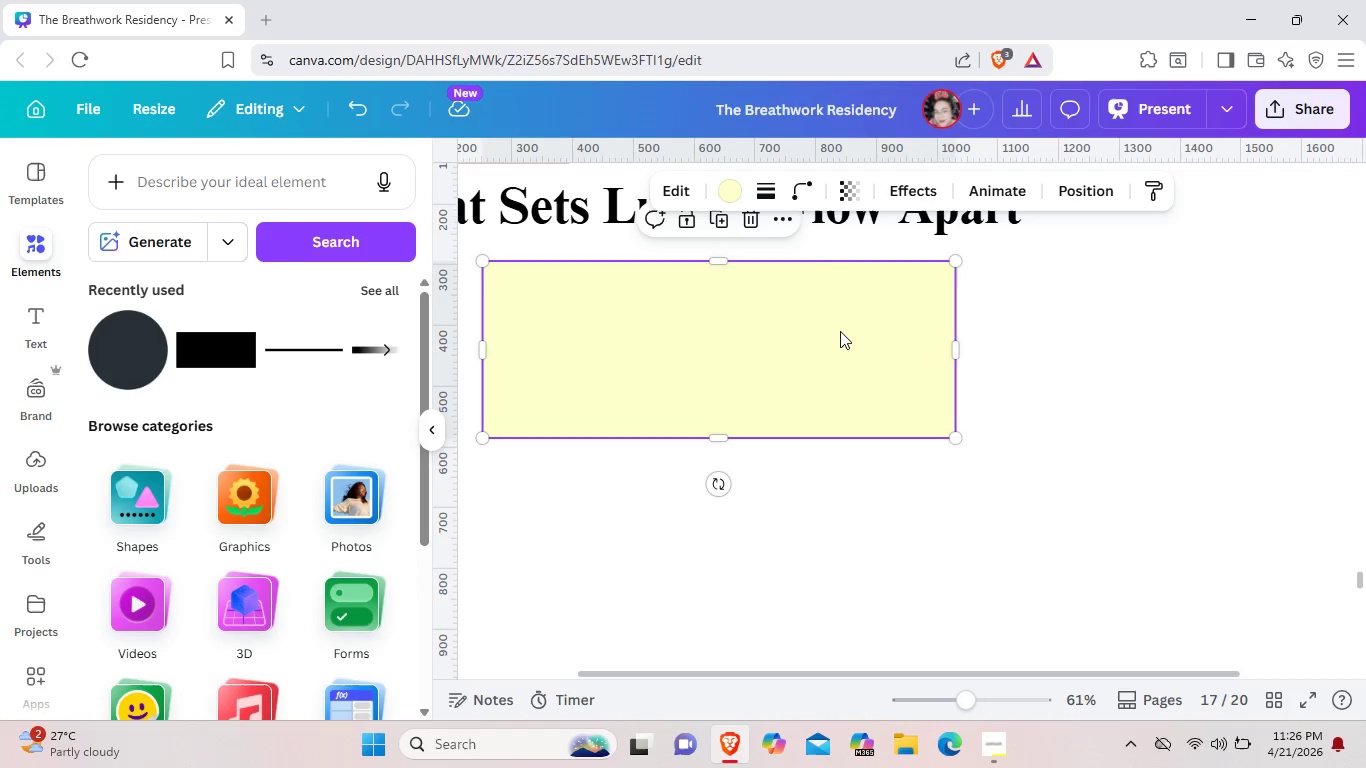 
wait(7.12)
 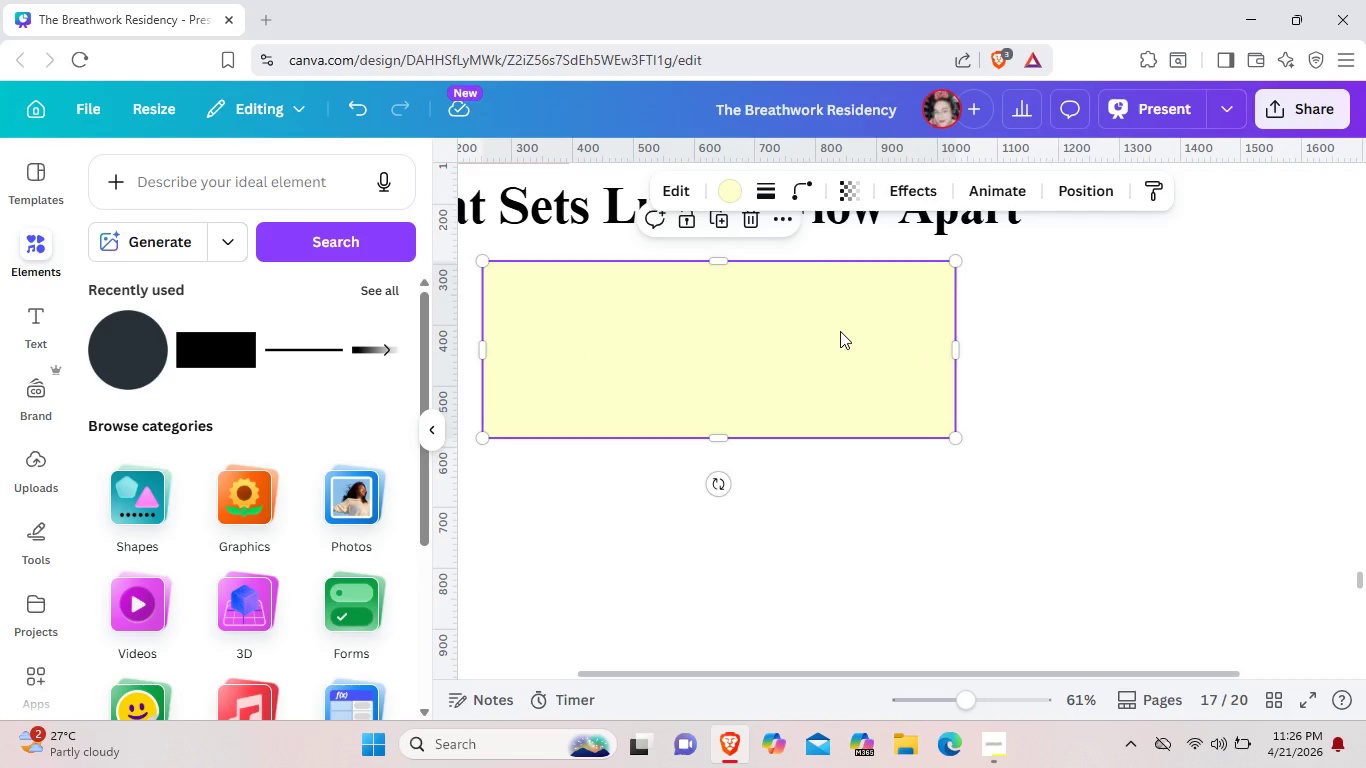 
left_click_drag(start_coordinate=[735, 439], to_coordinate=[740, 379])
 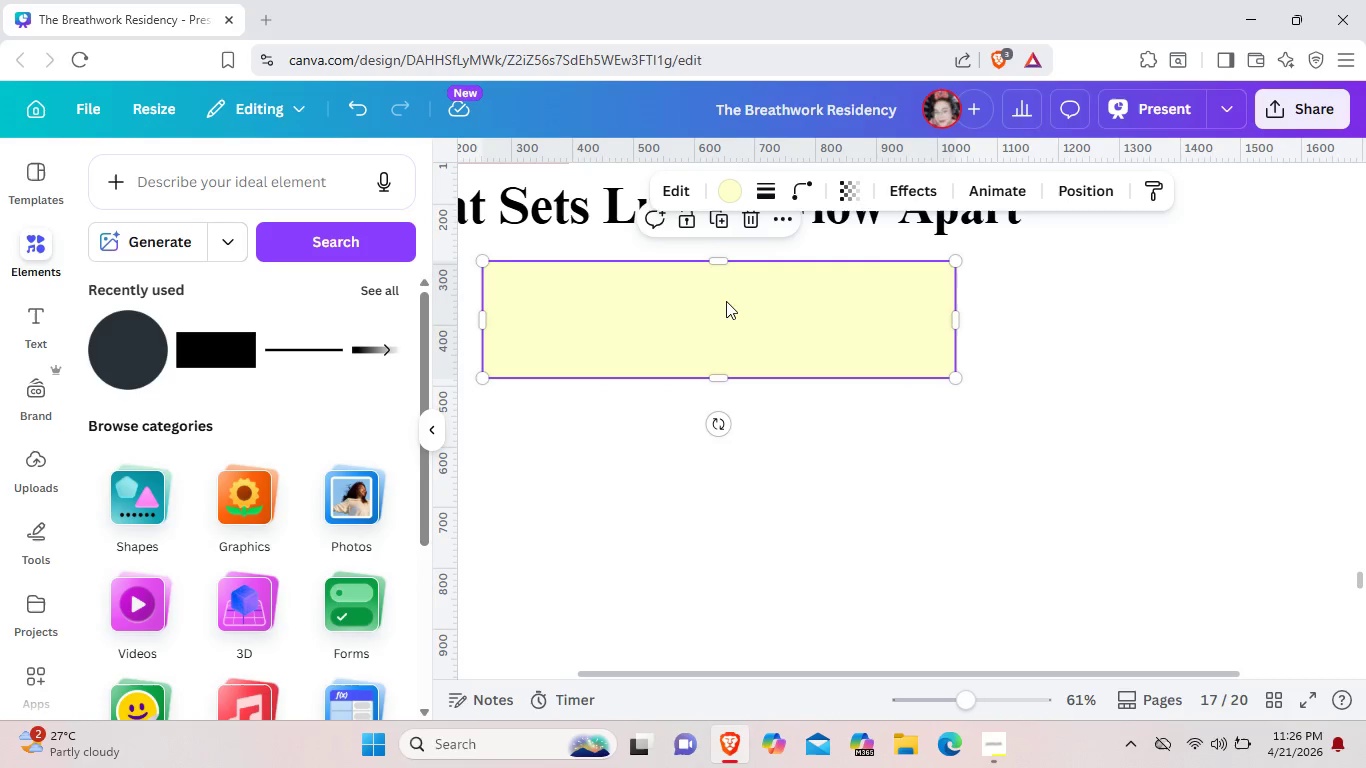 
right_click([726, 301])
 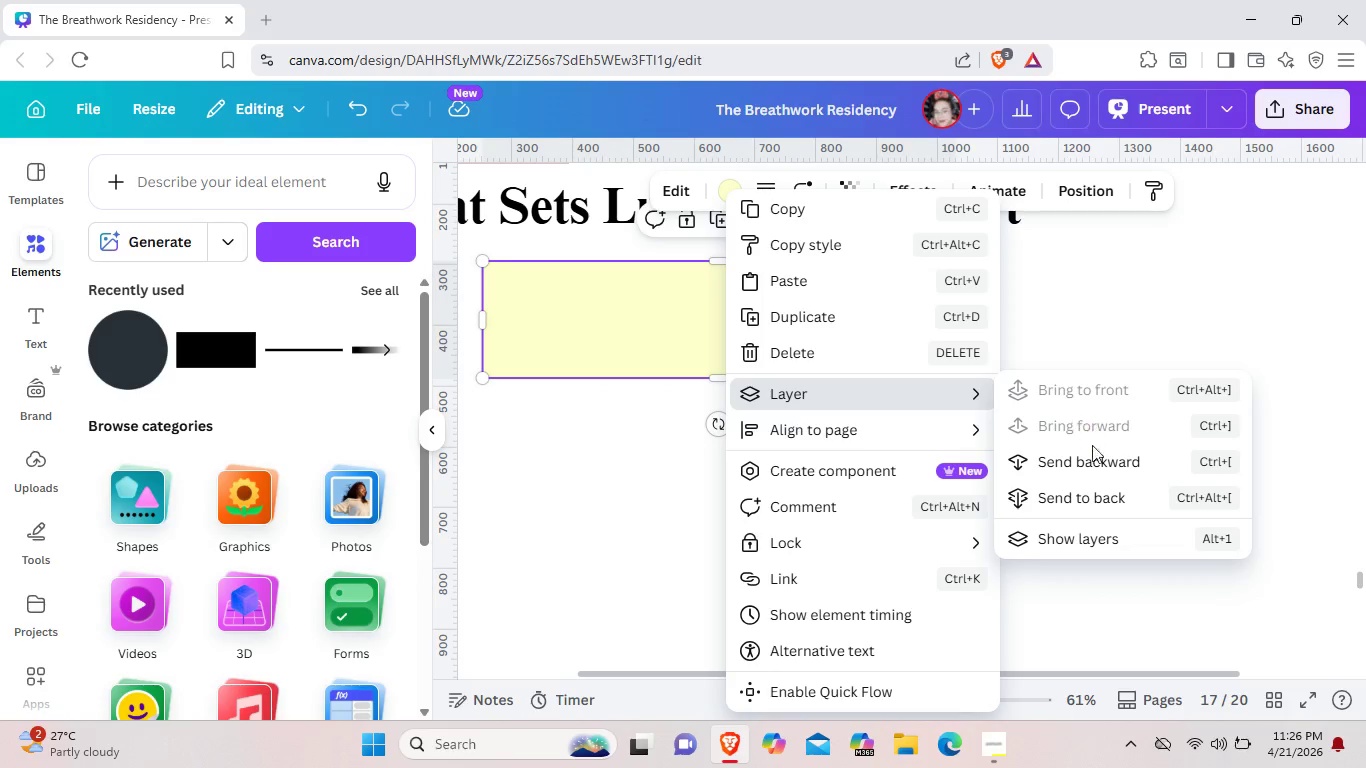 
left_click([1096, 460])
 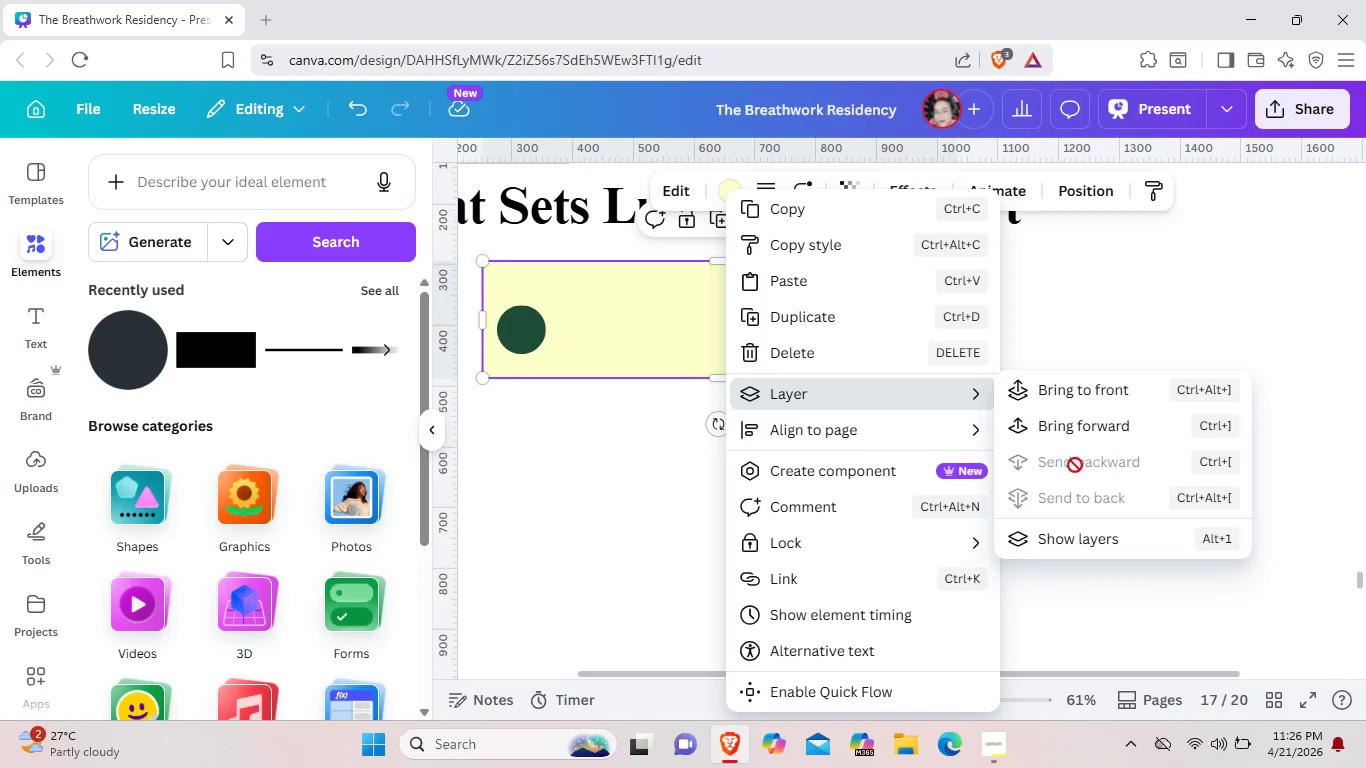 
left_click([615, 435])
 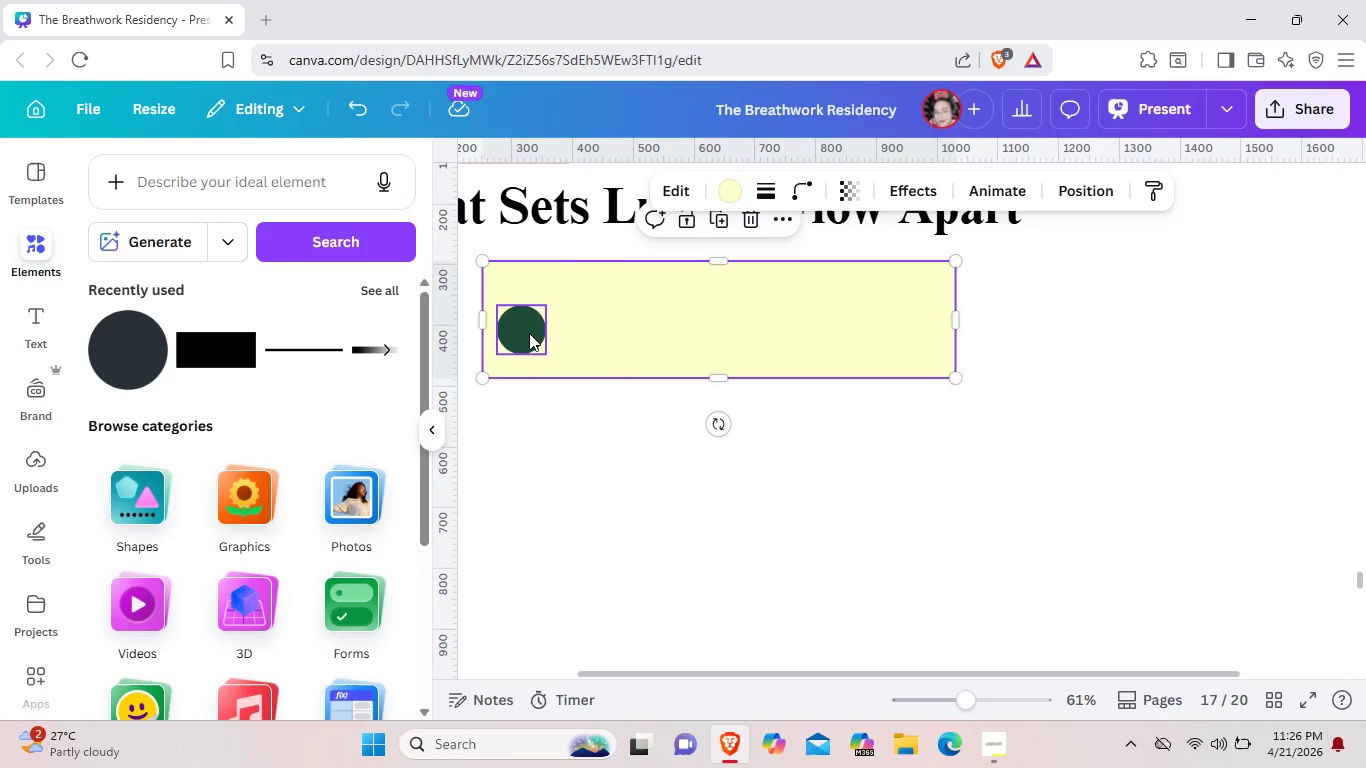 
left_click_drag(start_coordinate=[528, 333], to_coordinate=[530, 318])
 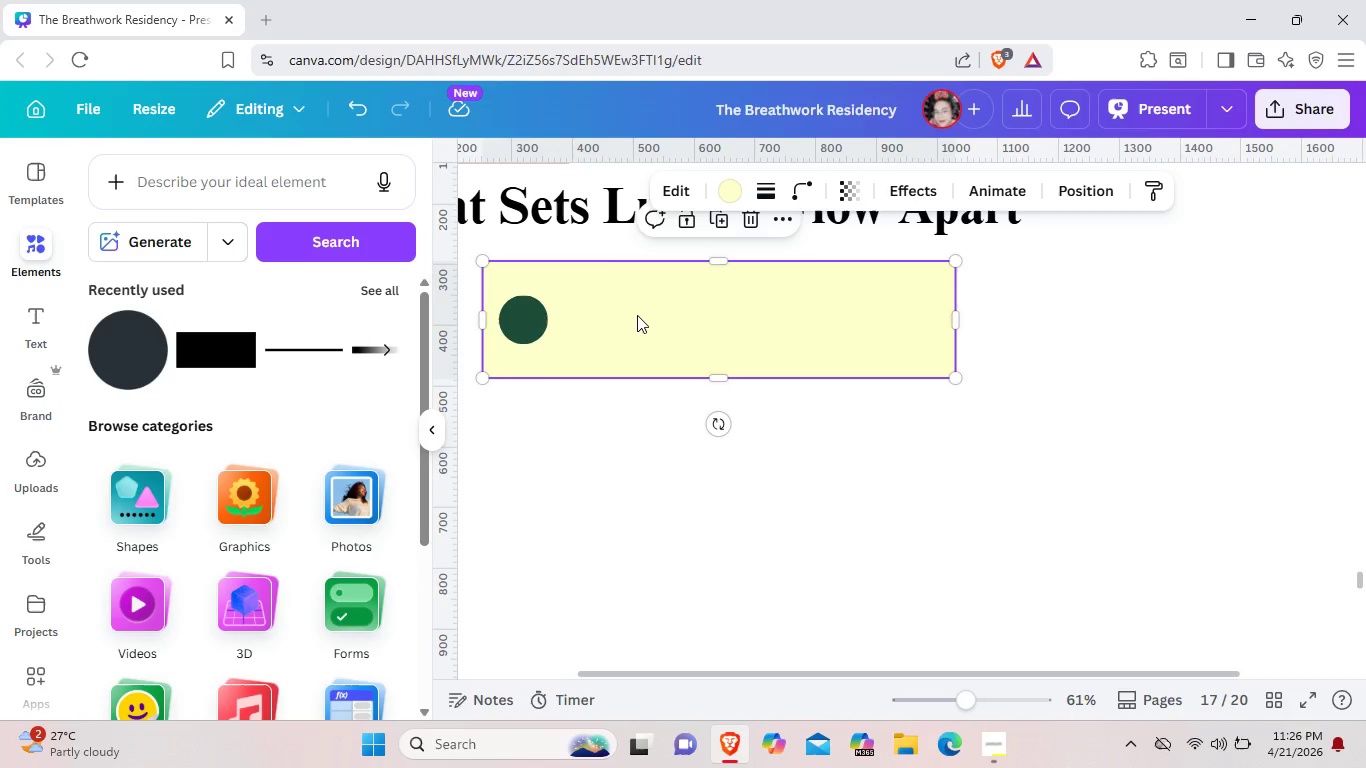 
left_click([637, 315])
 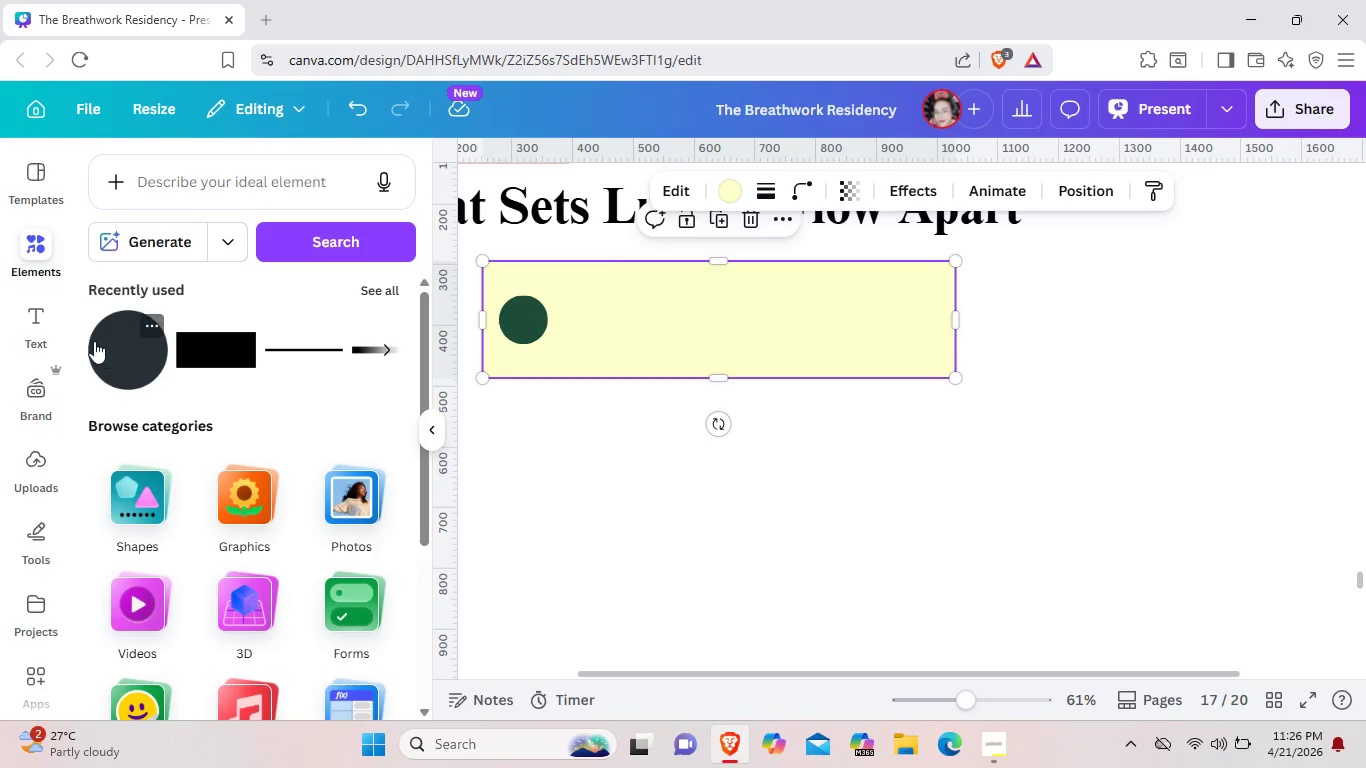 
left_click([39, 318])
 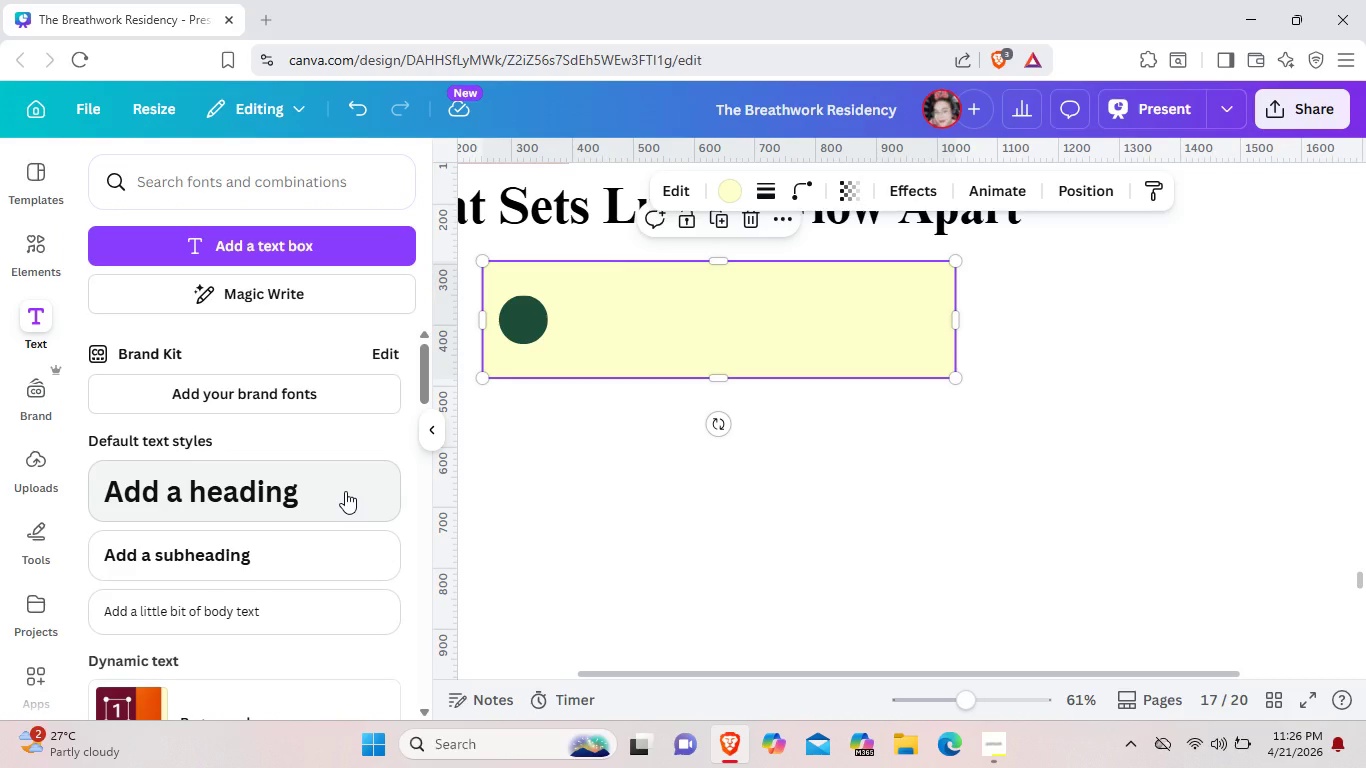 
wait(6.39)
 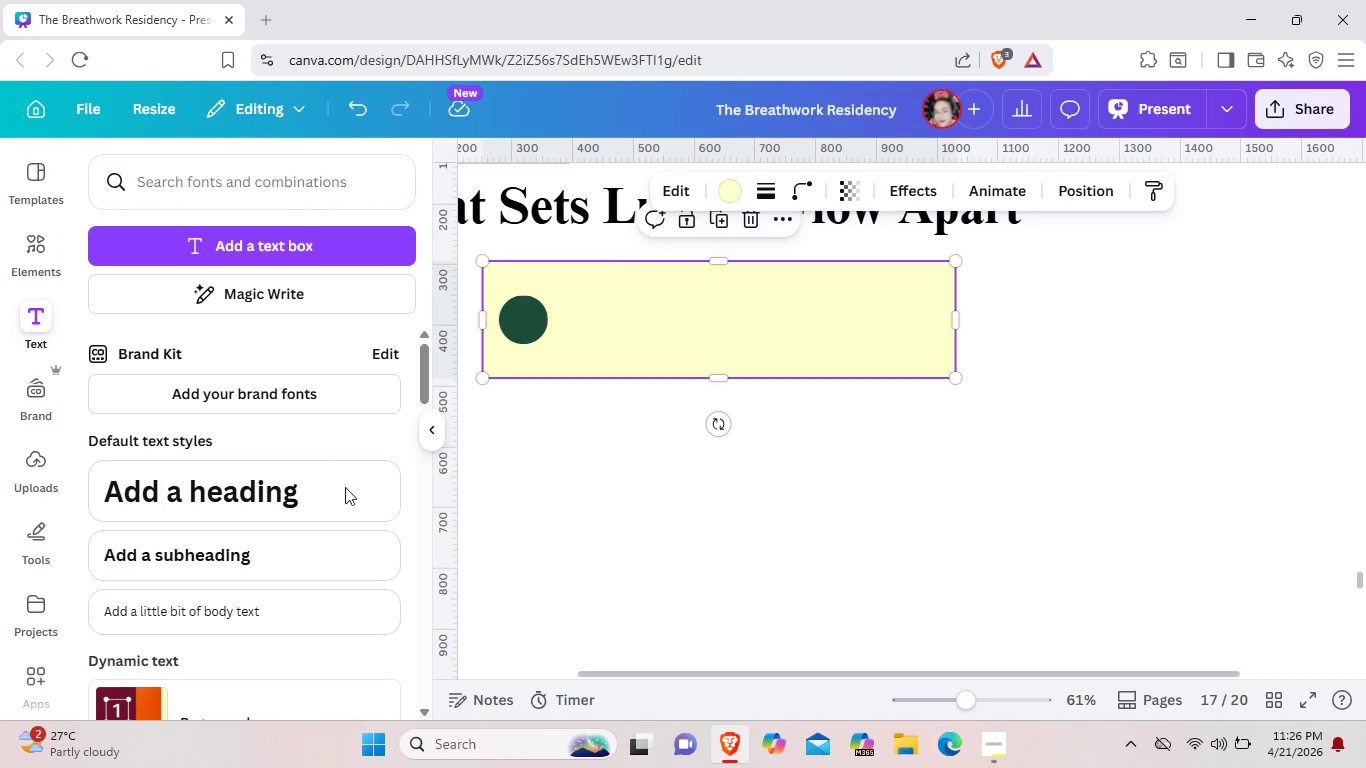 
left_click([320, 542])
 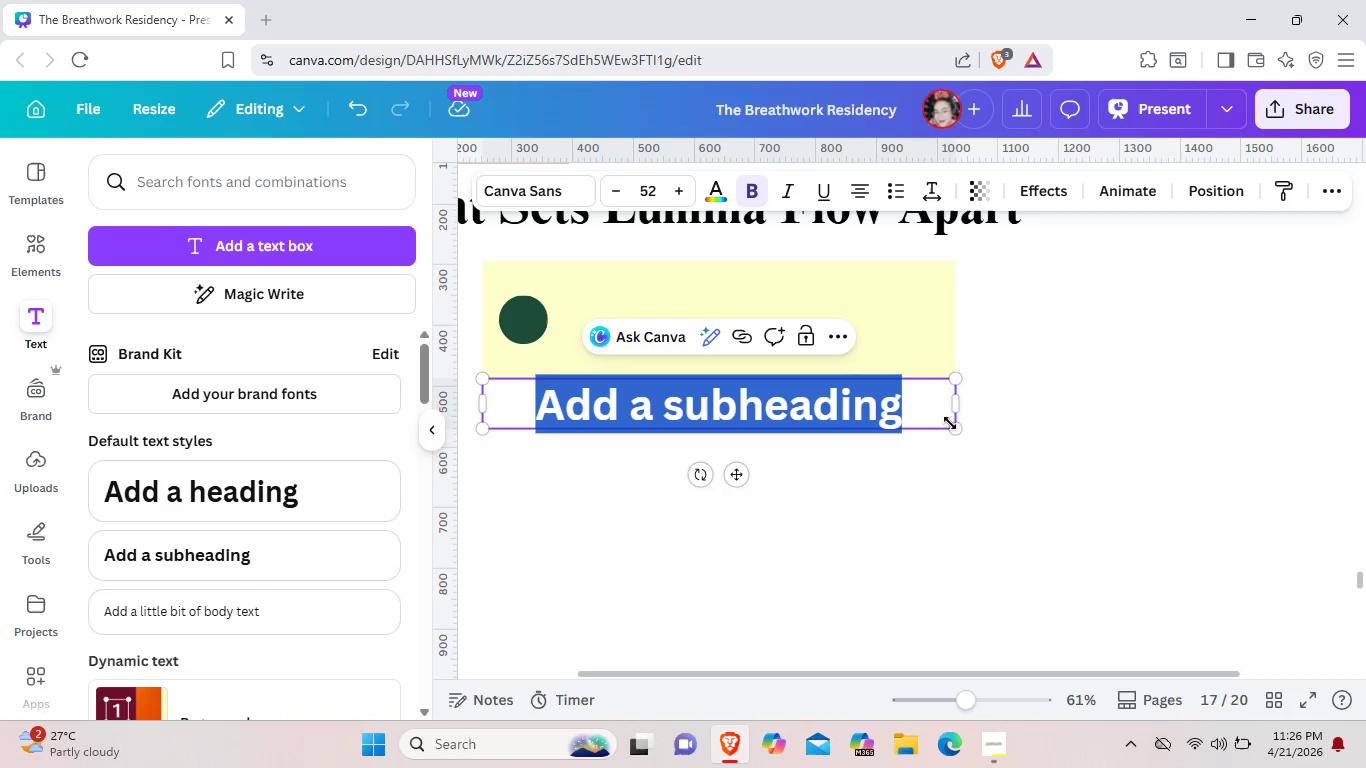 
left_click_drag(start_coordinate=[954, 425], to_coordinate=[809, 358])
 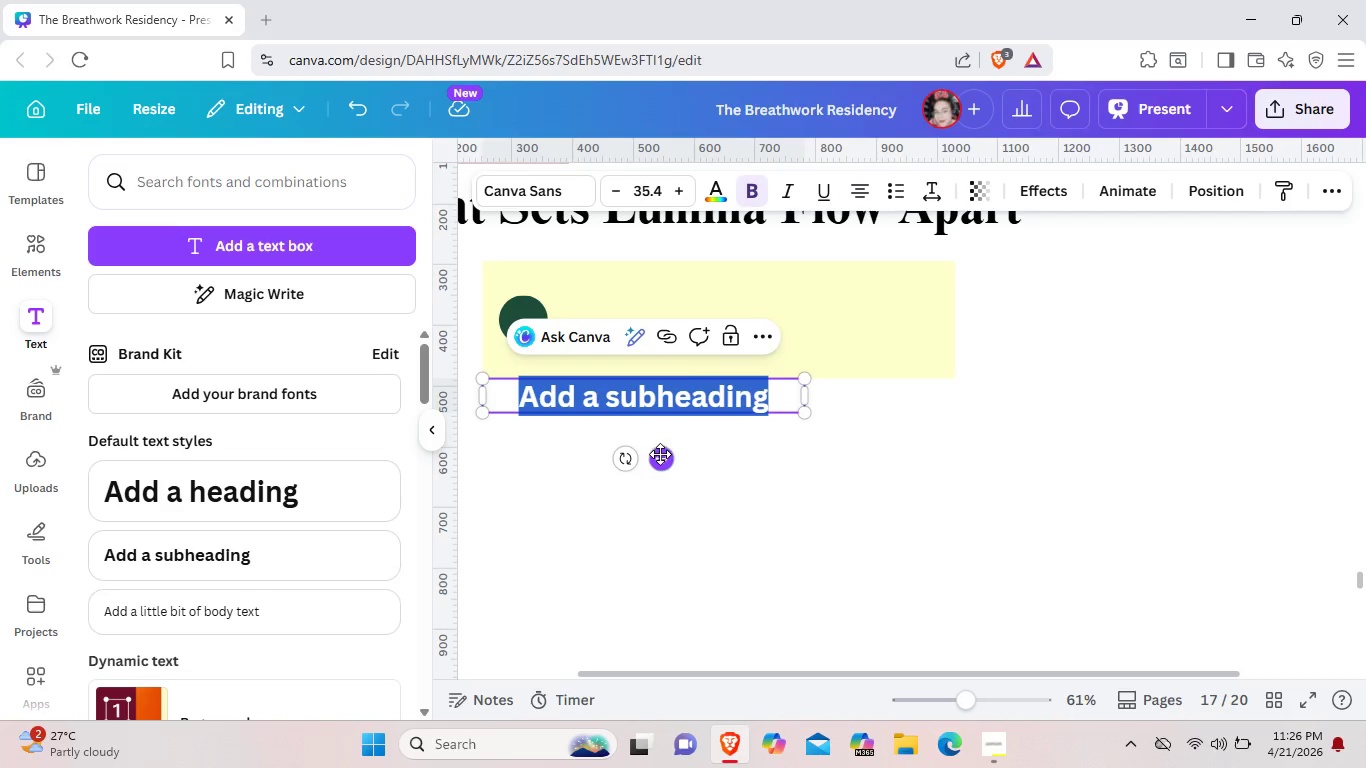 
left_click_drag(start_coordinate=[660, 454], to_coordinate=[726, 356])
 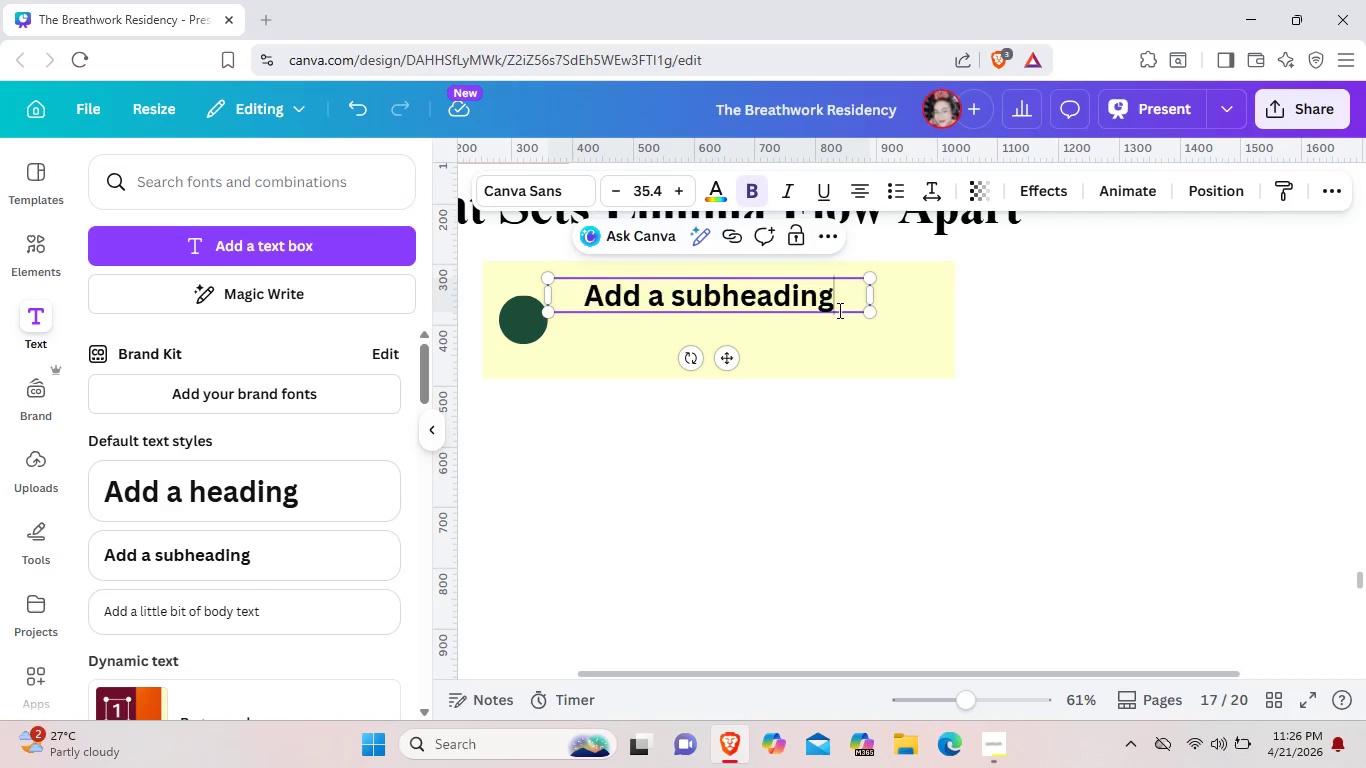 
left_click([850, 304])
 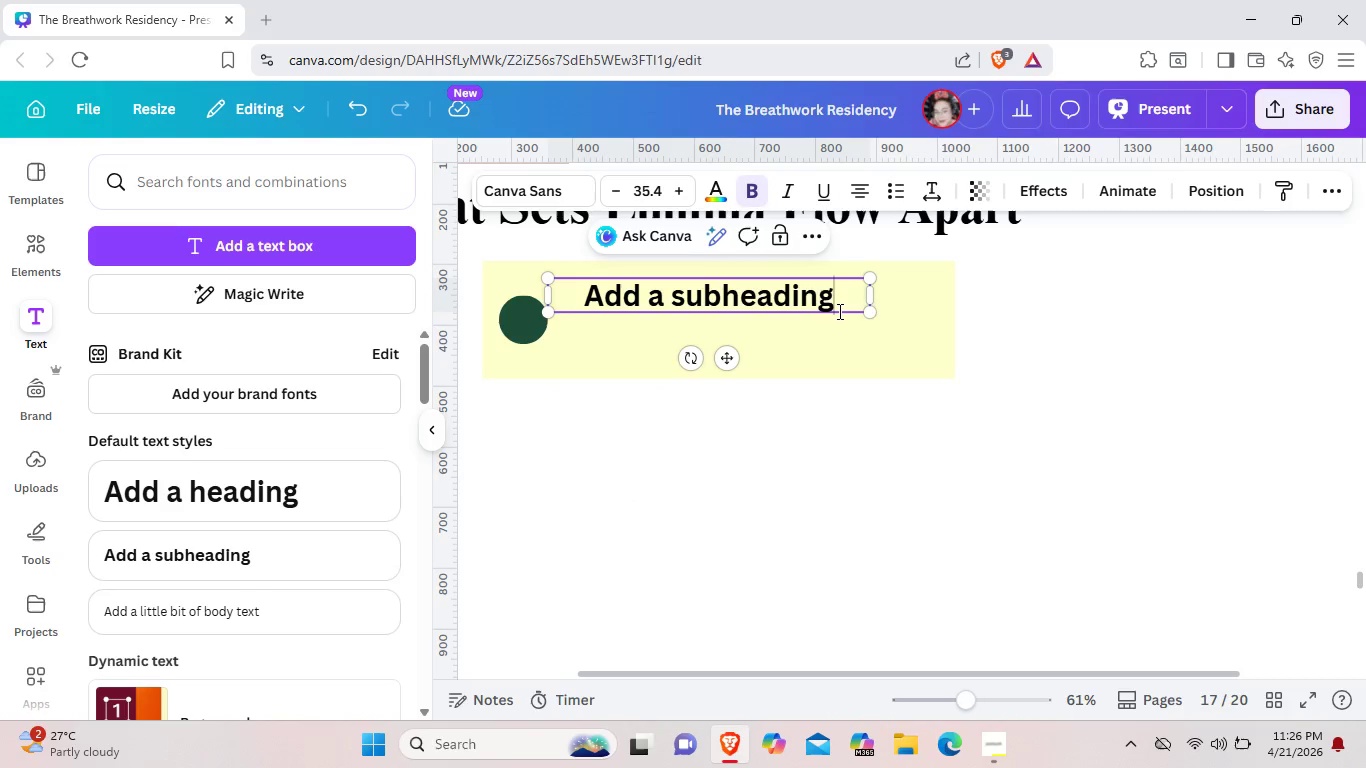 
hold_key(key=Backspace, duration=0.67)
 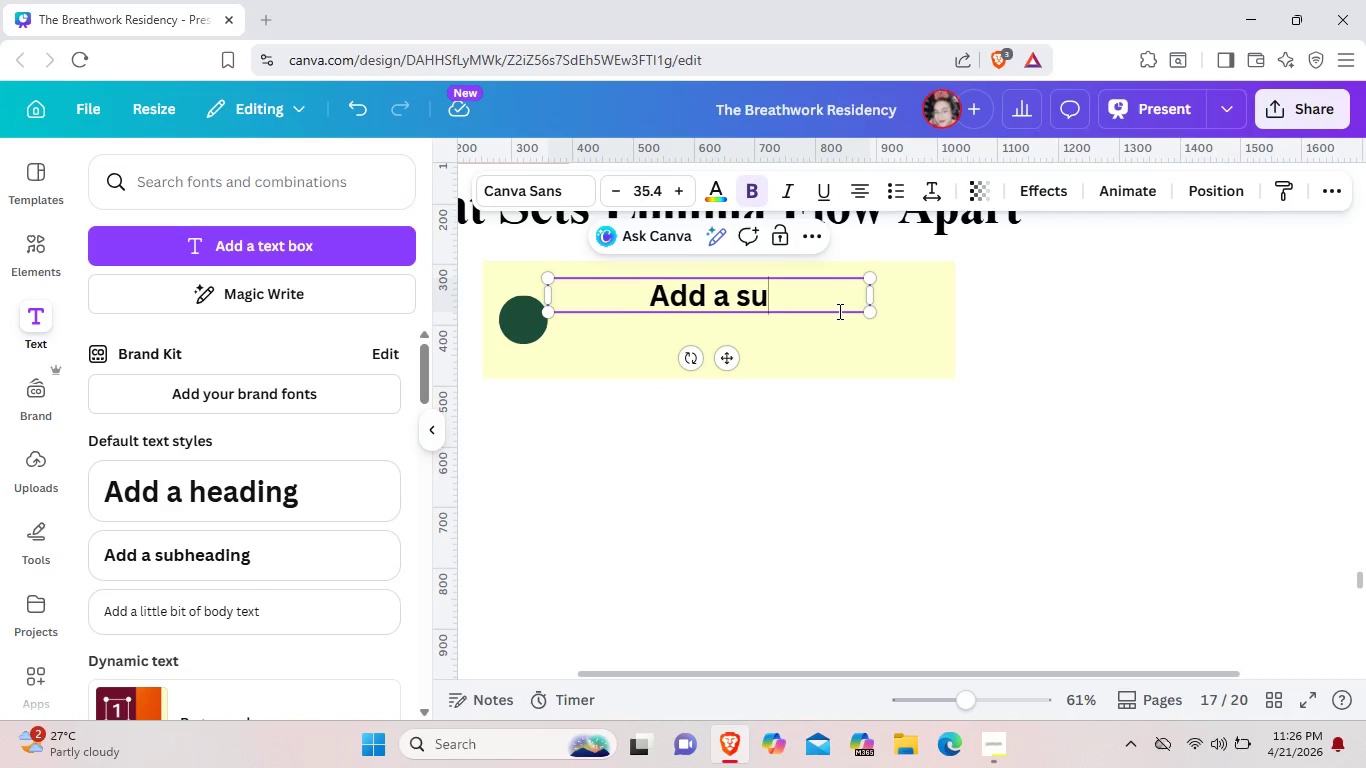 
key(Backspace)
key(Backspace)
key(Backspace)
key(Backspace)
key(Backspace)
key(Backspace)
key(Backspace)
key(Backspace)
key(Backspace)
key(Backspace)
type(hea)
key(Backspace)
key(Backspace)
key(Backspace)
type(Healthcare-Specifec Curri)
 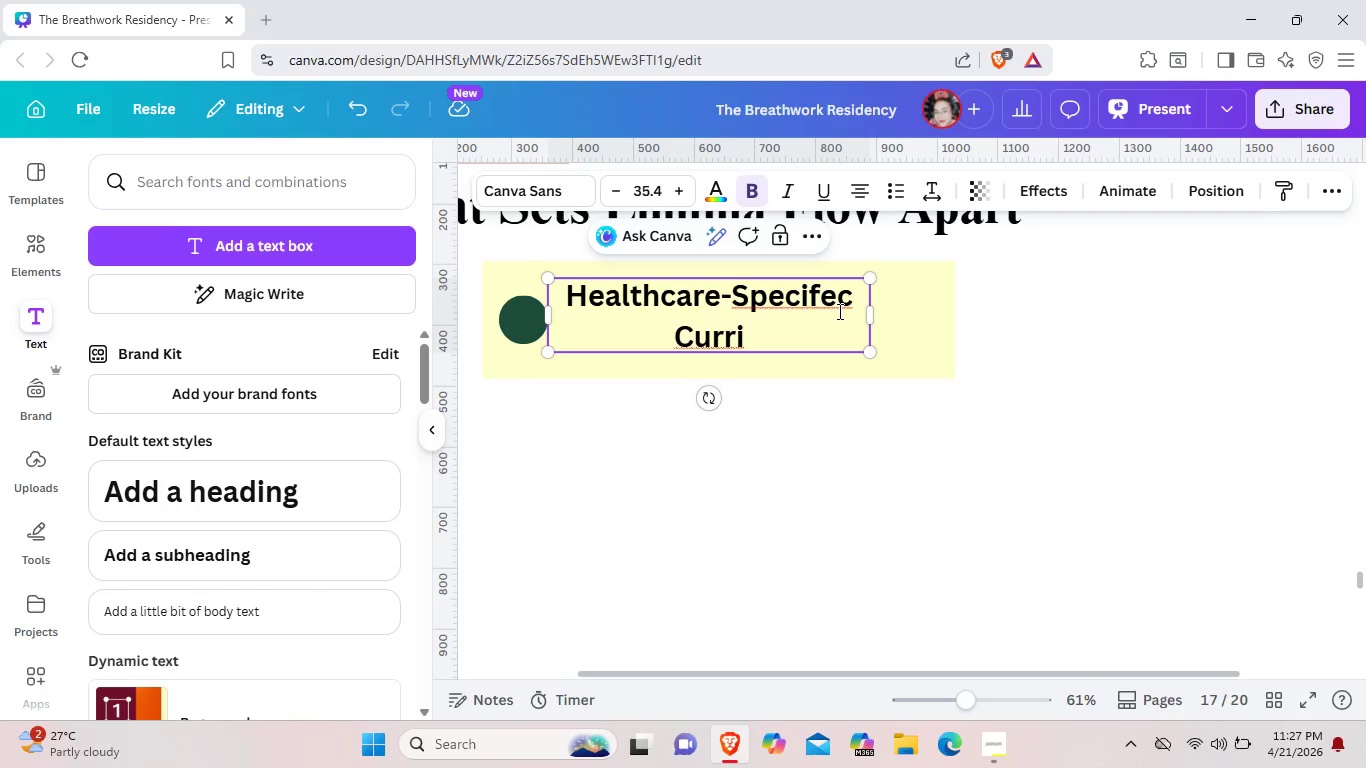 
type(culim)
 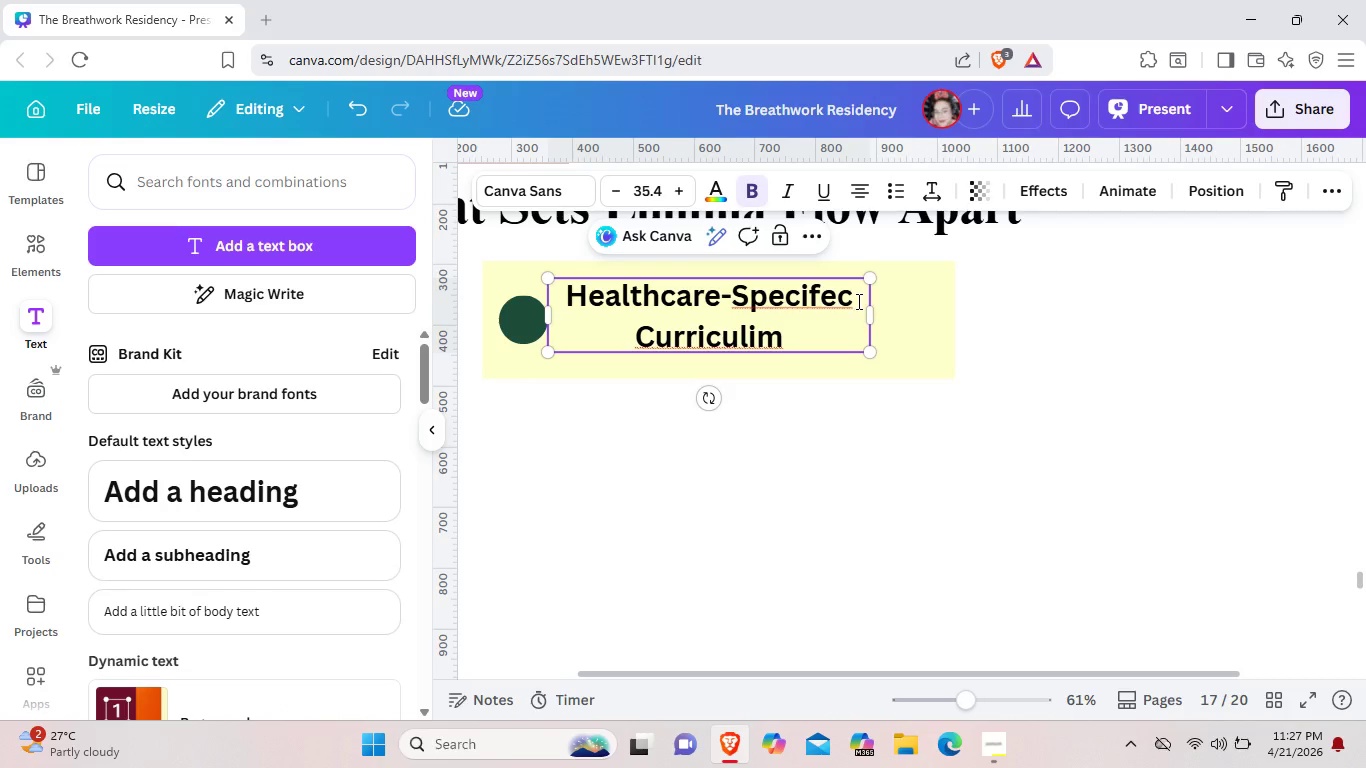 
wait(6.77)
 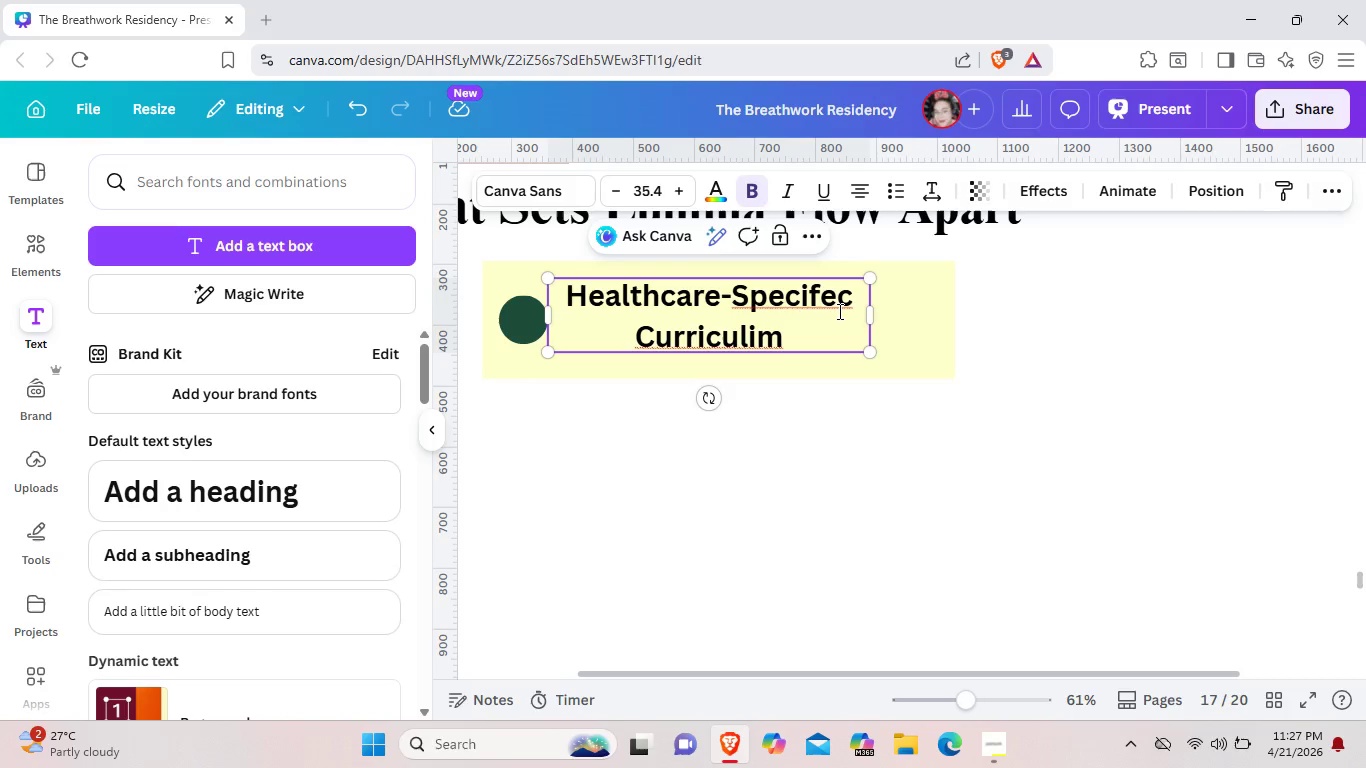 
left_click_drag(start_coordinate=[878, 310], to_coordinate=[1067, 293])
 